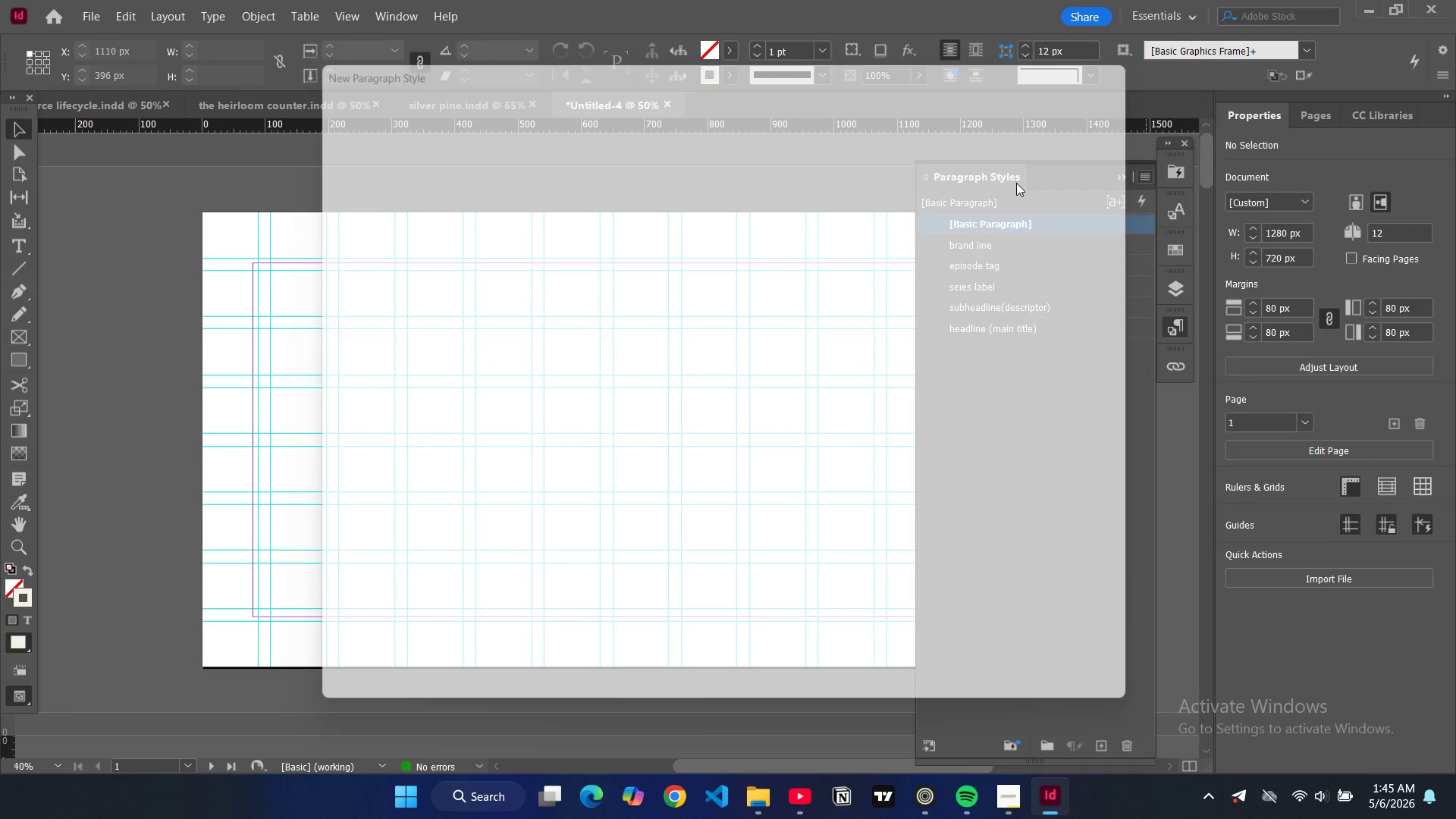 
type(lo)
 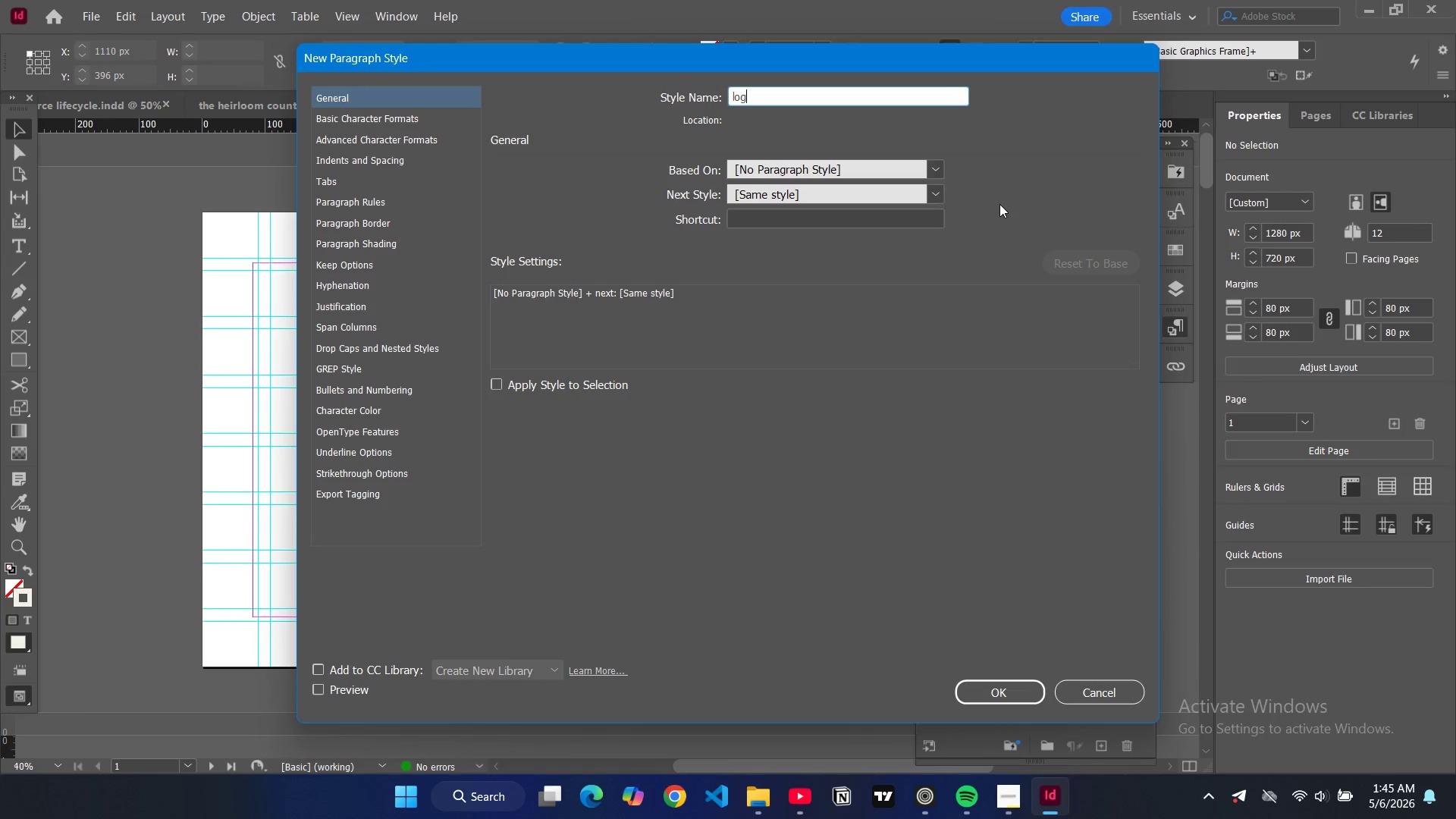 
type(go main)
 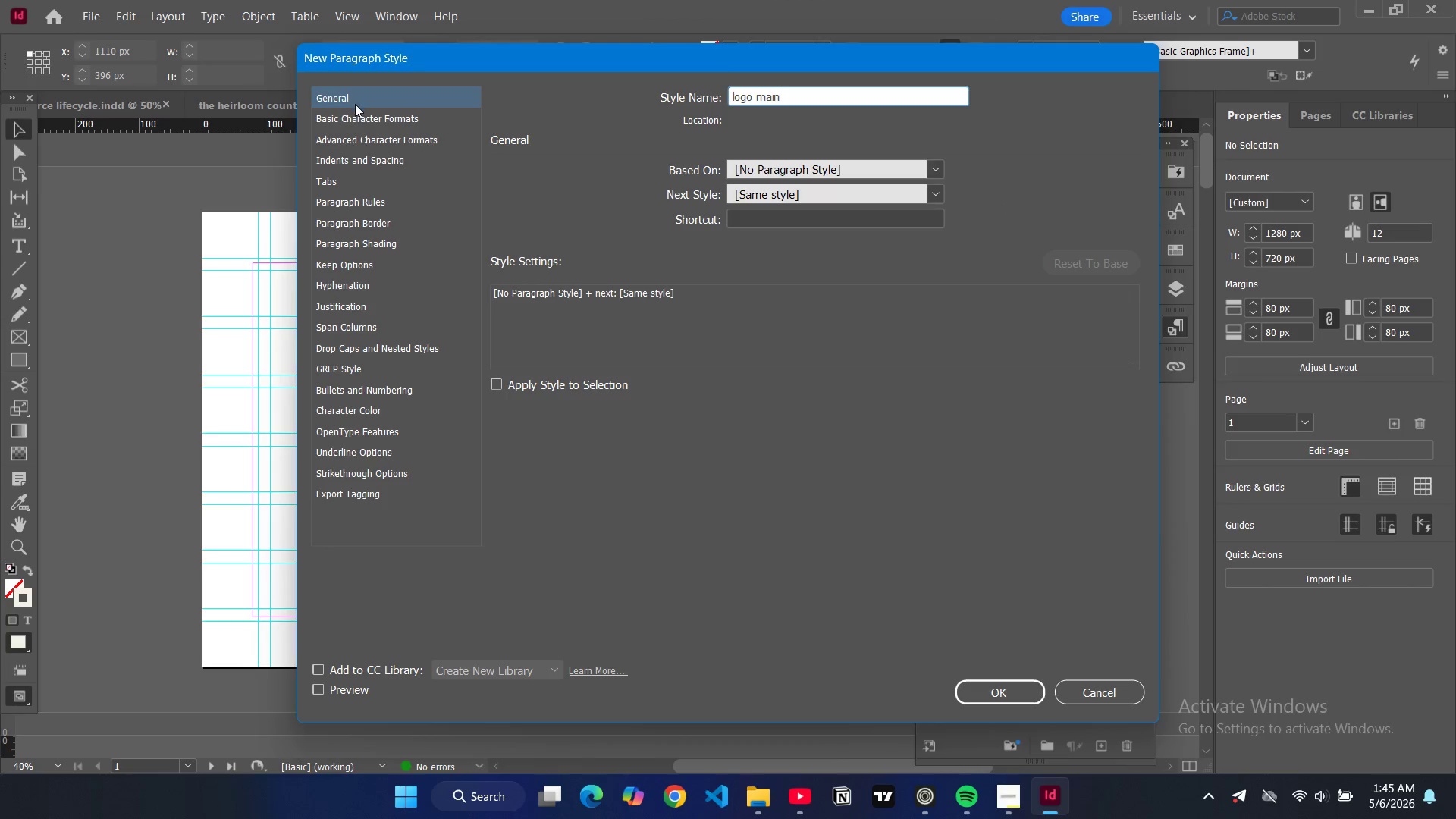 
left_click([356, 117])
 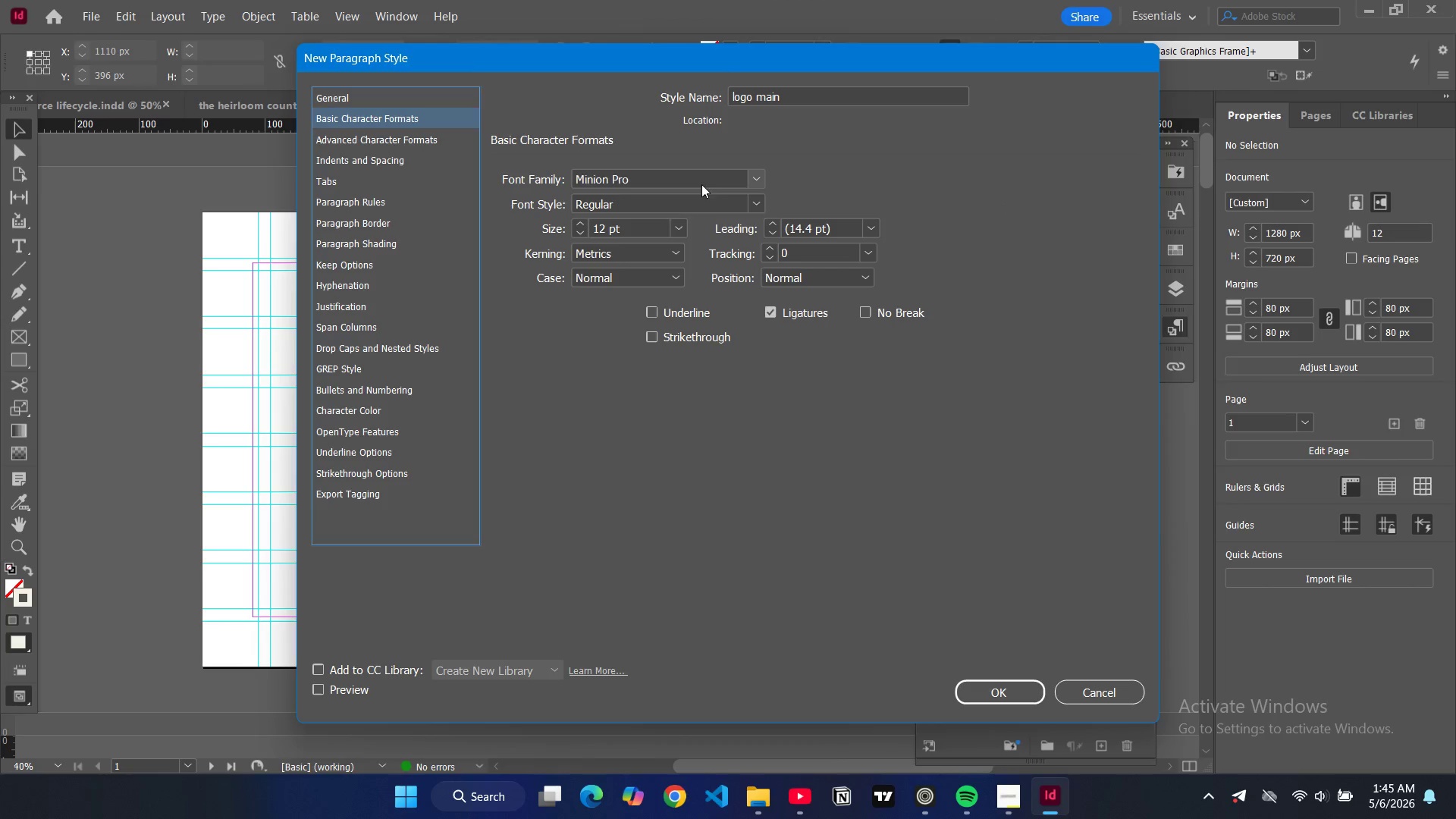 
double_click([701, 184])
 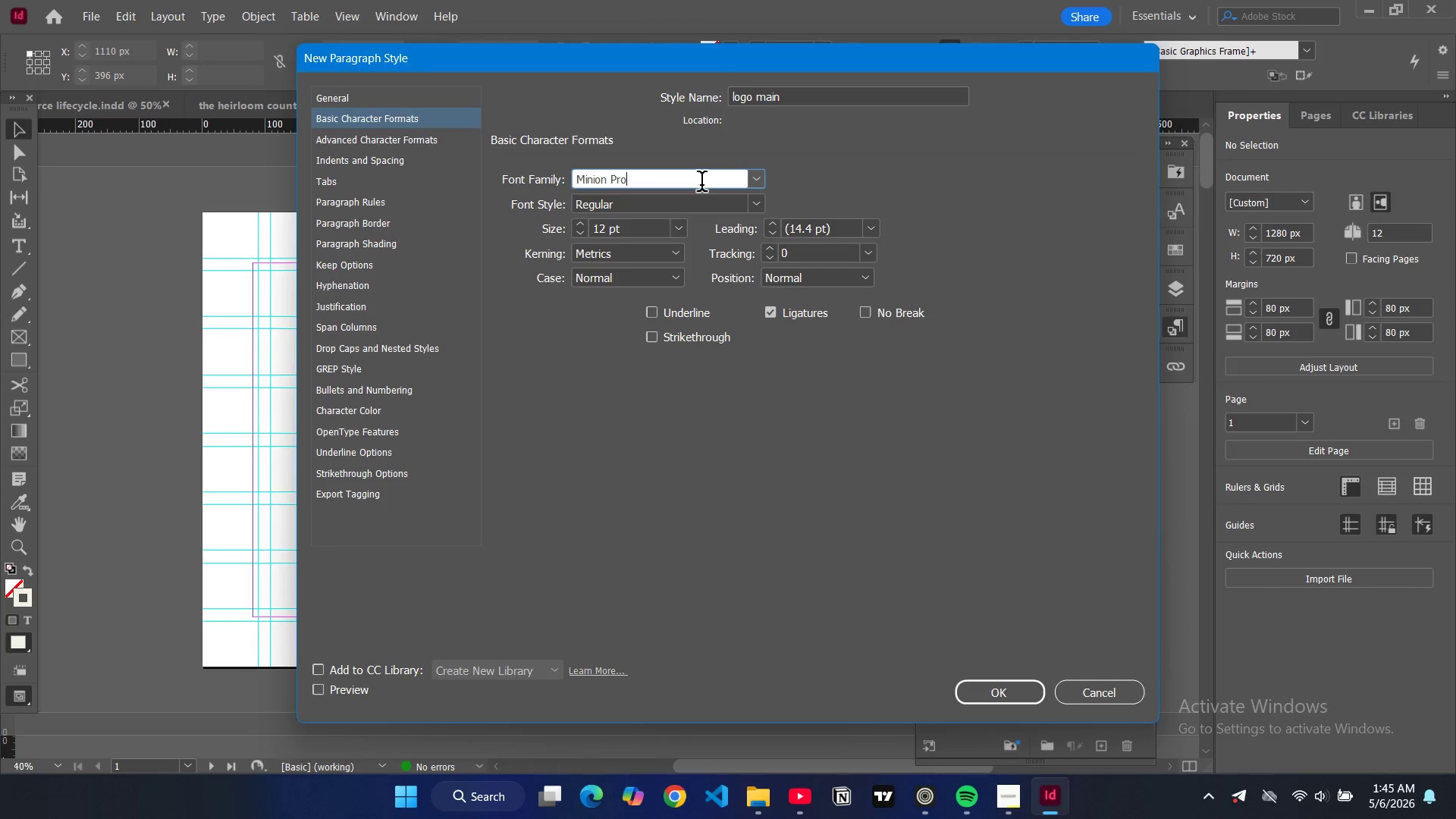 
key(Control+ControlLeft)
 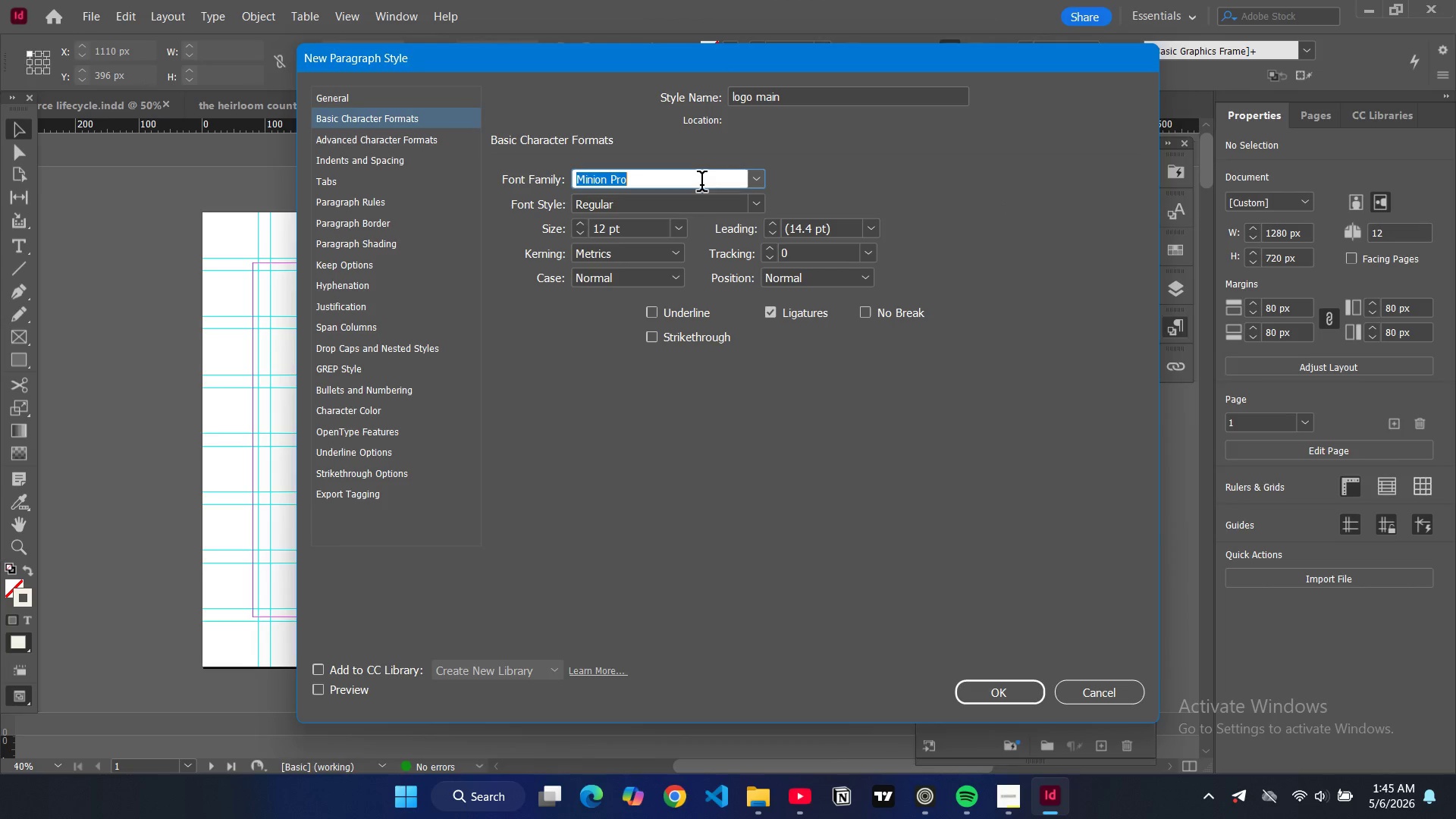 
key(Control+A)
 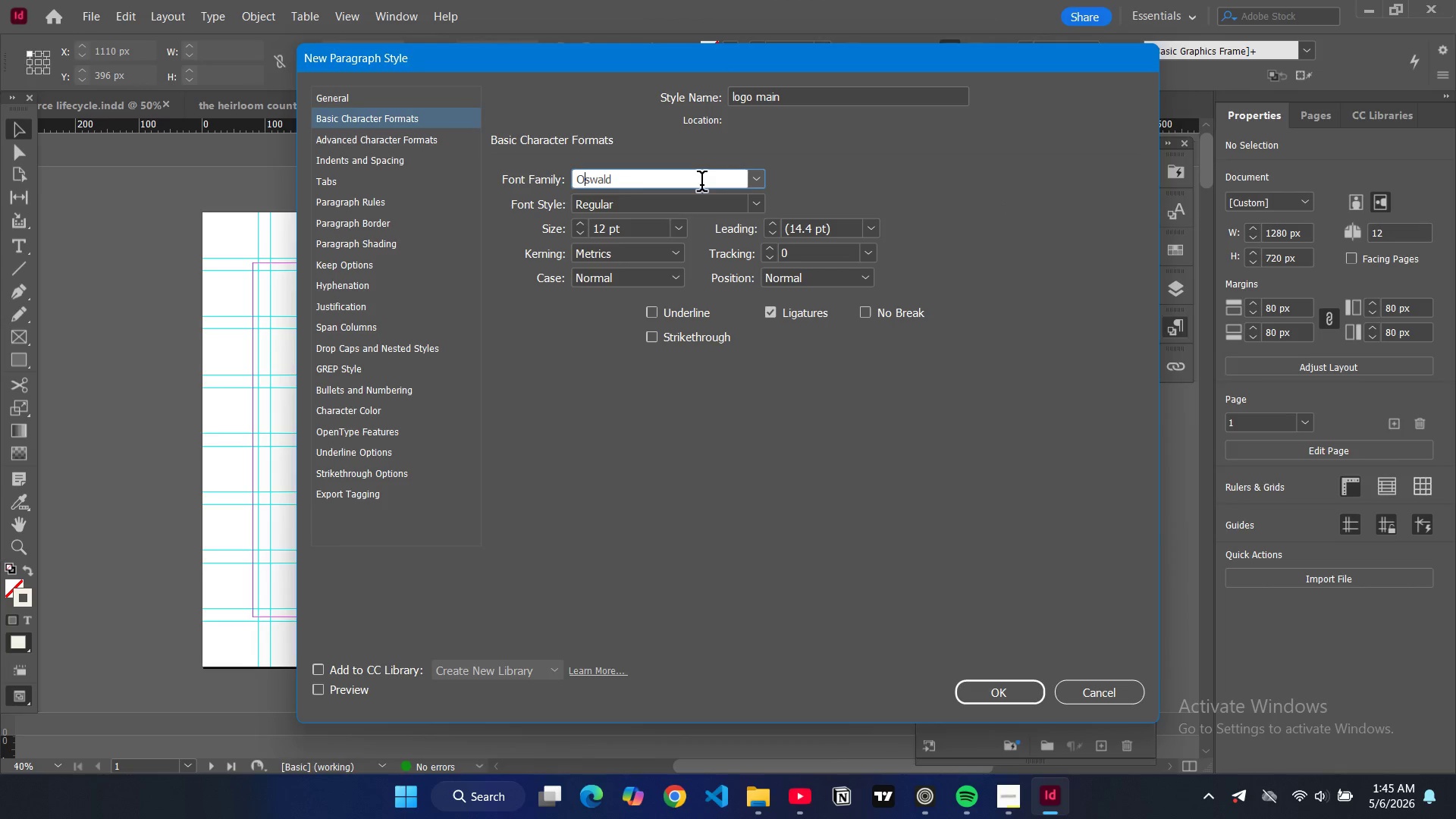 
type(os)
 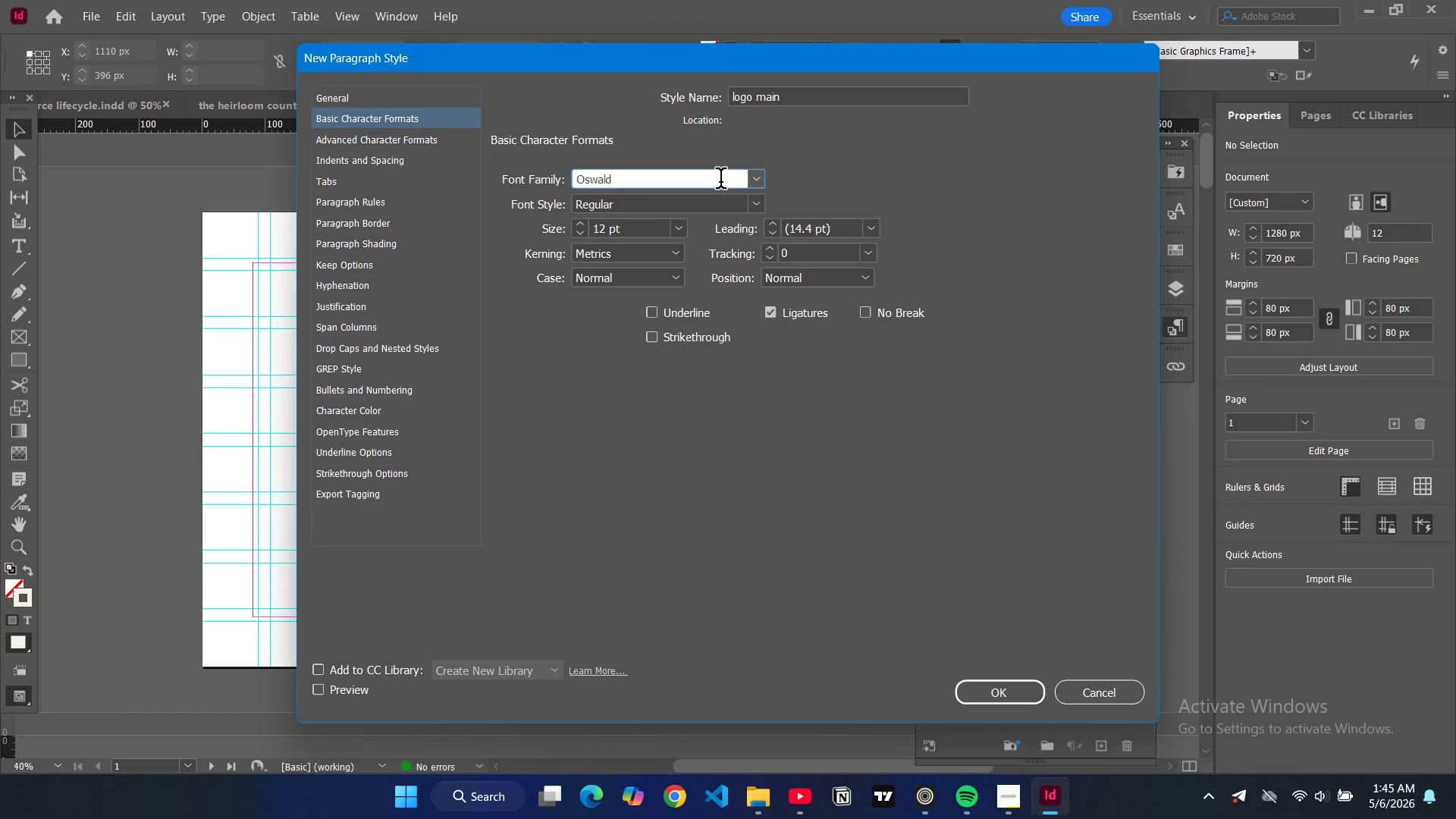 
wait(6.7)
 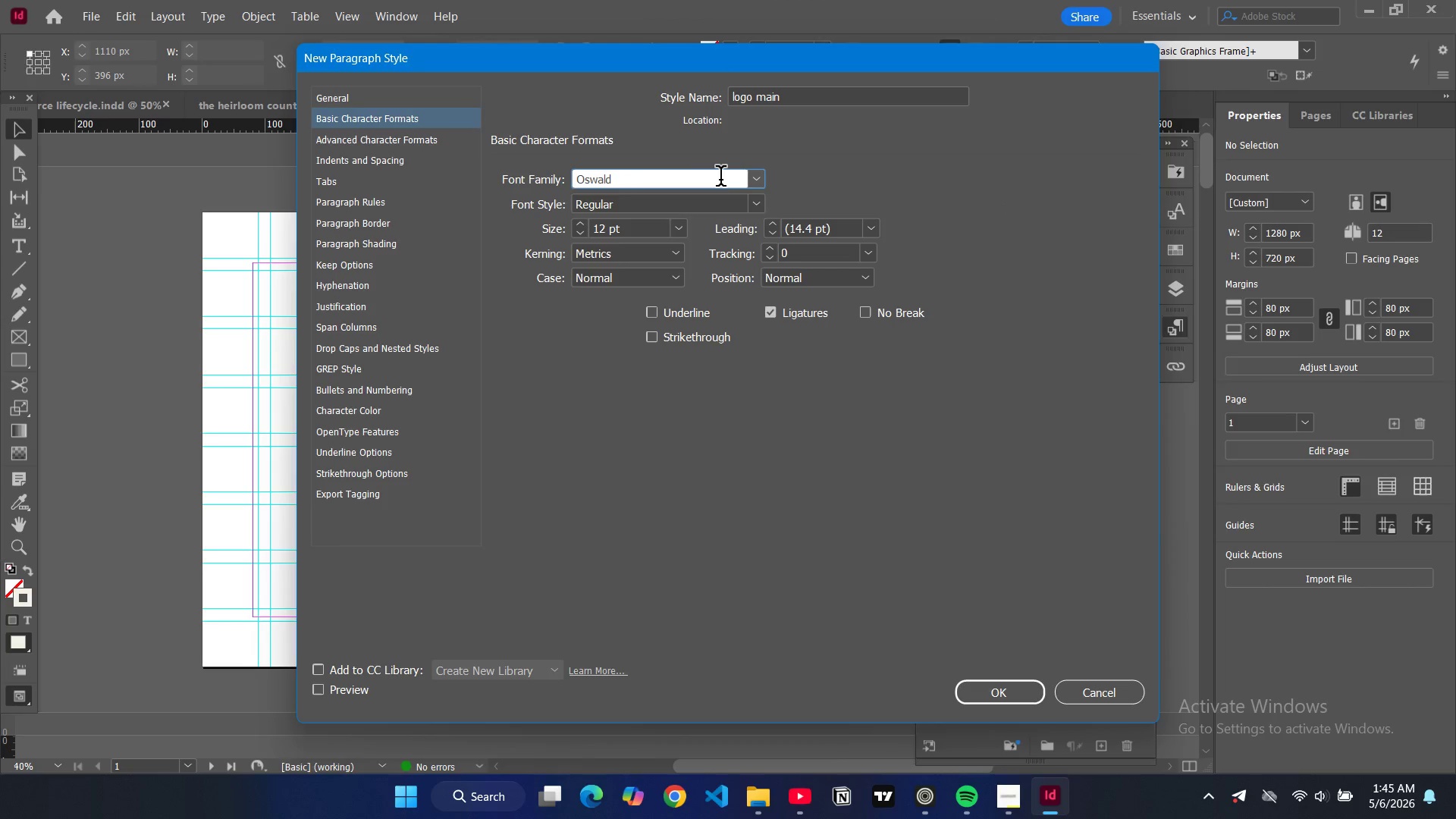 
left_click([752, 202])
 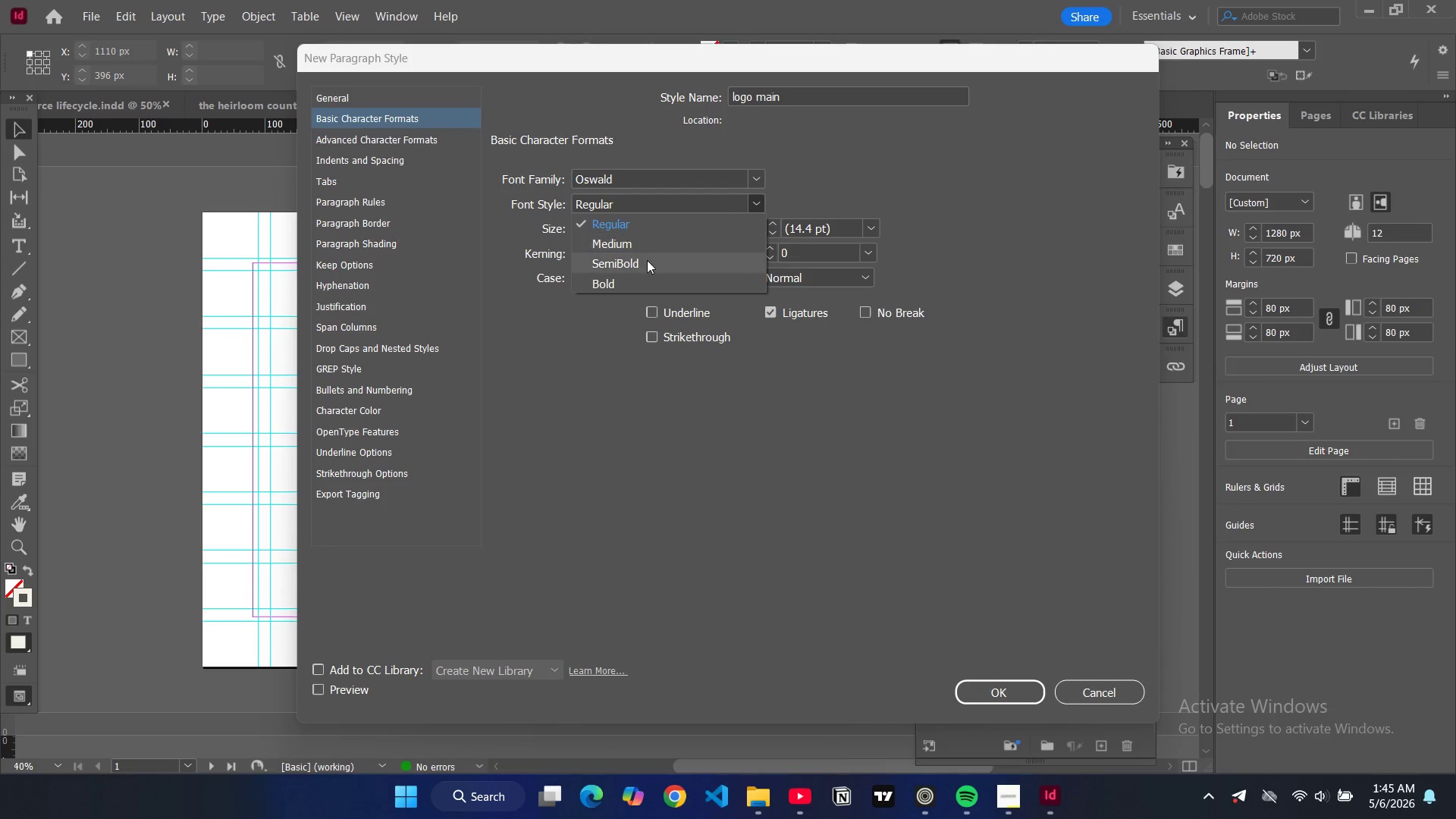 
left_click([645, 262])
 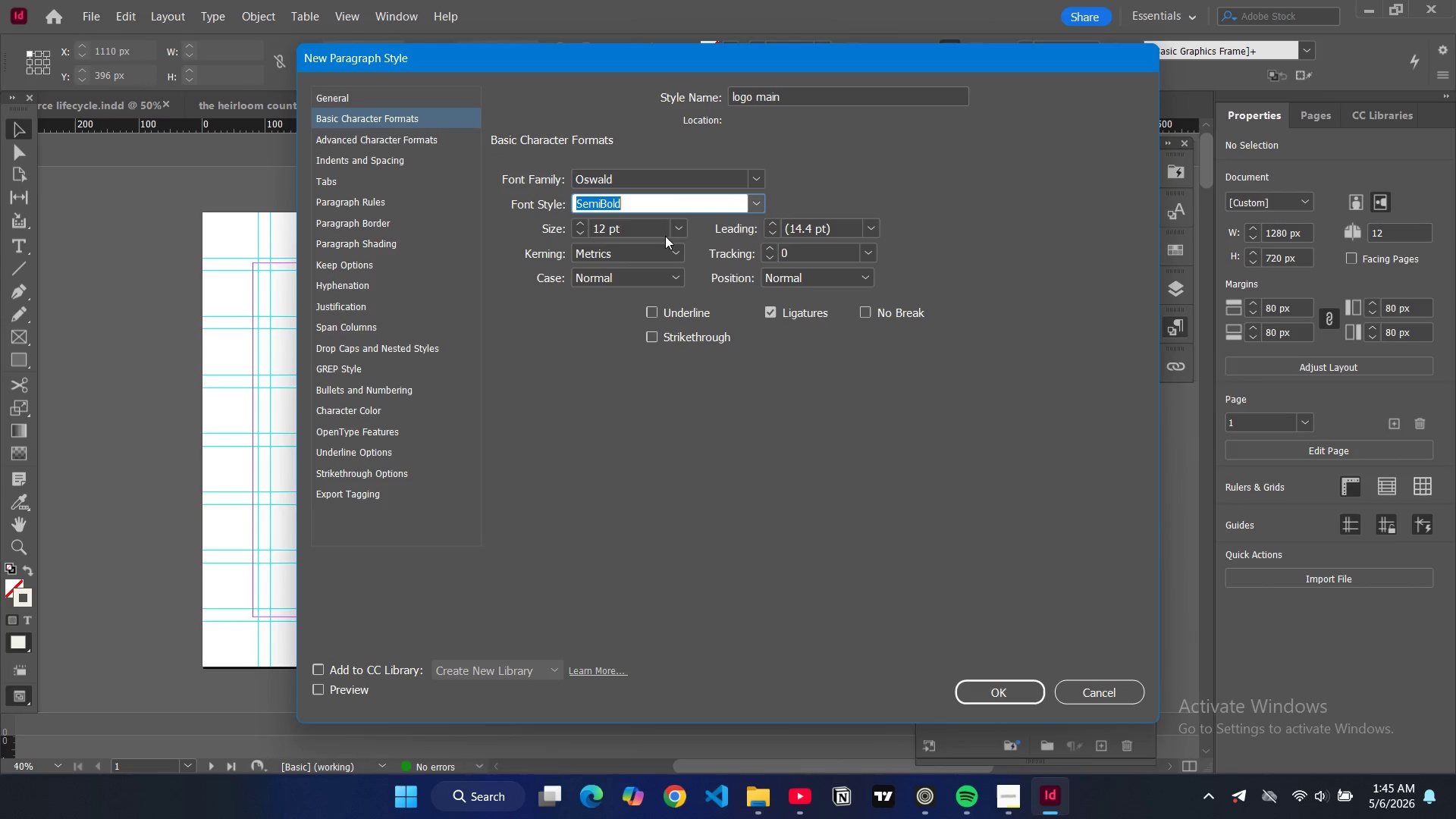 
triple_click([670, 231])
 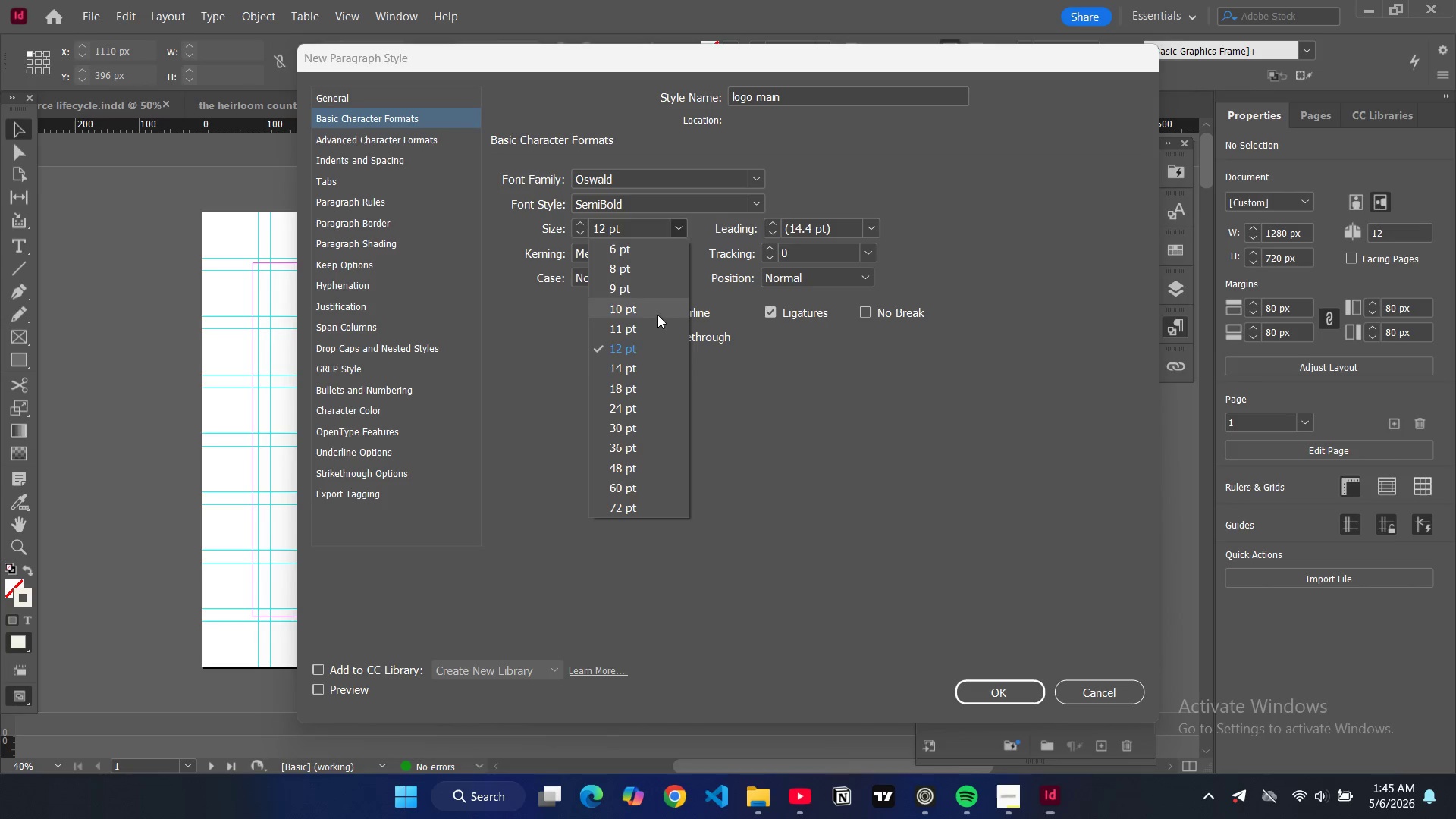 
left_click_drag(start_coordinate=[670, 230], to_coordinate=[626, 425])
 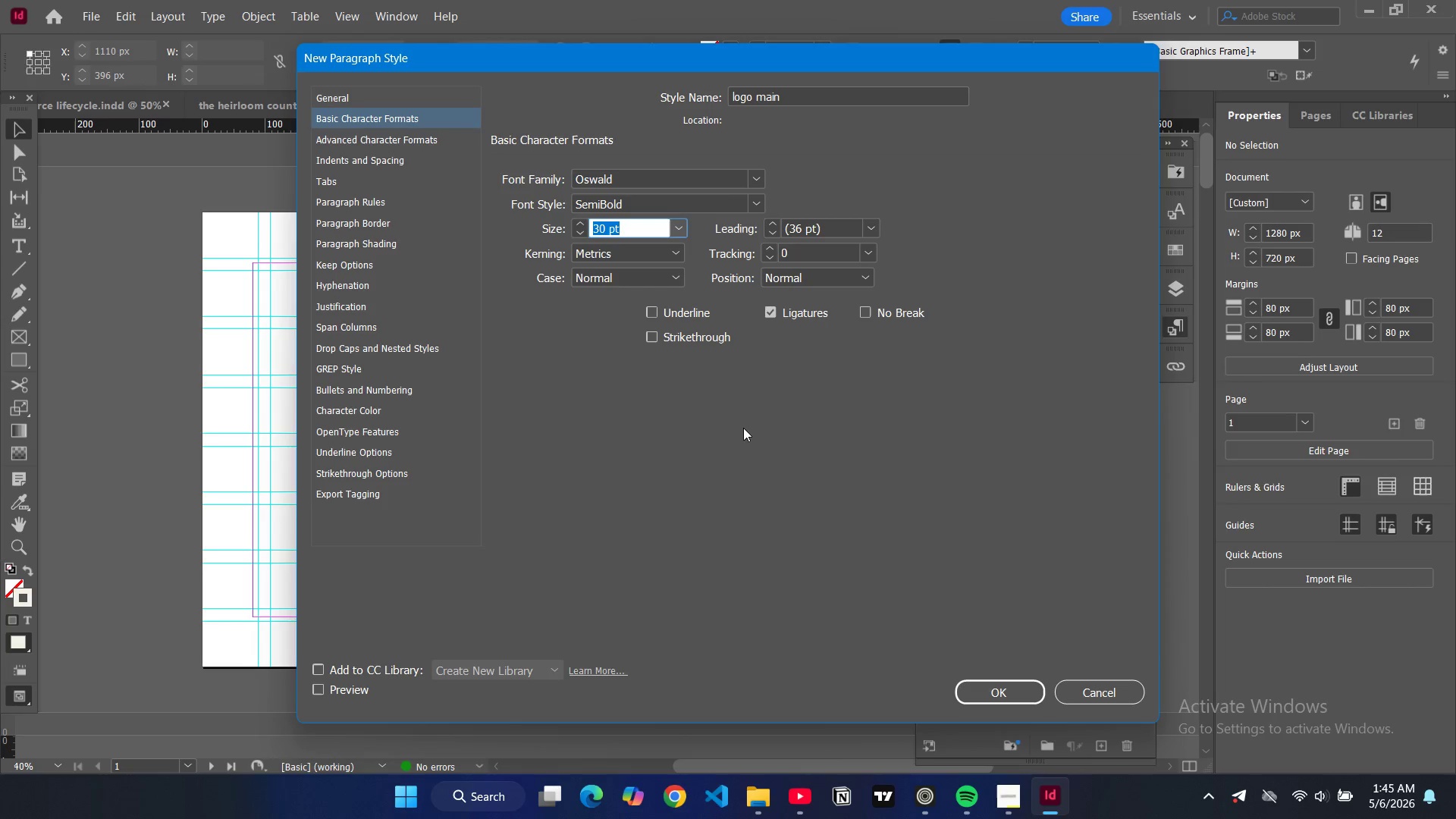 
left_click([626, 425])
 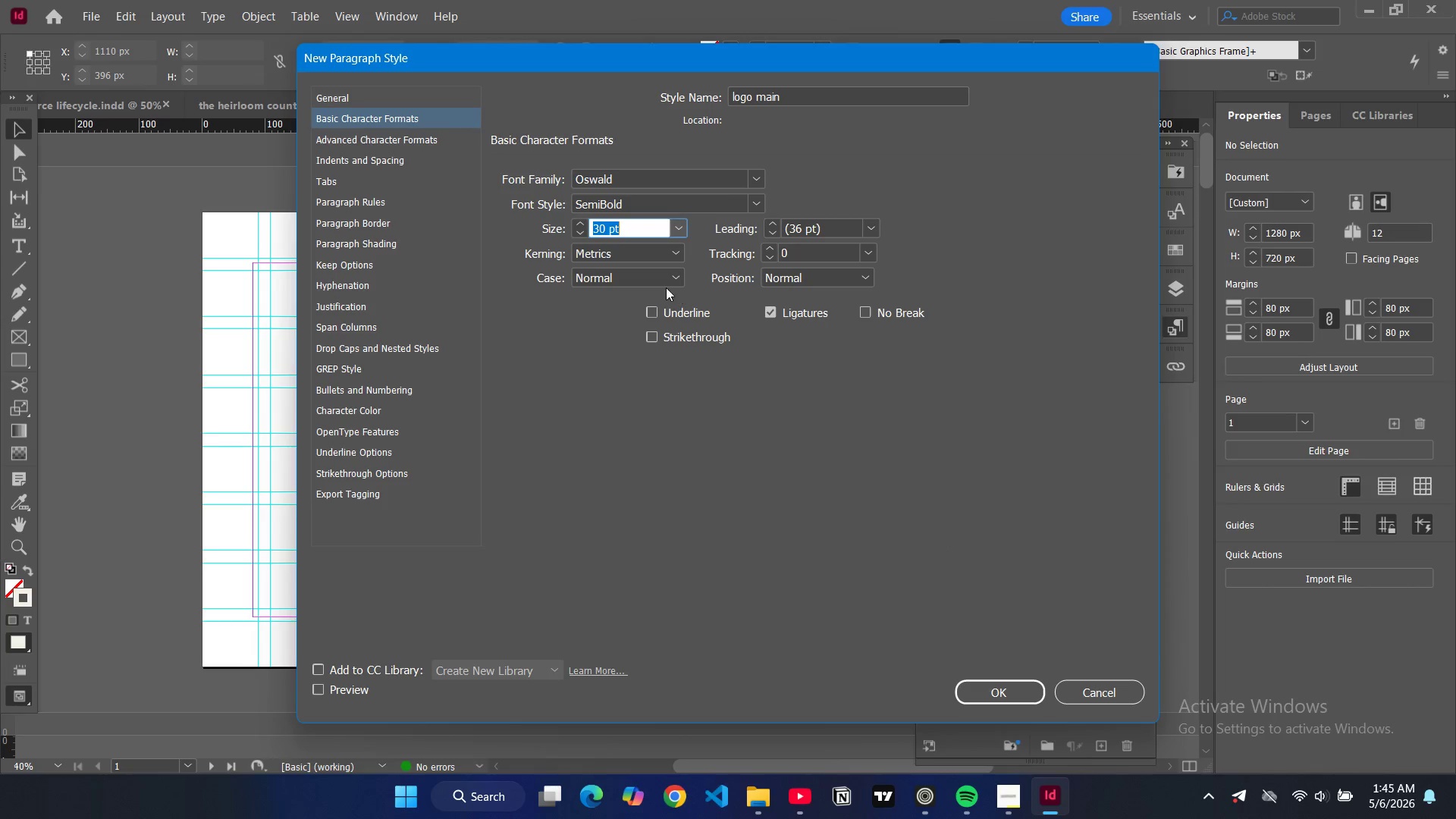 
left_click([668, 276])
 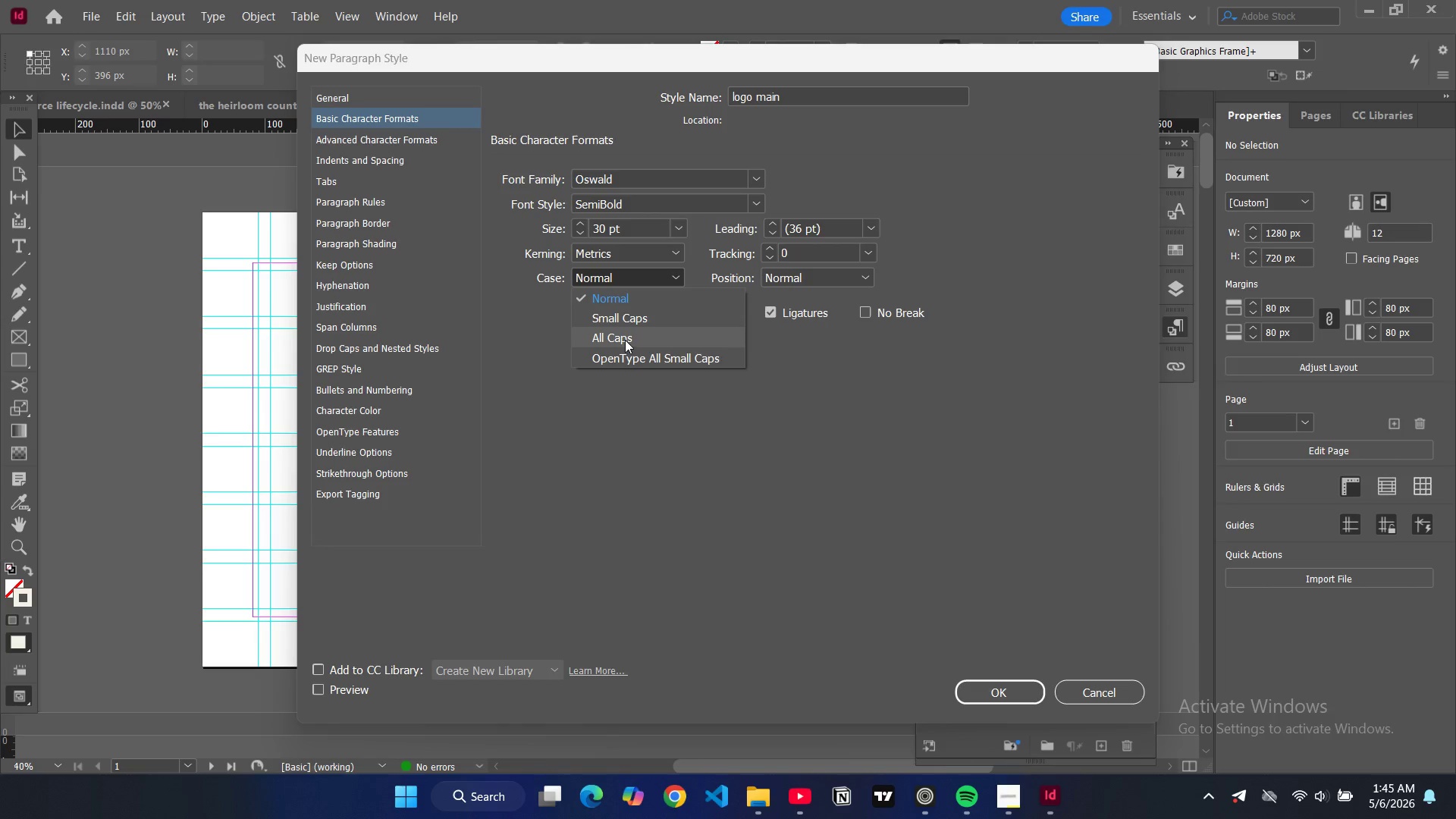 
left_click([625, 340])
 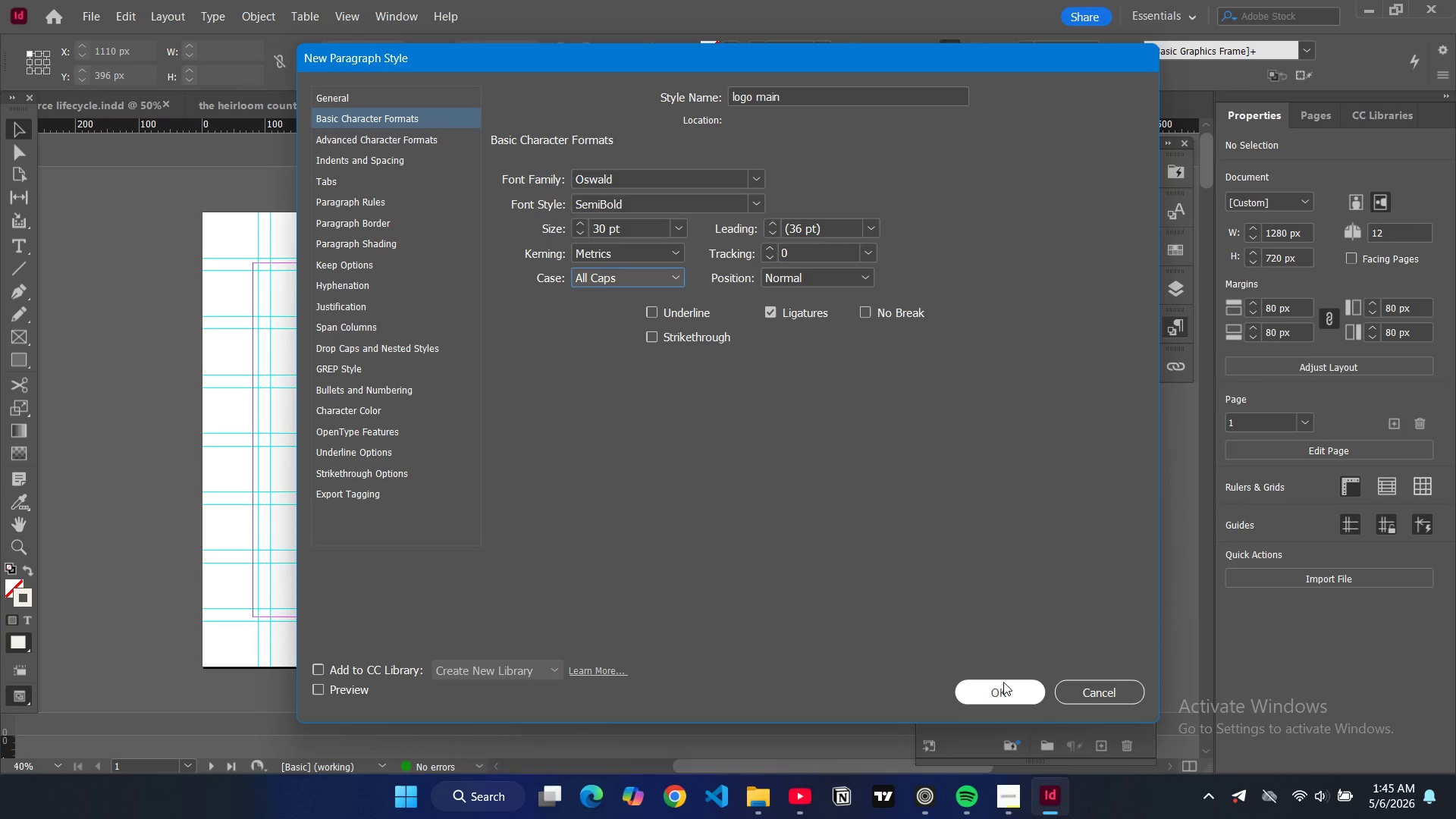 
wait(5.69)
 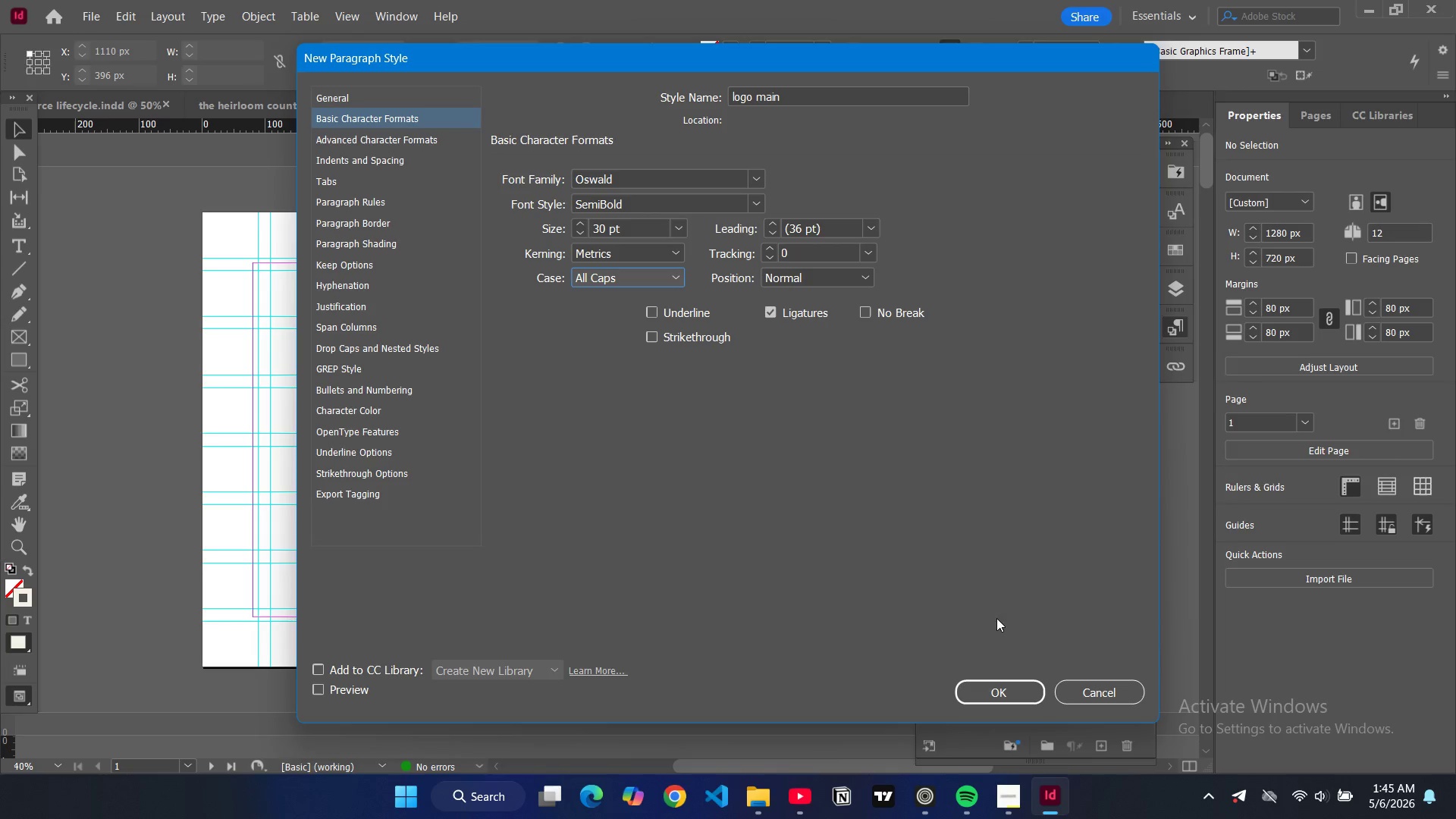 
double_click([770, 246])
 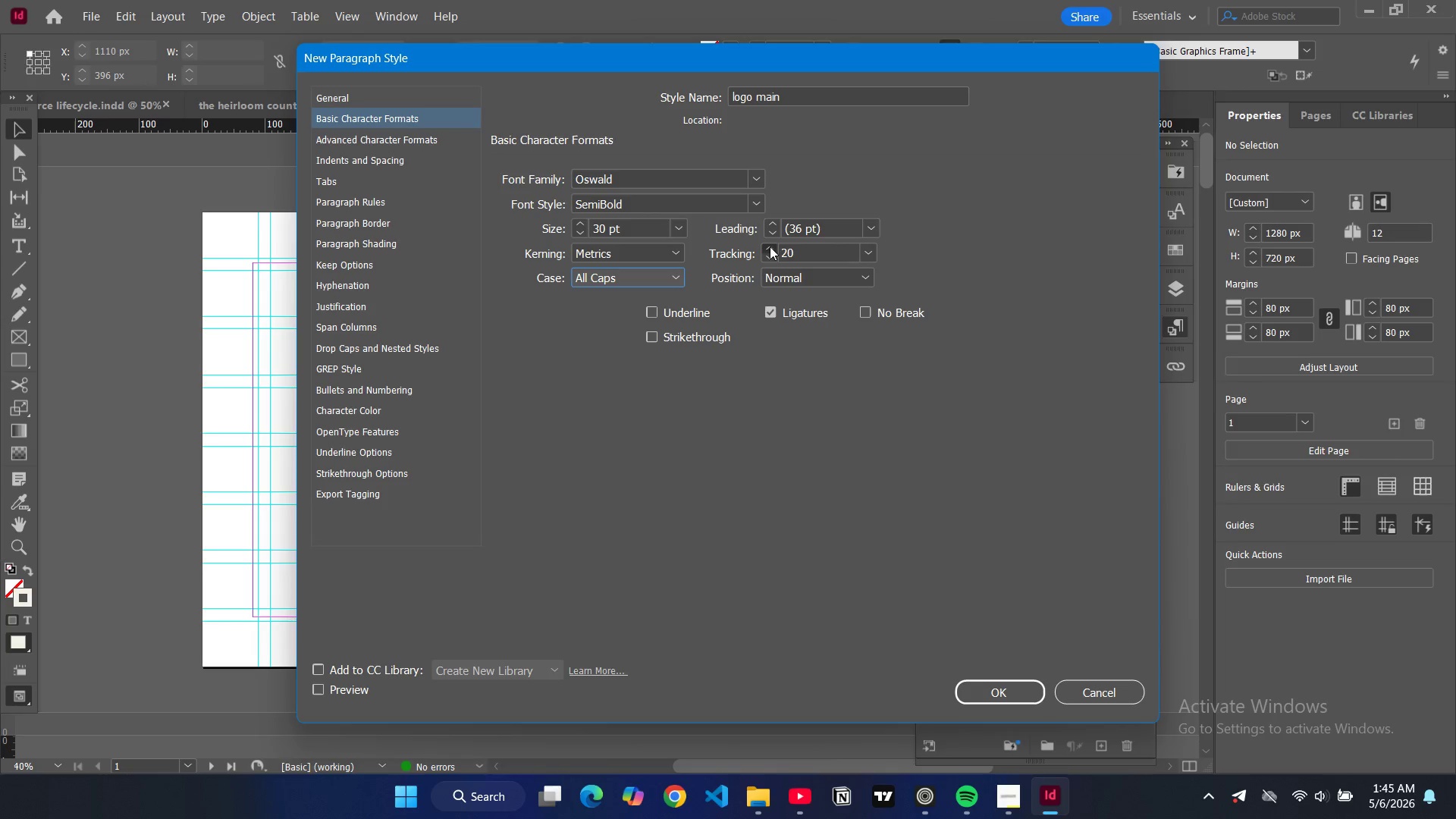 
triple_click([770, 246])
 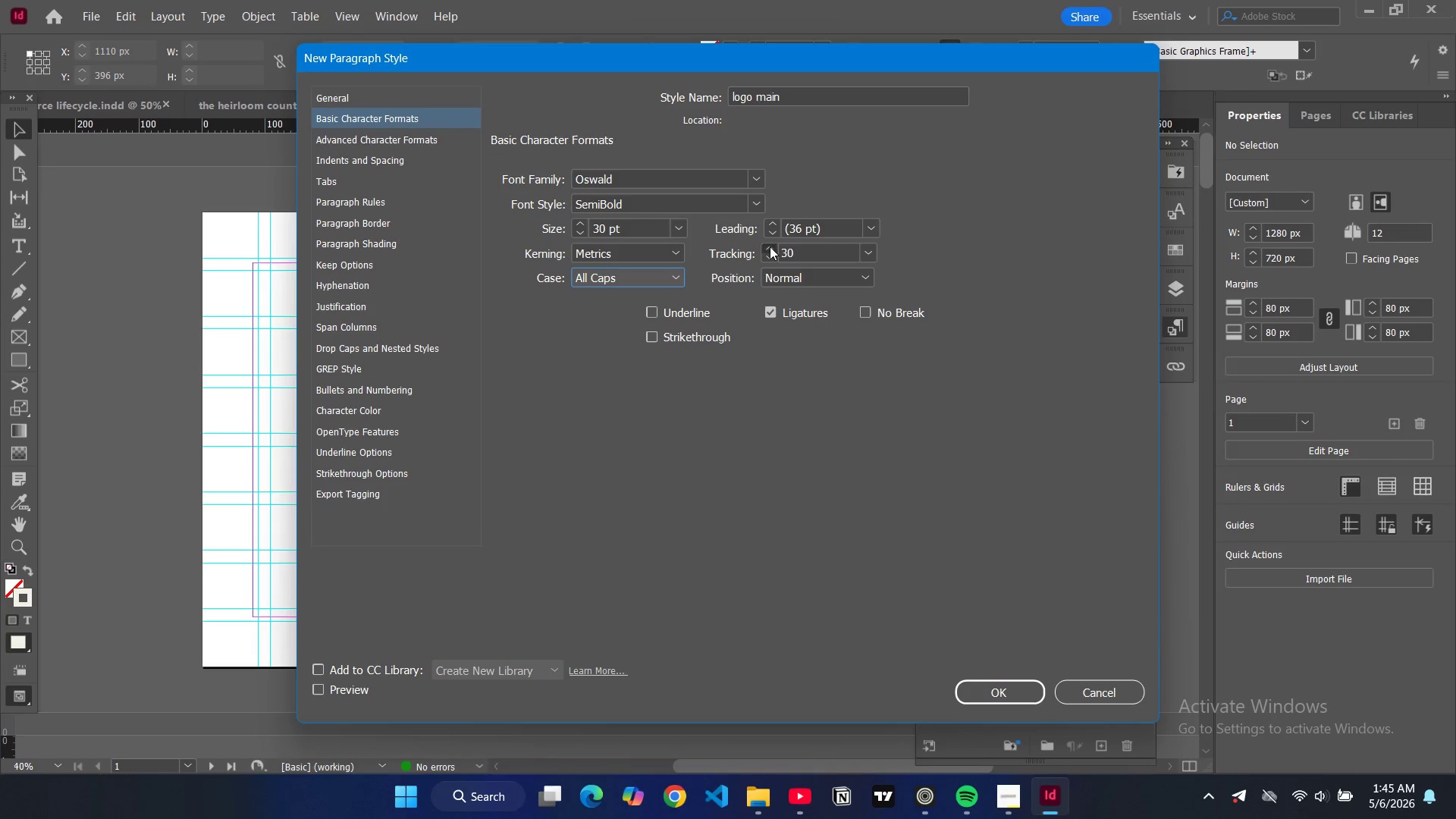 
triple_click([770, 246])
 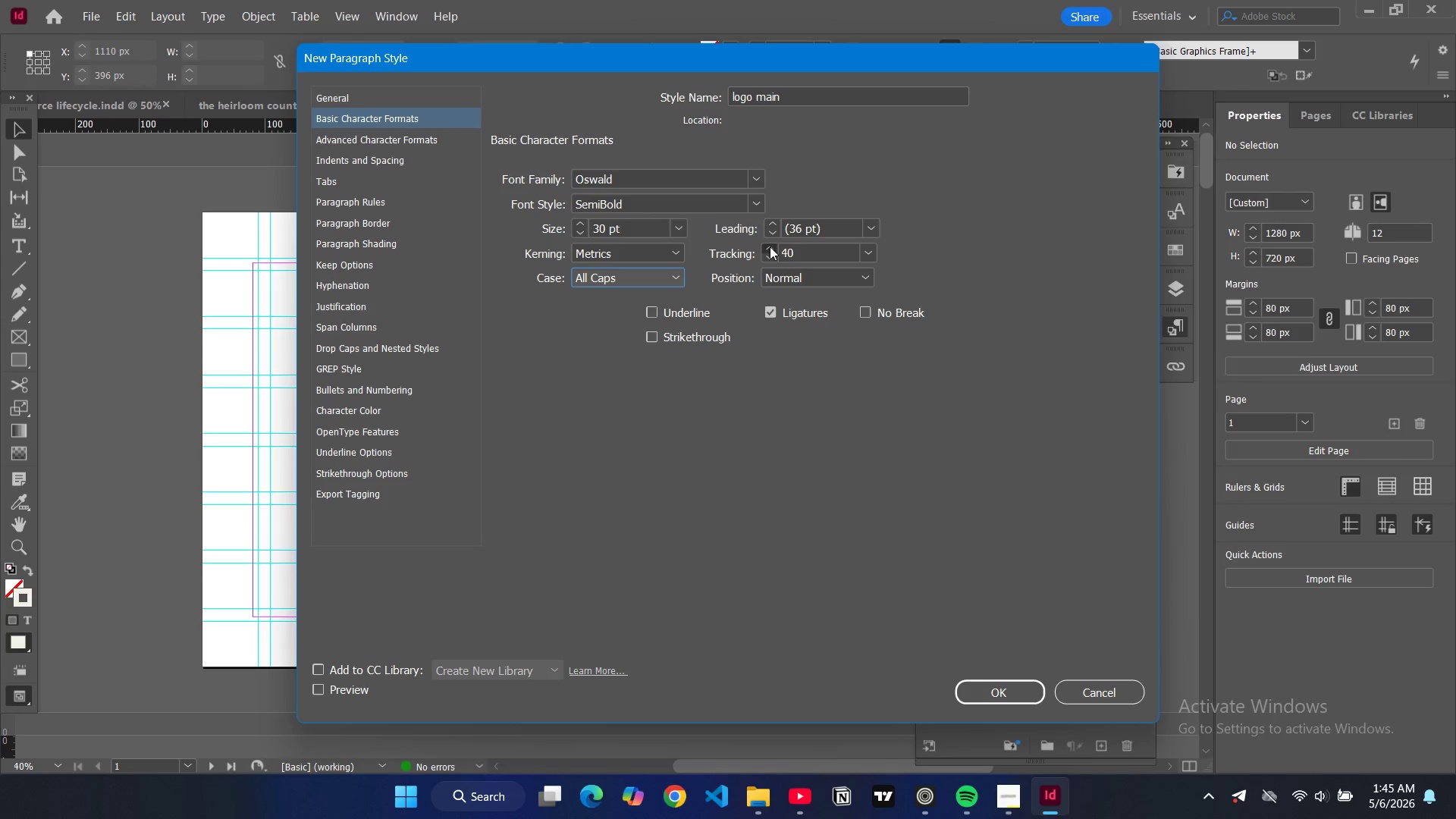 
left_click([770, 246])
 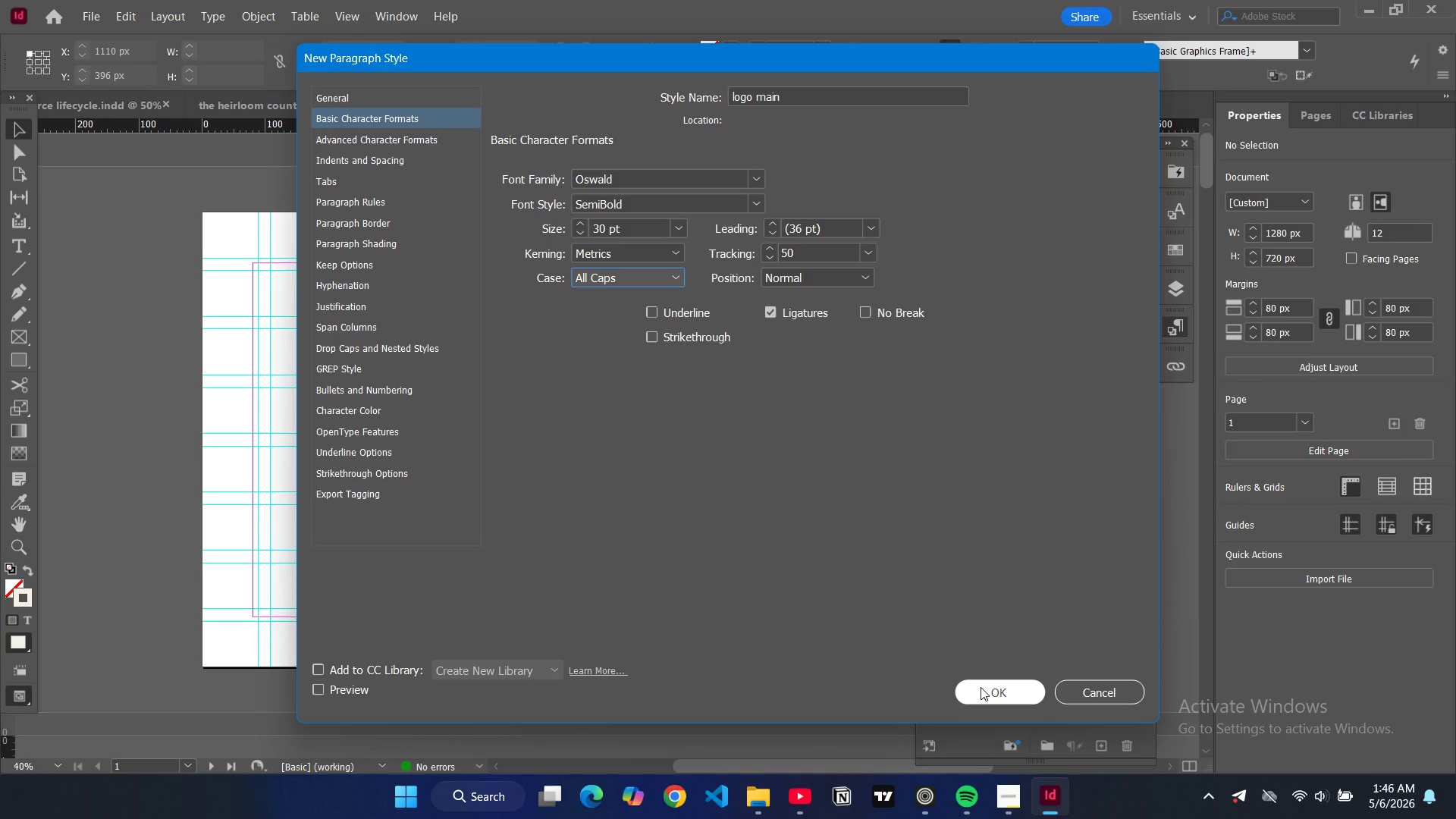 
left_click([981, 687])
 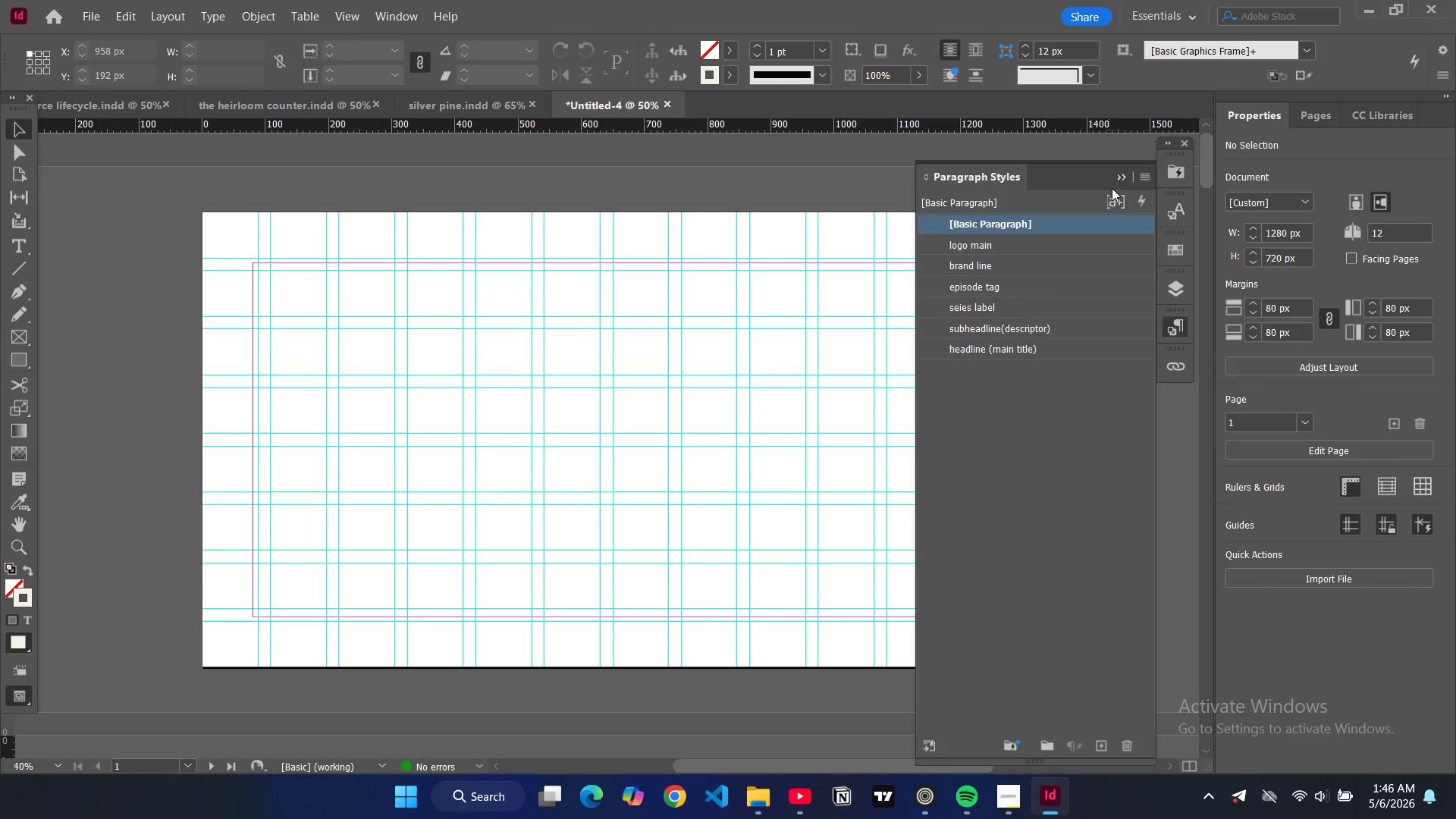 
left_click([1147, 175])
 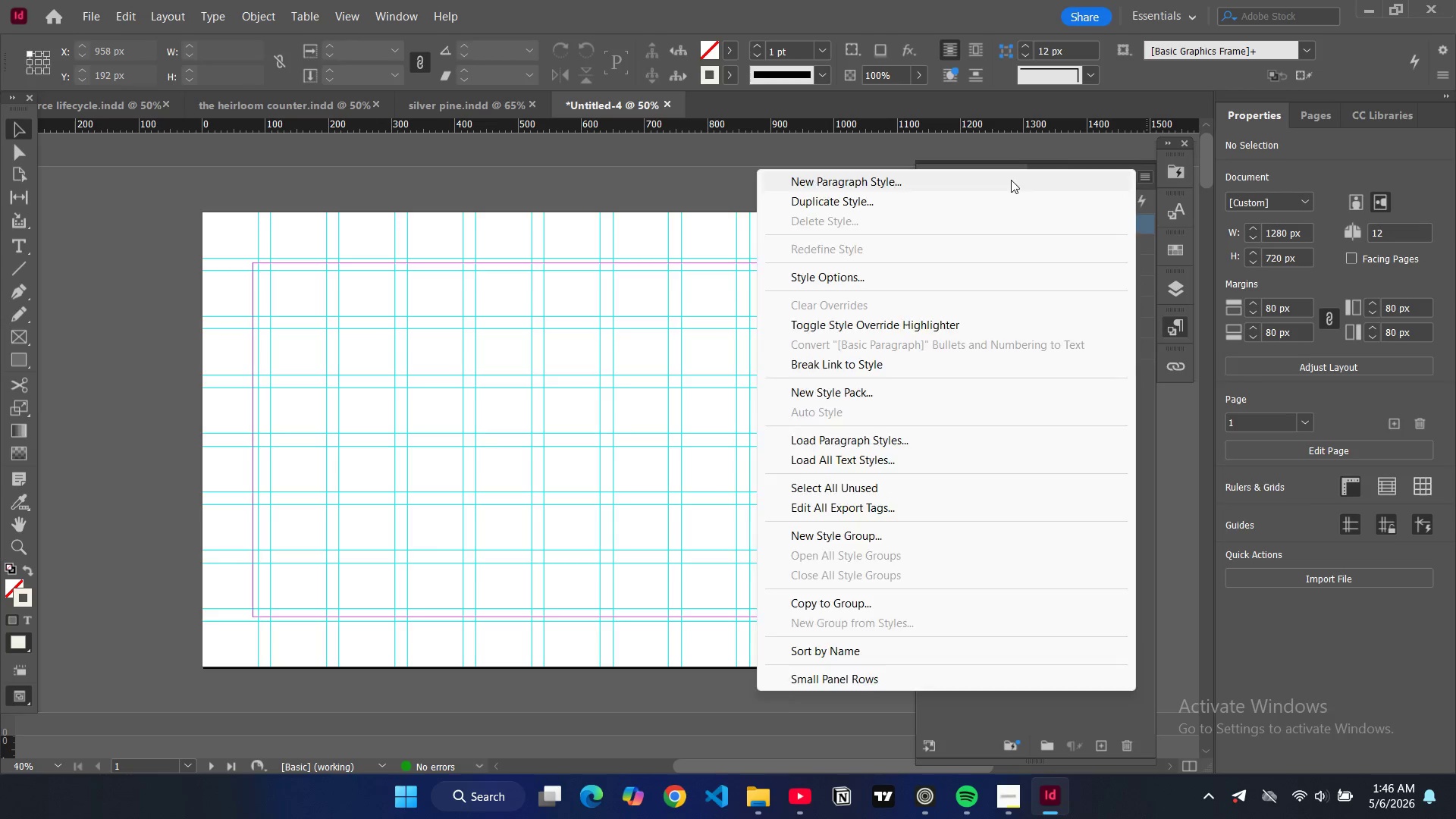 
left_click([1011, 180])
 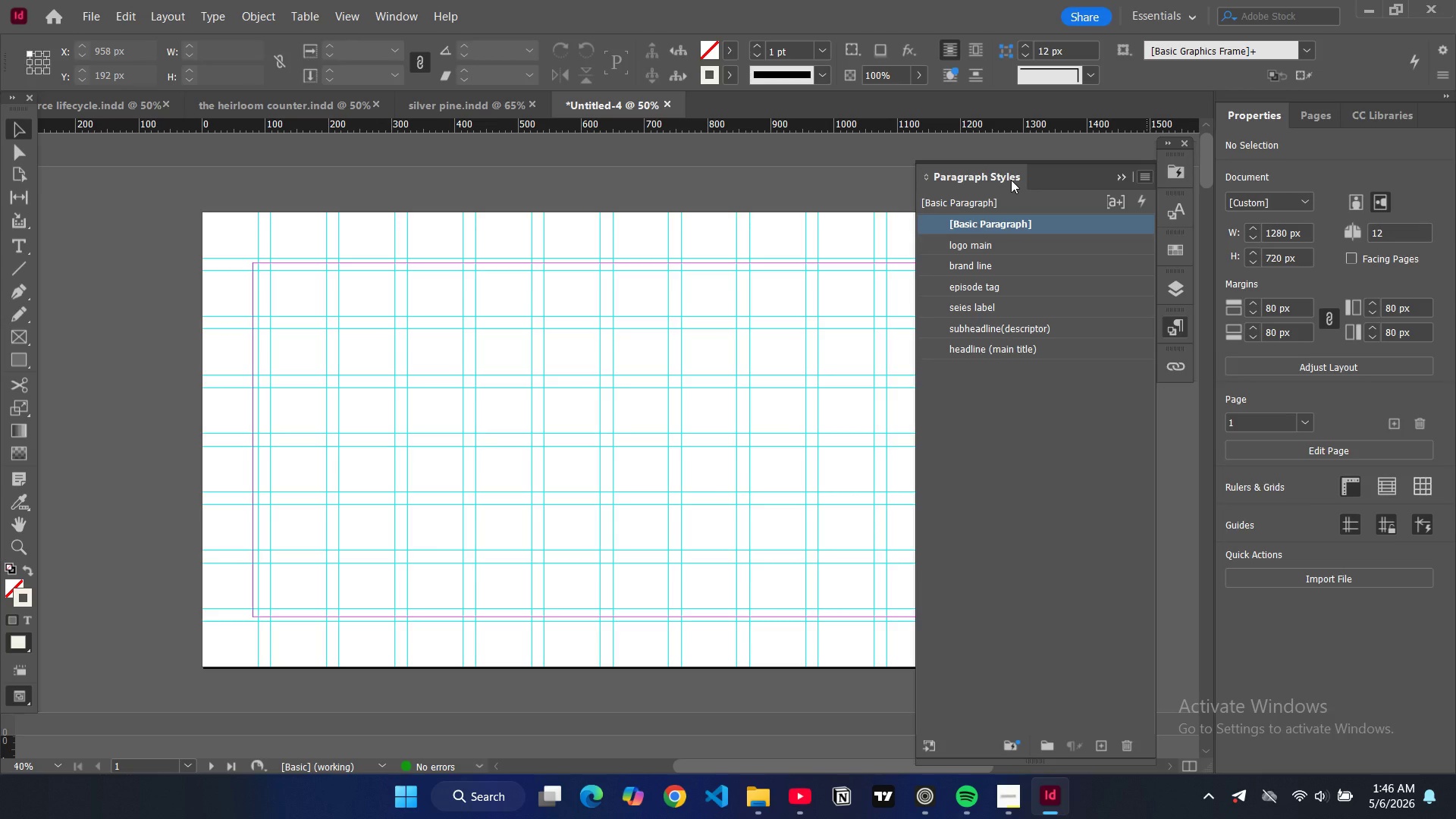 
type(log)
 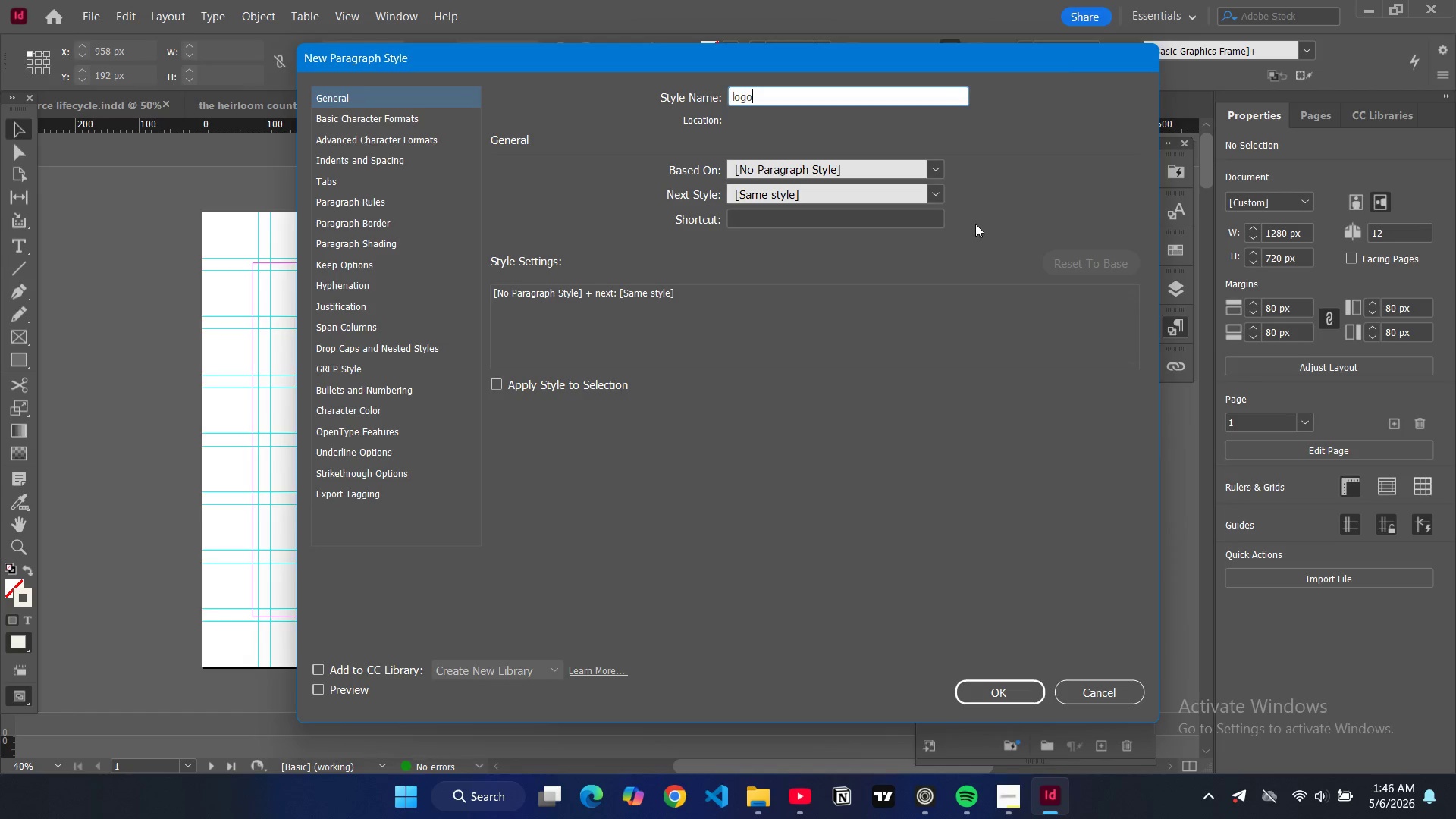 
type(o sub)
 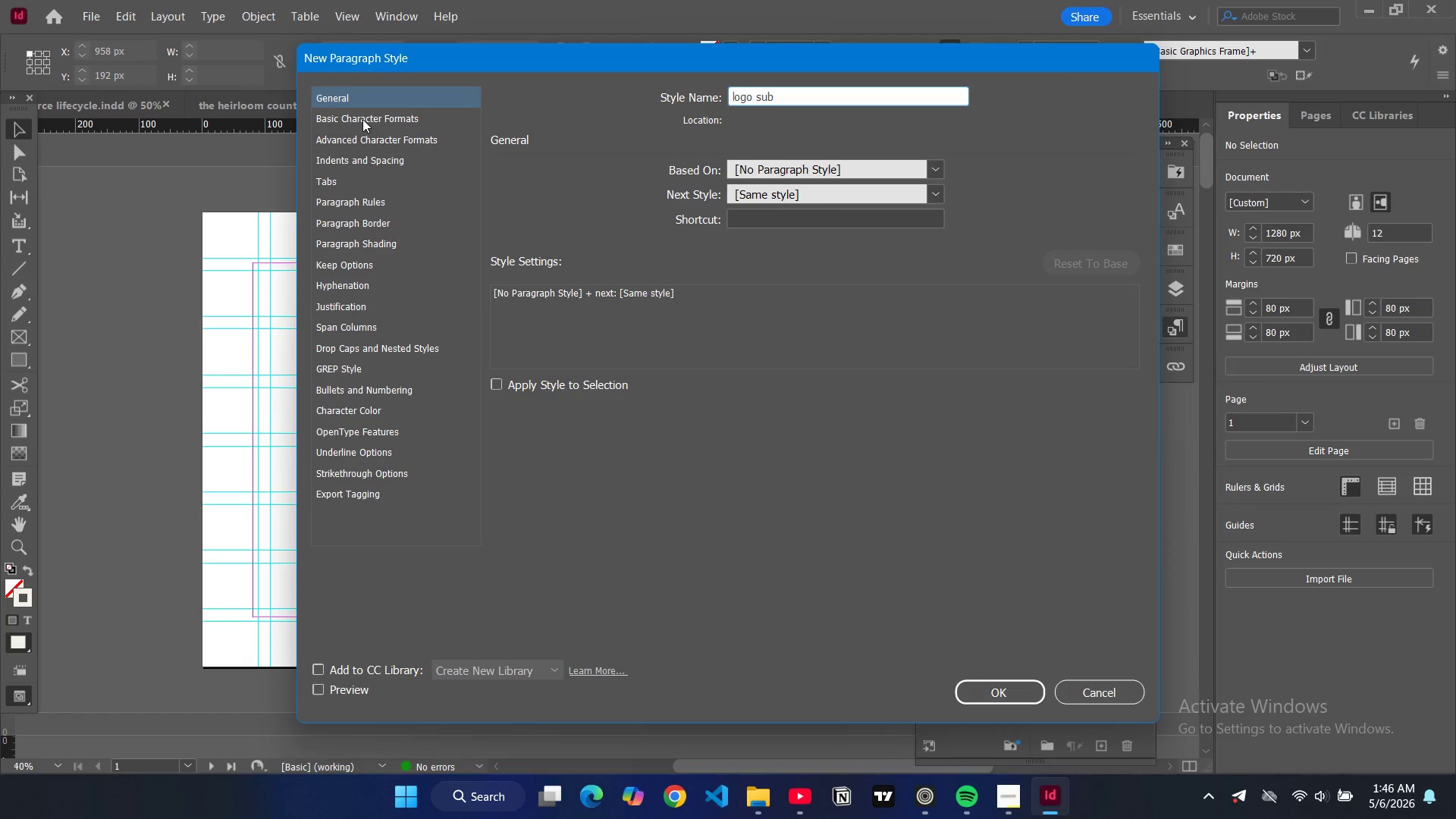 
left_click([362, 119])
 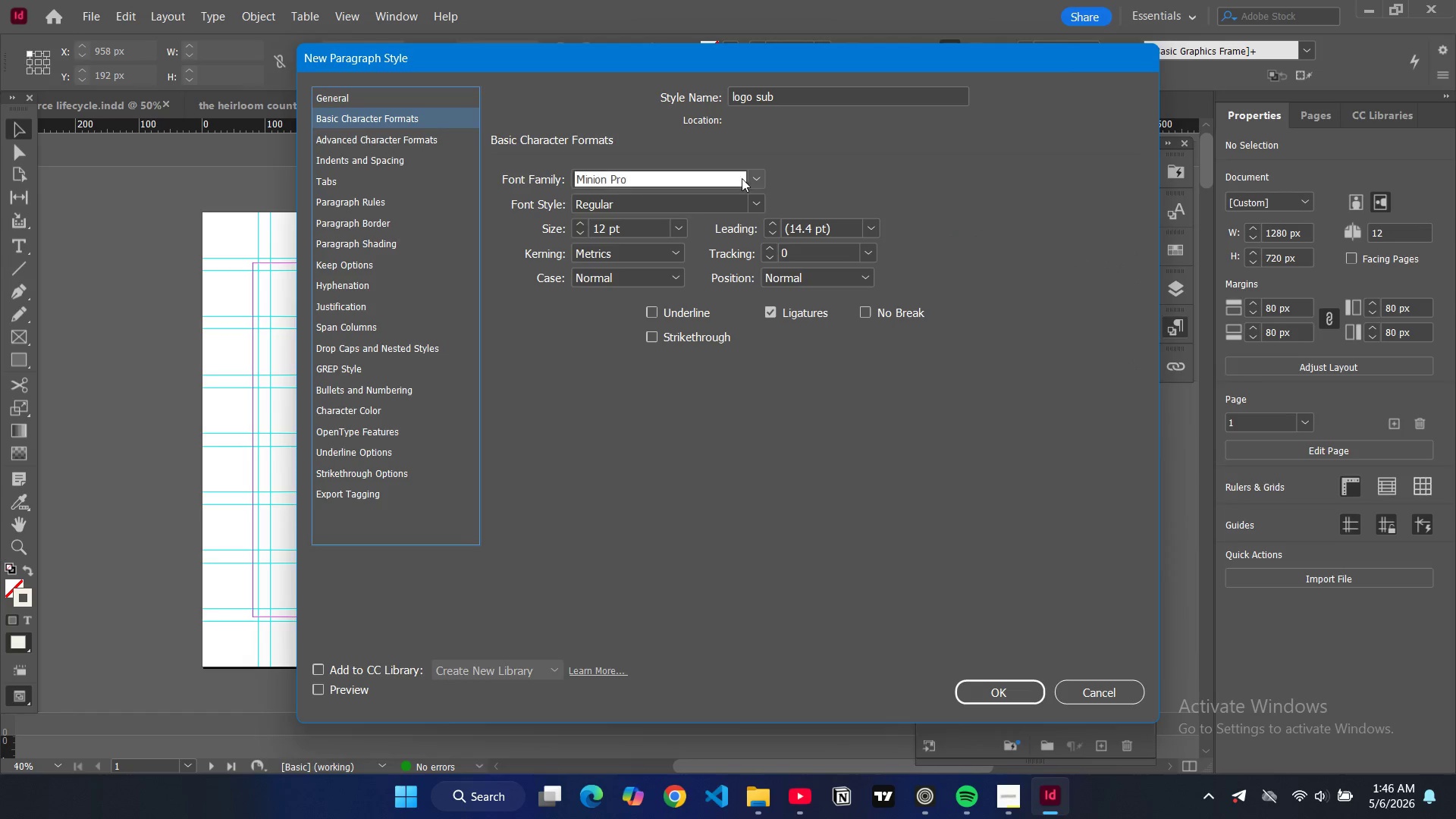 
double_click([742, 178])
 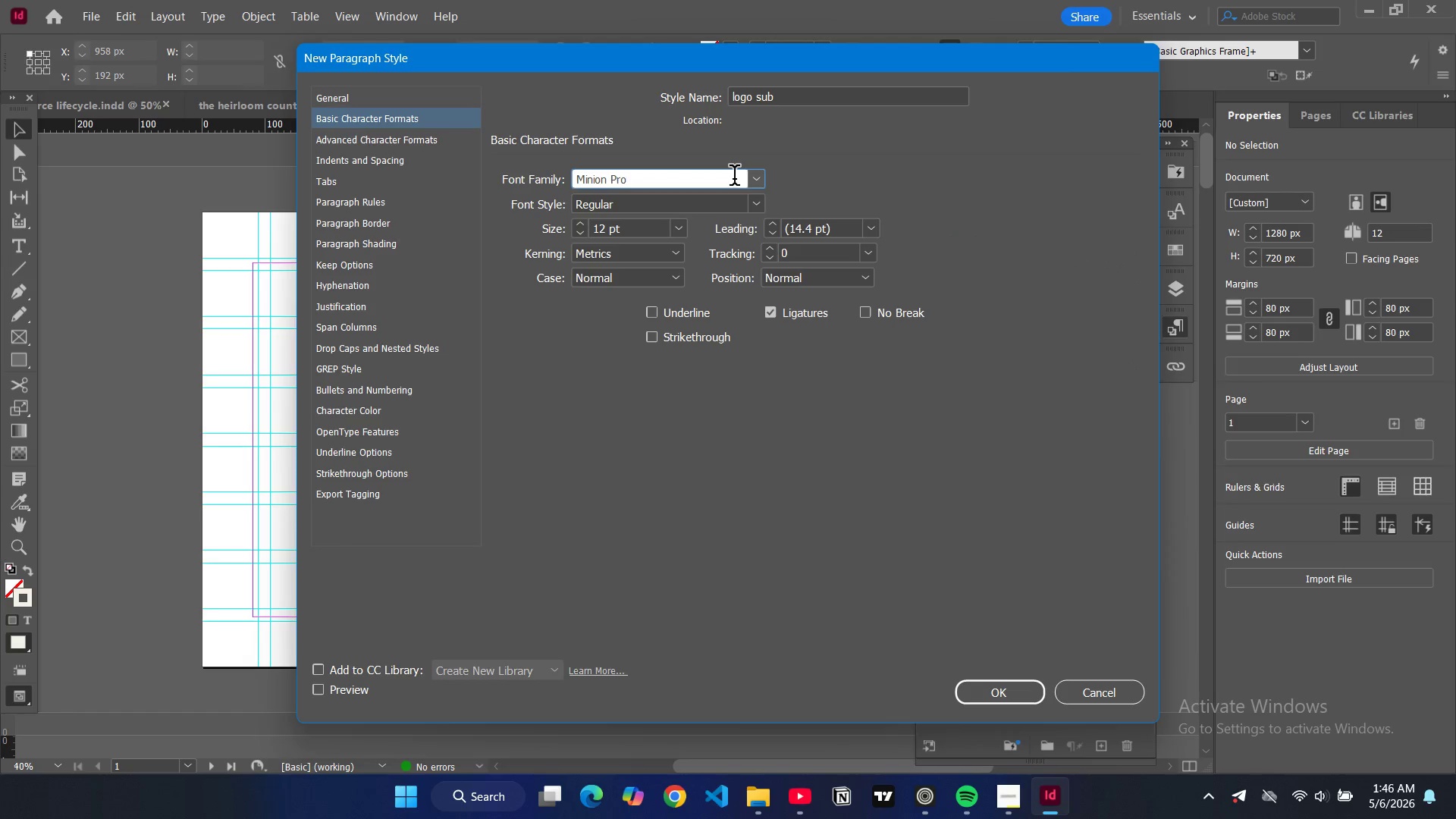 
double_click([734, 178])
 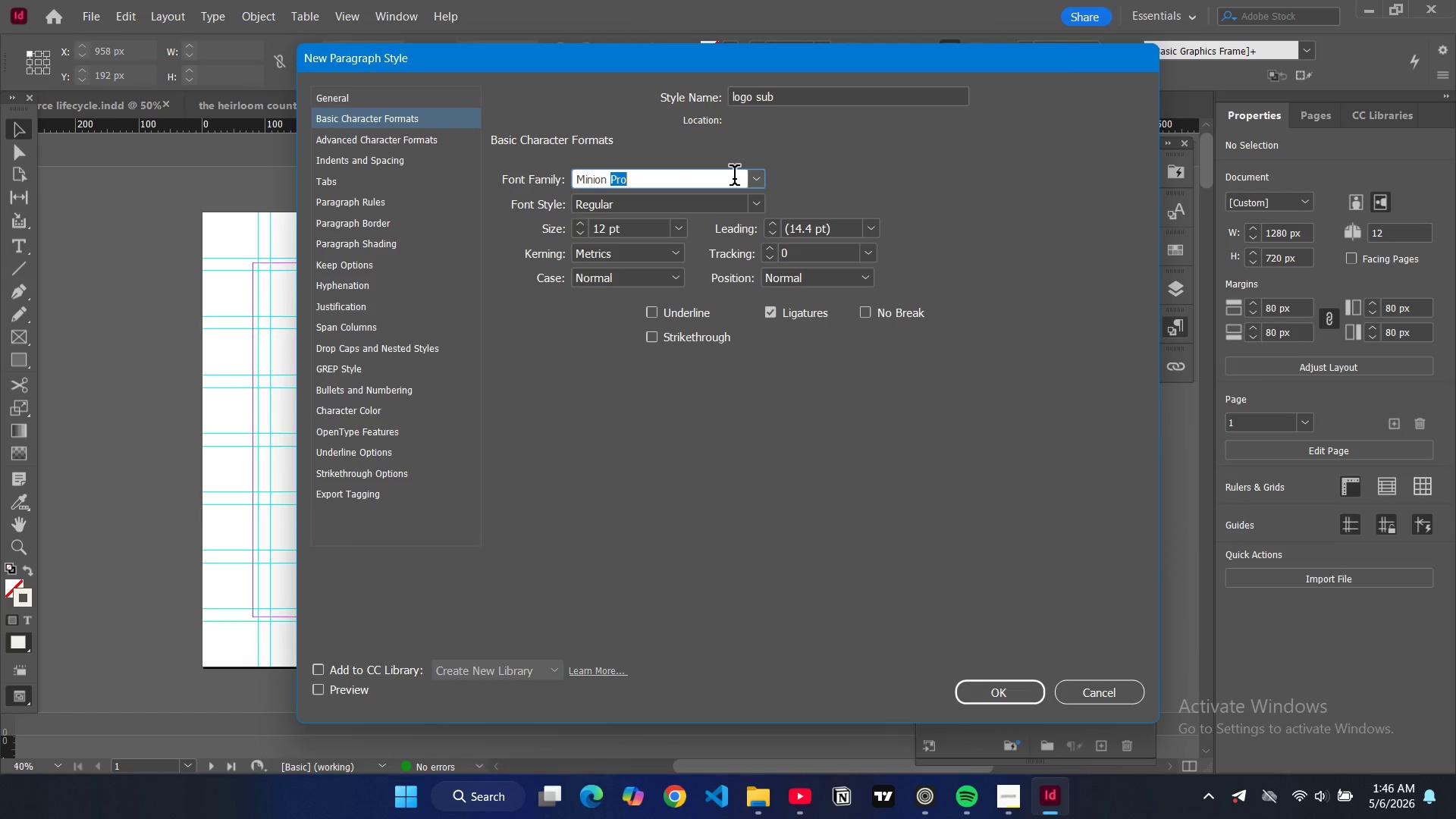 
key(Control+A)
 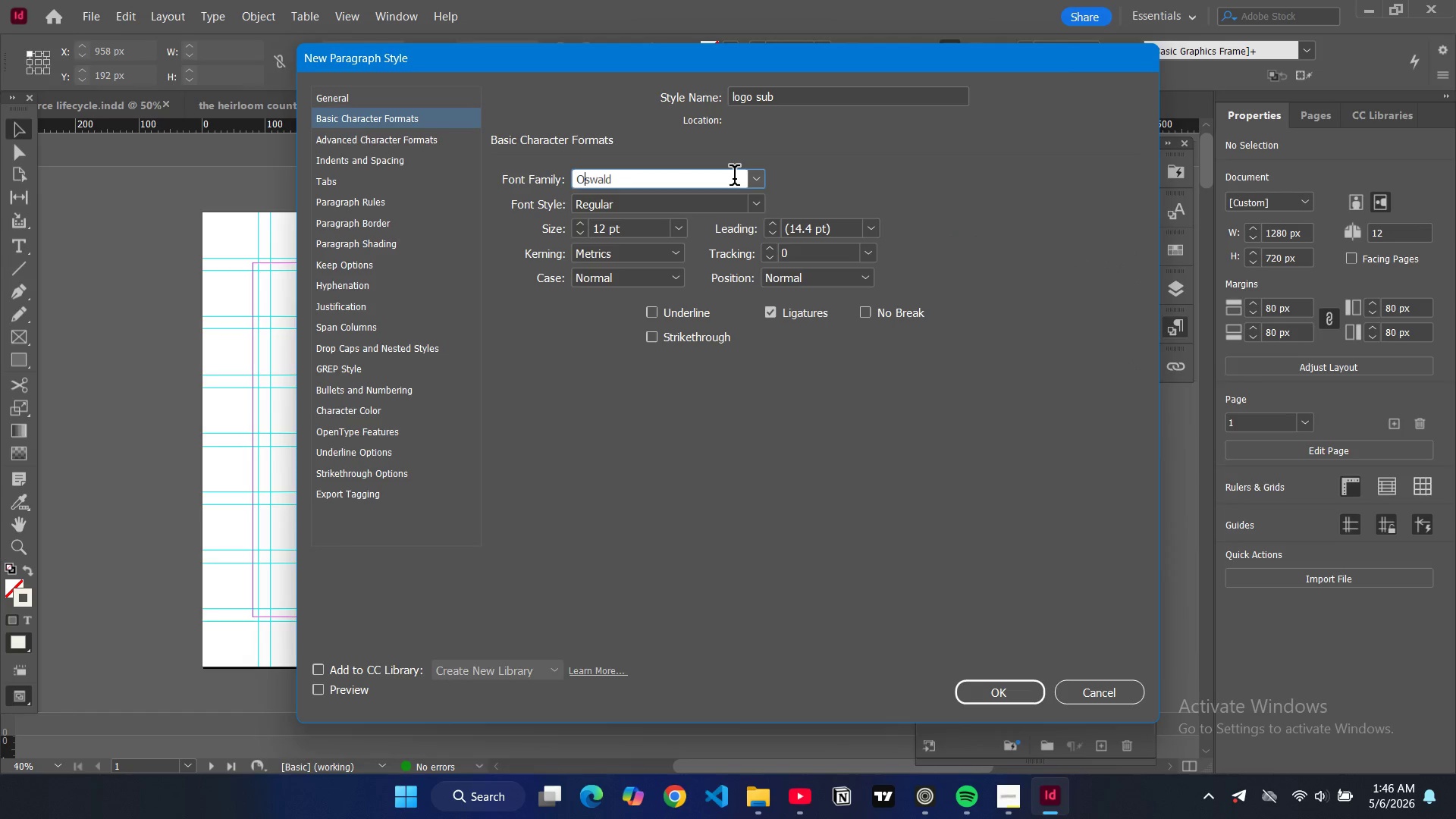 
type(o)
key(Backspace)
type(popp)
 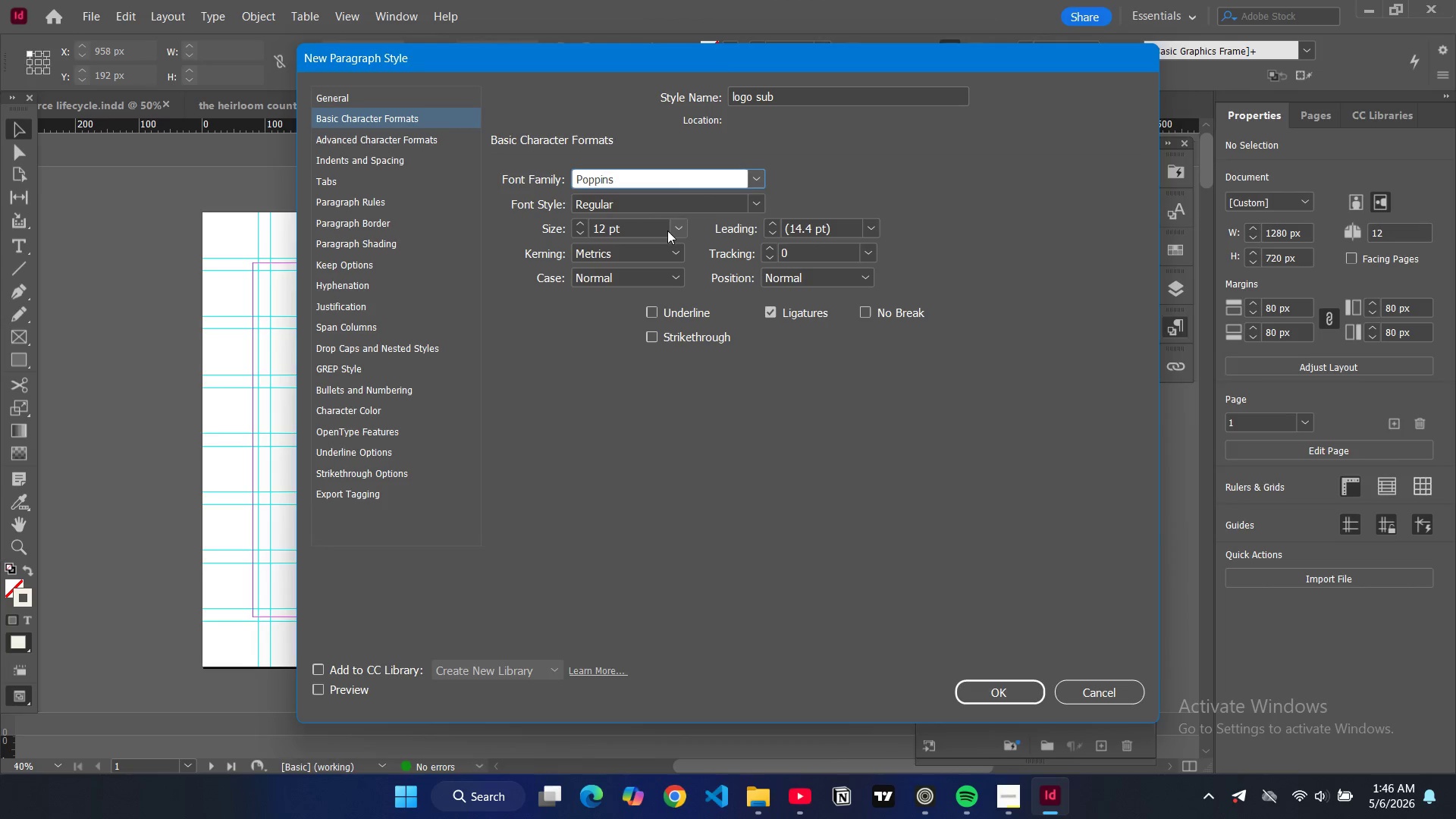 
left_click([748, 211])
 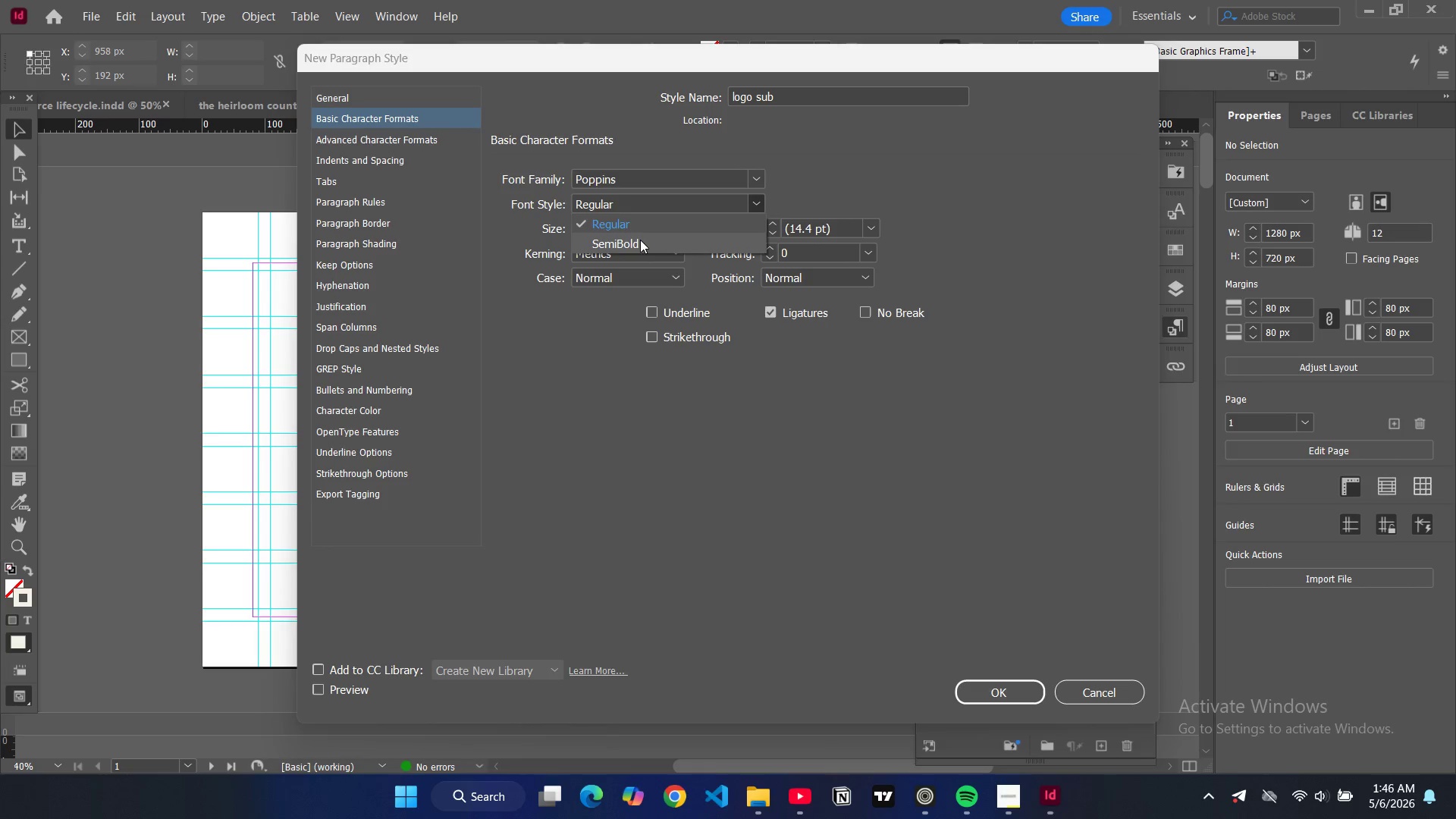 
left_click([640, 240])
 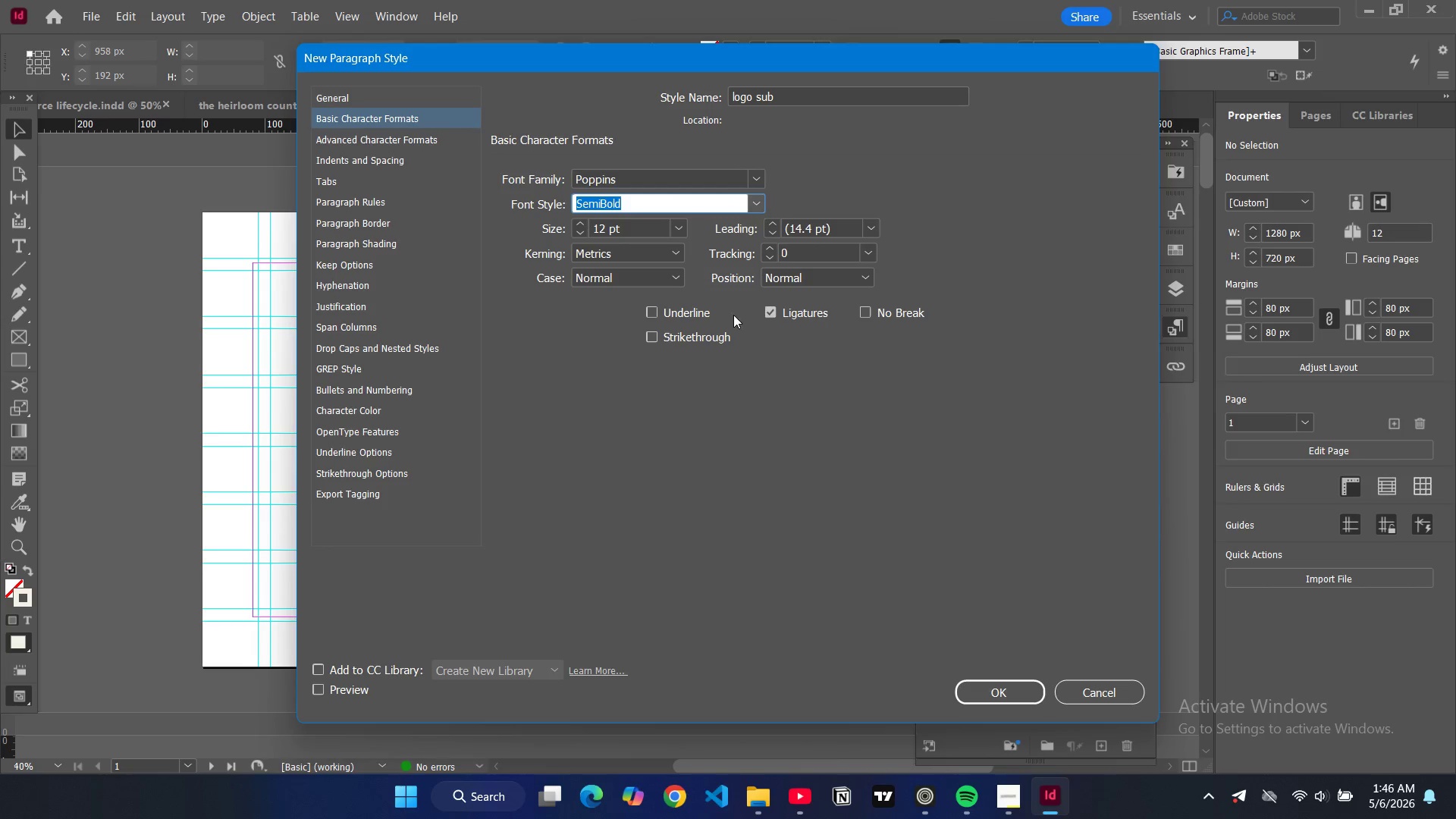 
left_click([663, 274])
 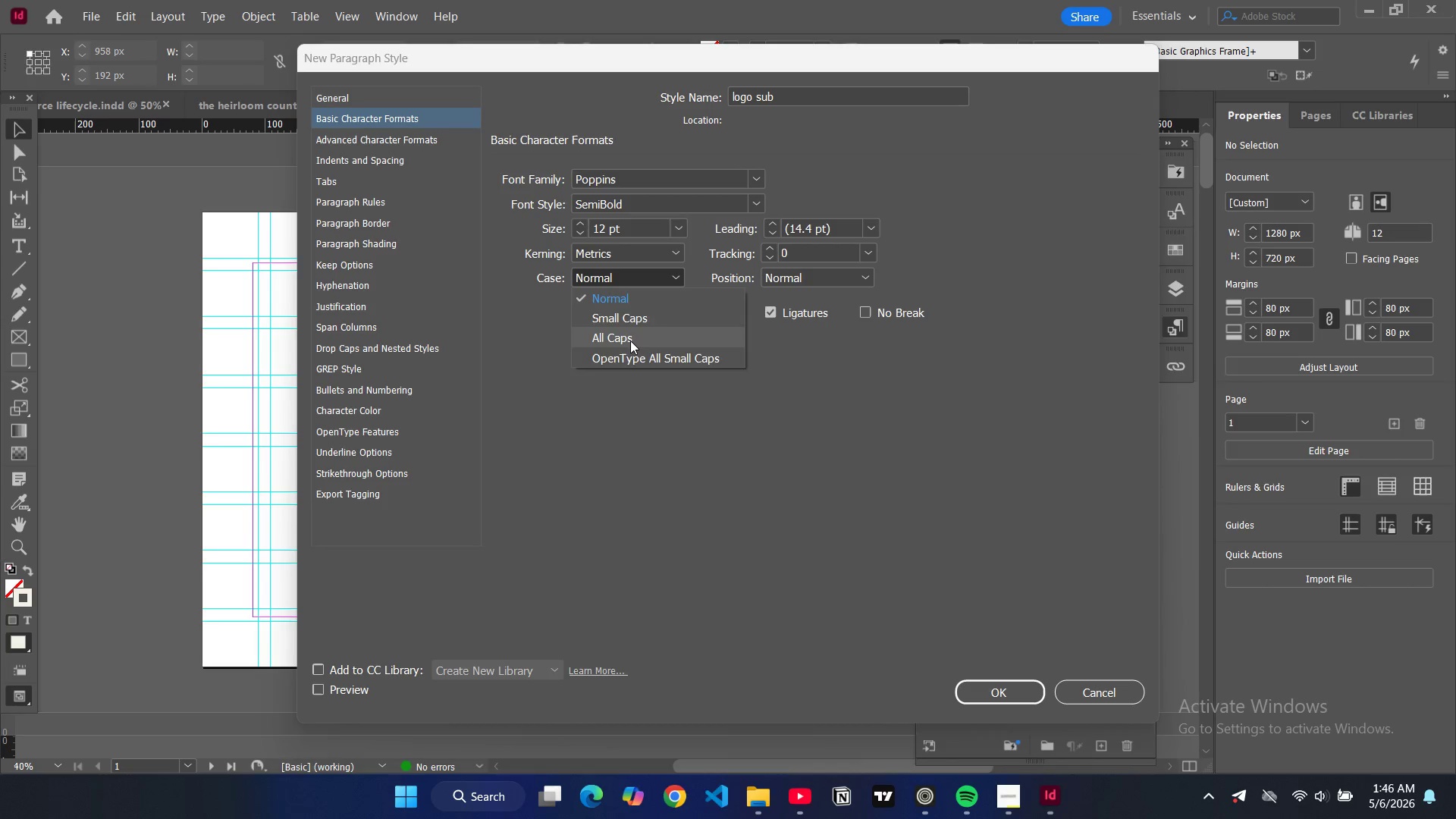 
left_click([630, 340])
 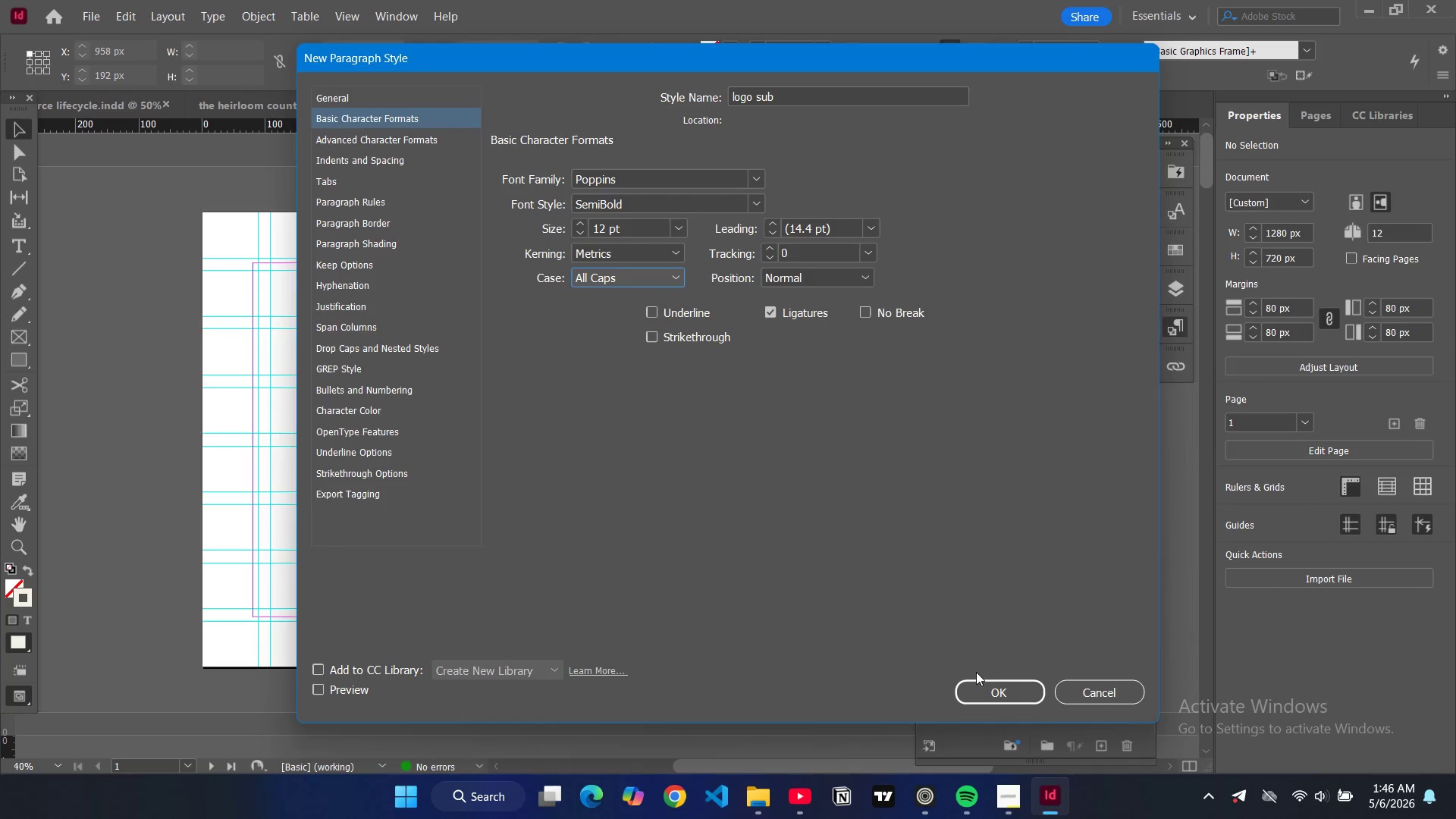 
left_click([991, 683])
 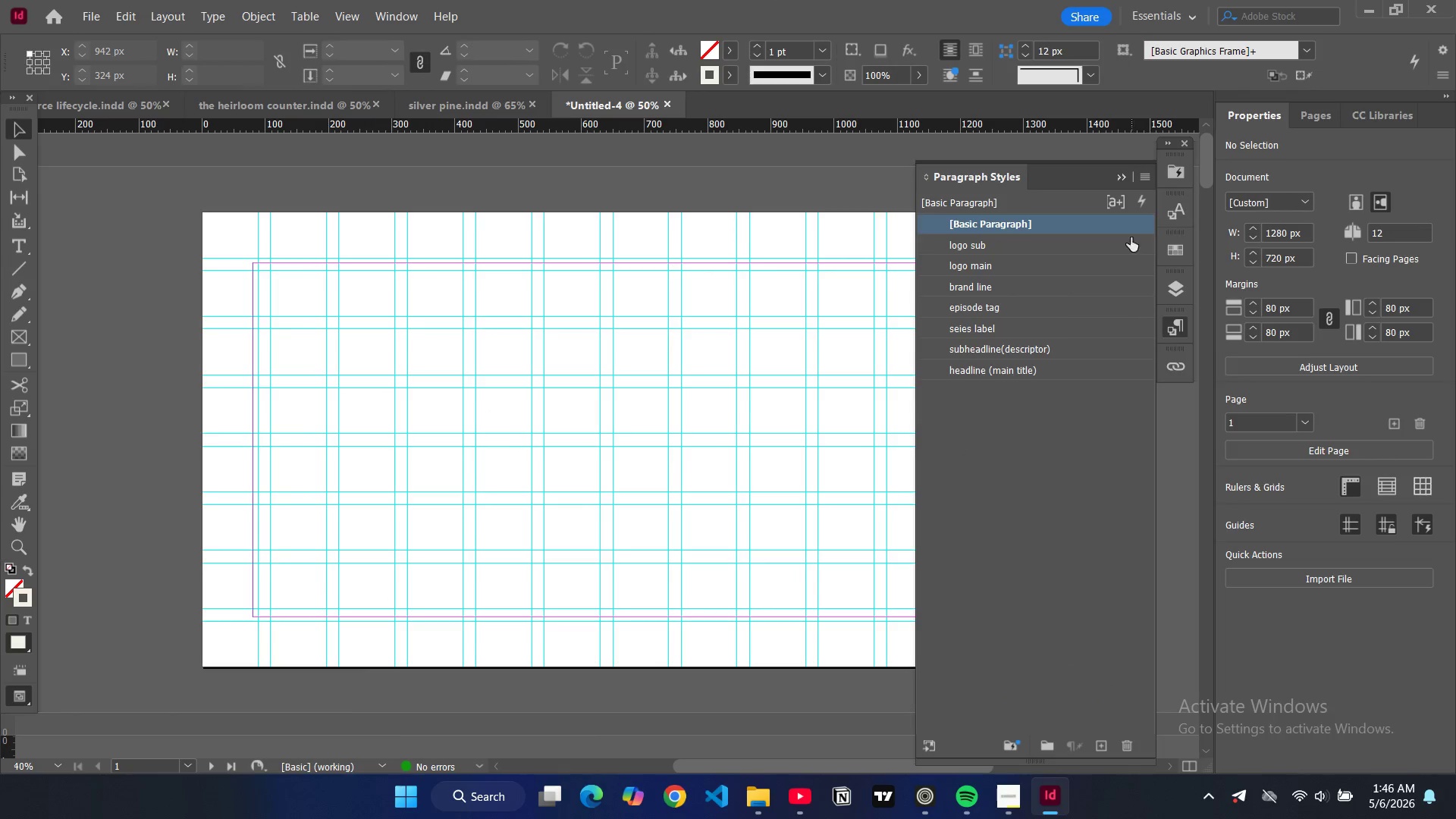 
left_click([1183, 324])
 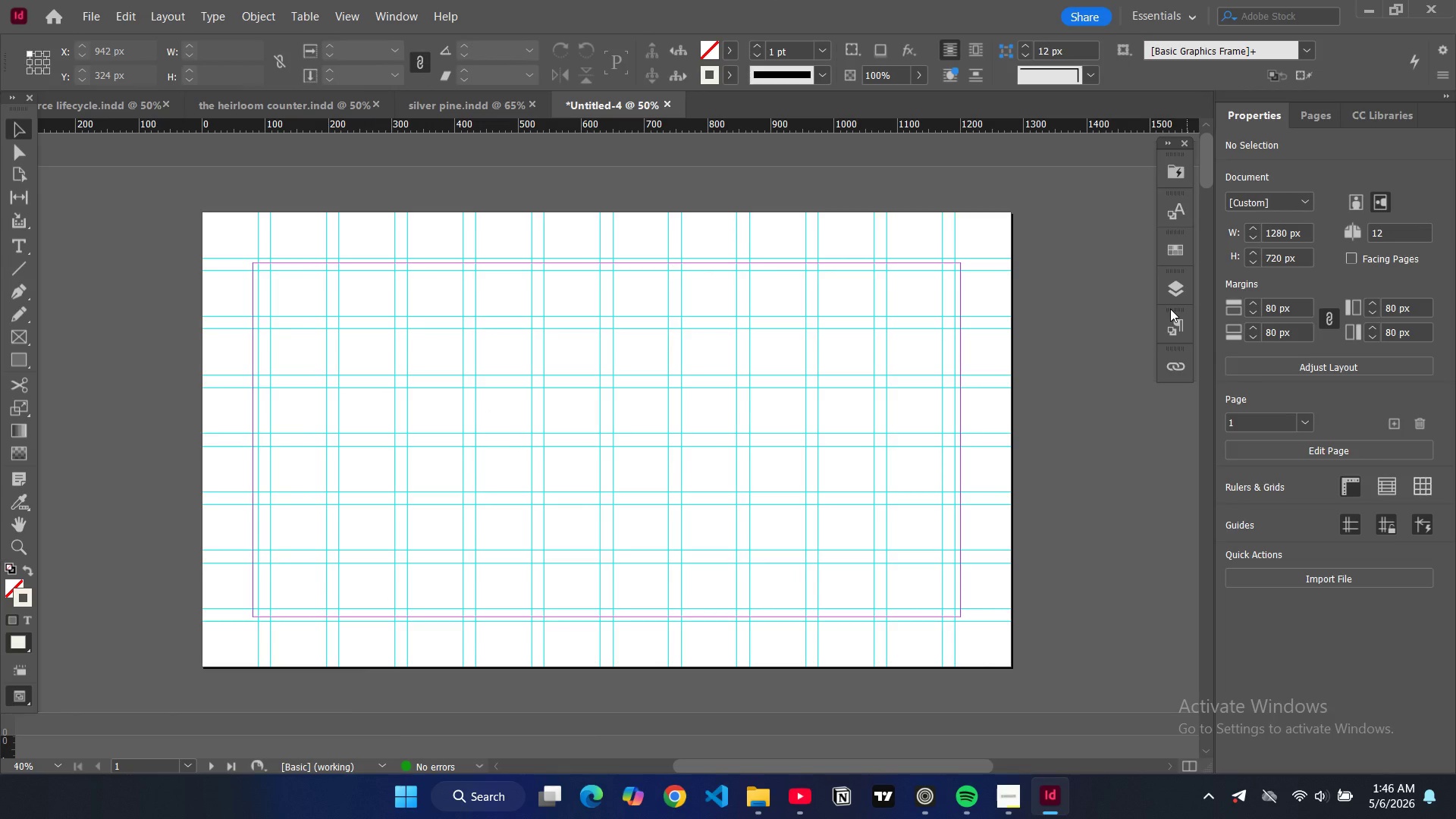 
wait(10.06)
 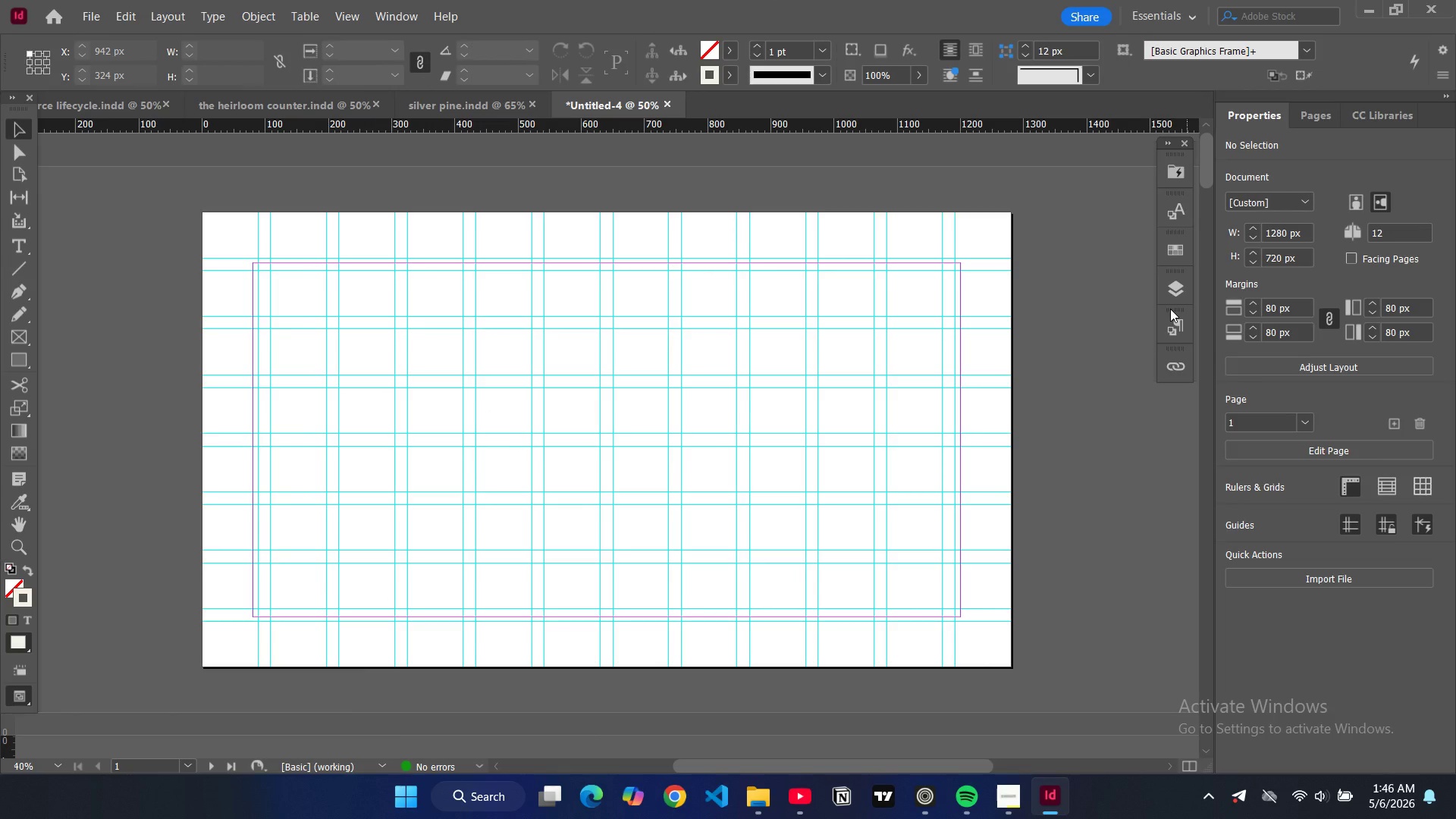 
double_click([1178, 205])
 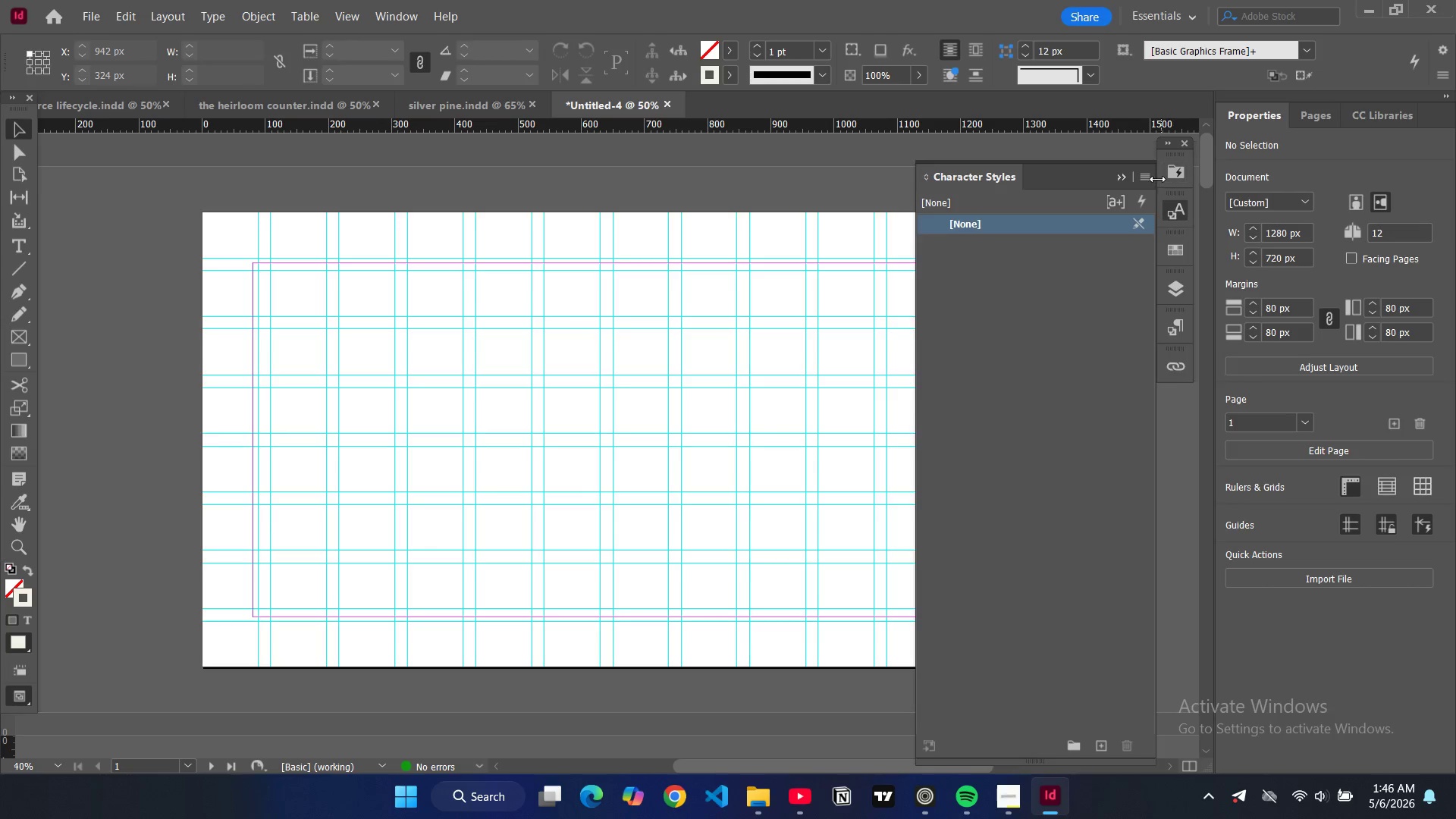 
left_click([1150, 178])
 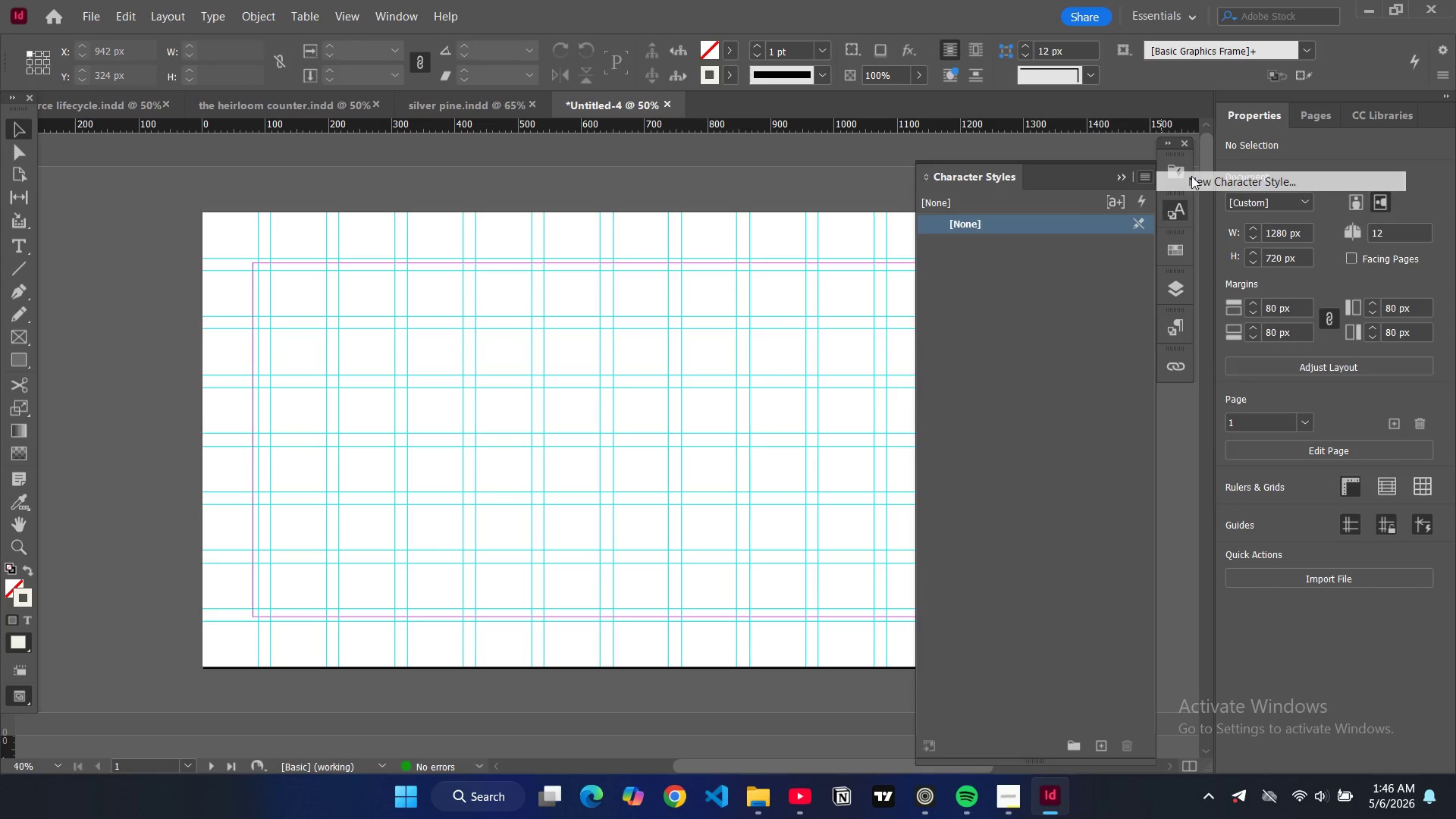 
double_click([1191, 176])
 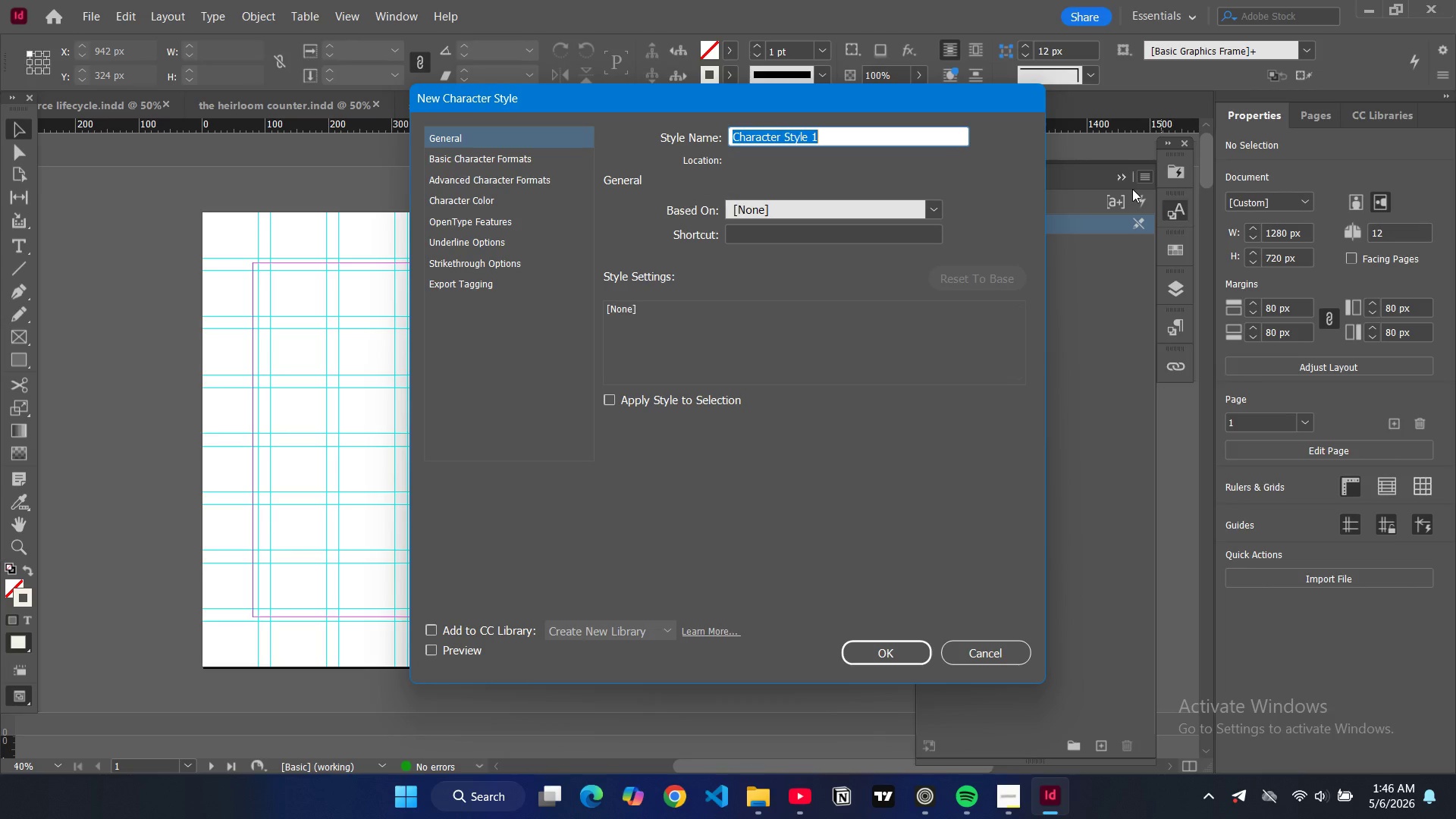 
type(gold )
 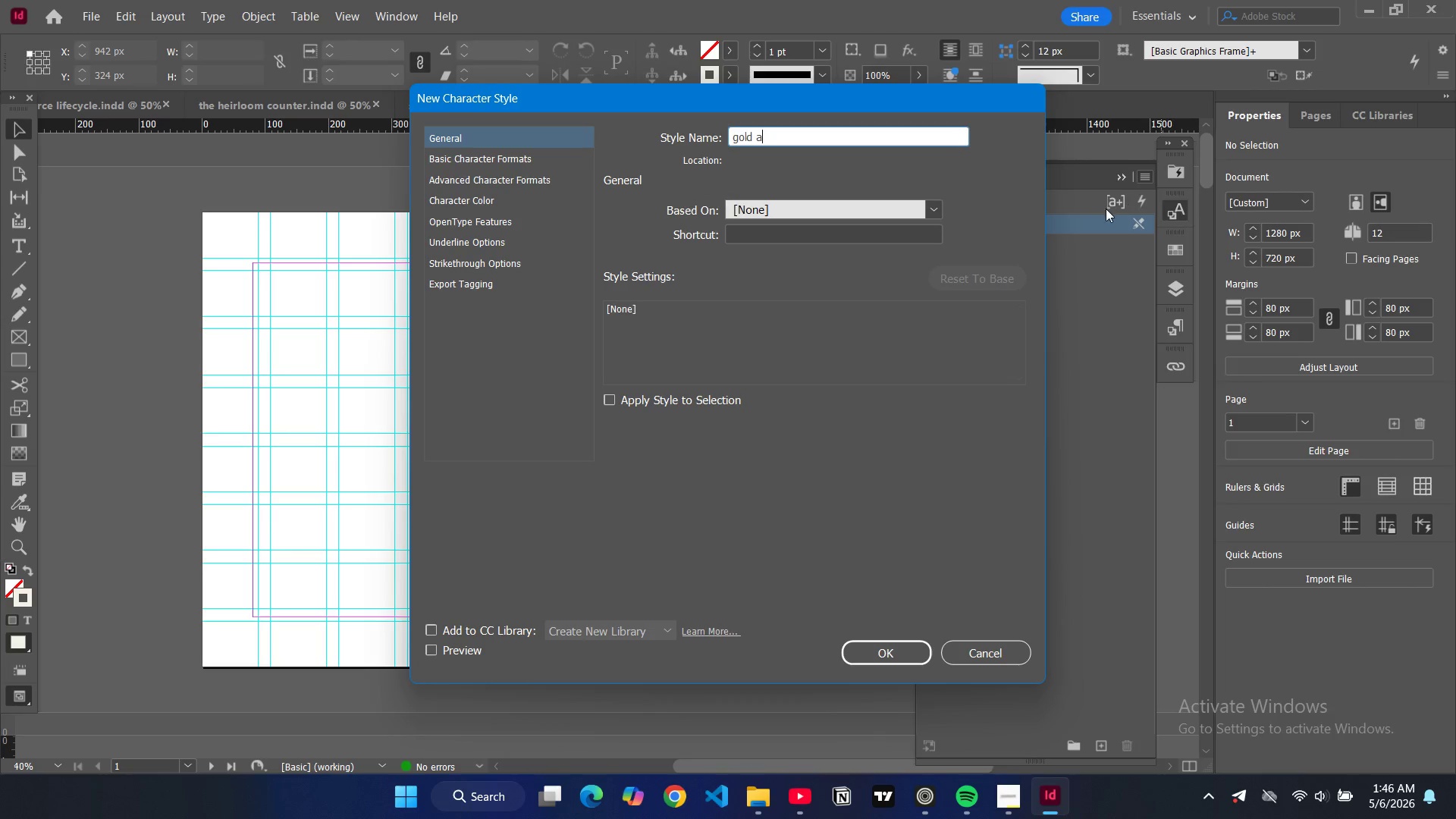 
type(accent text)
 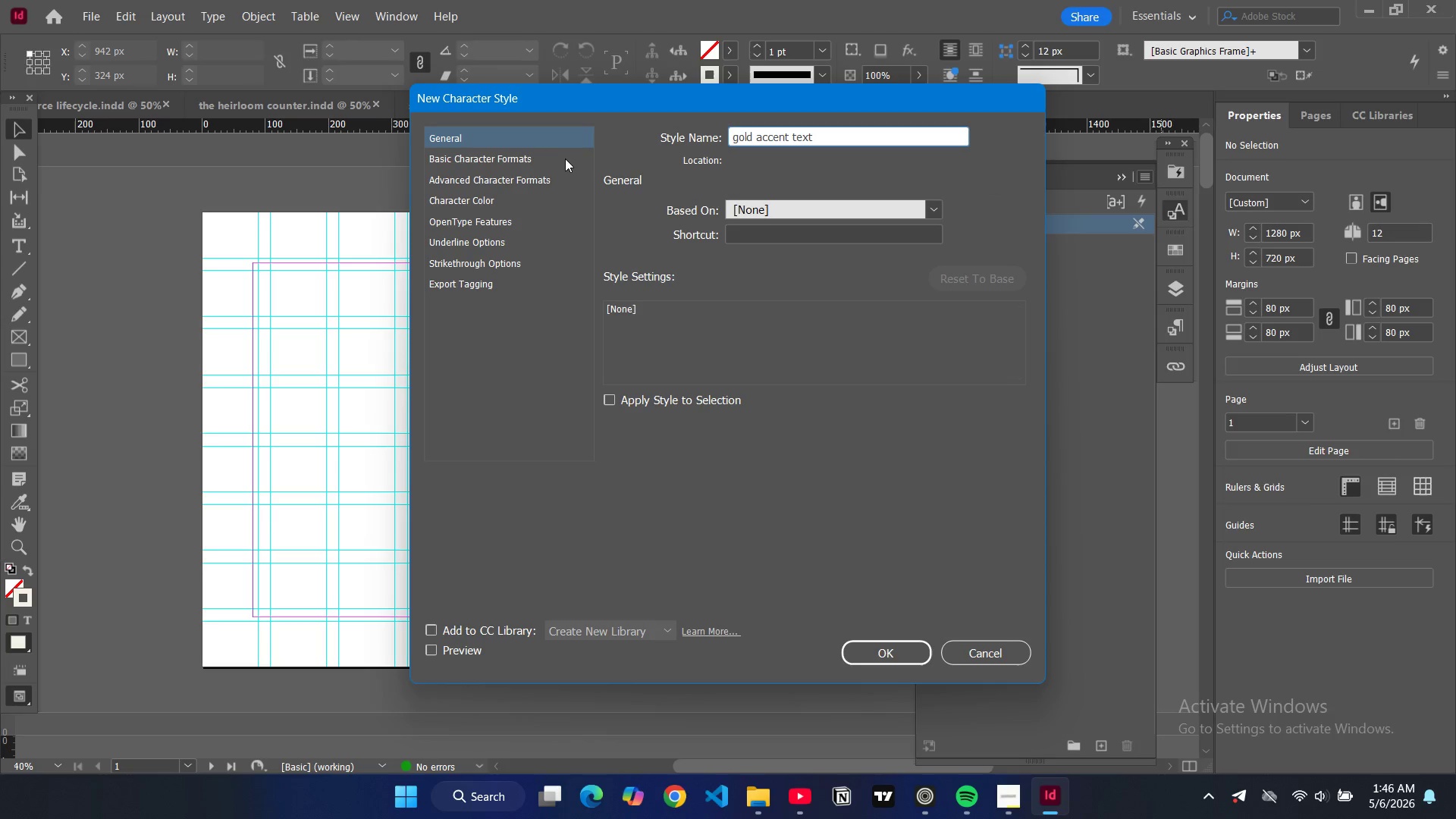 
left_click([563, 160])
 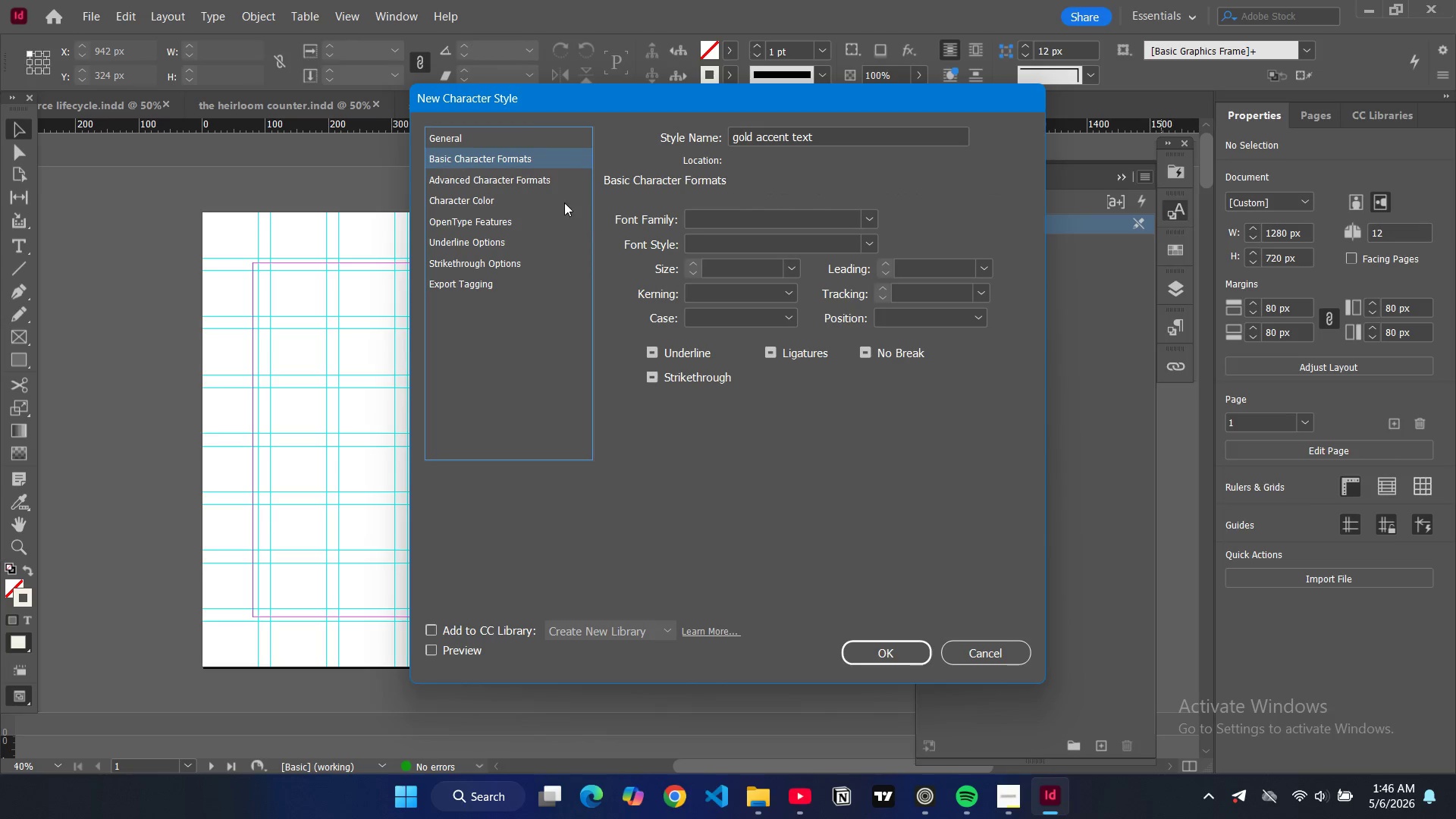 
wait(5.75)
 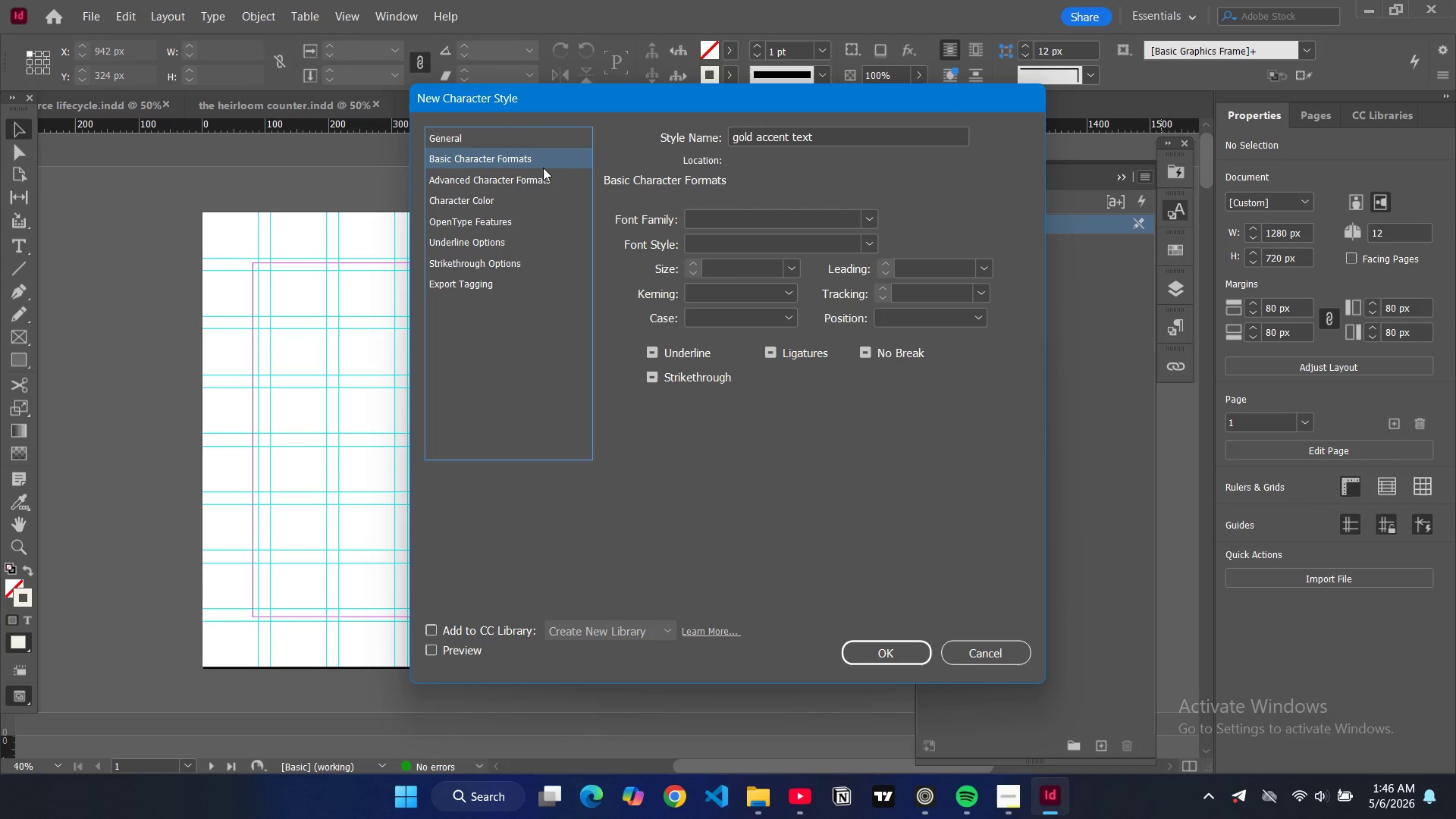 
left_click([502, 203])
 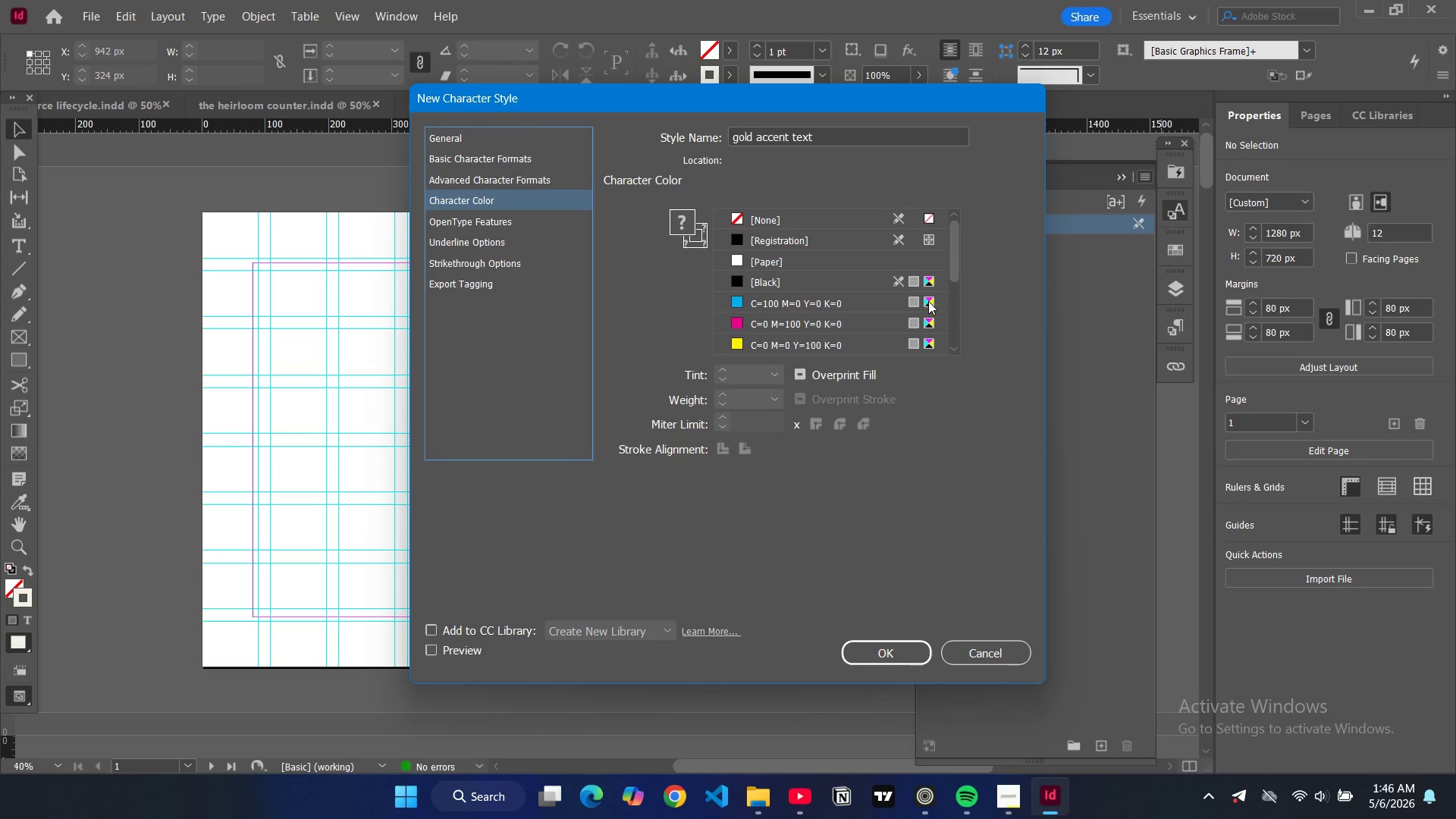 
scroll: coordinate [898, 318], scroll_direction: down, amount: 9.0
 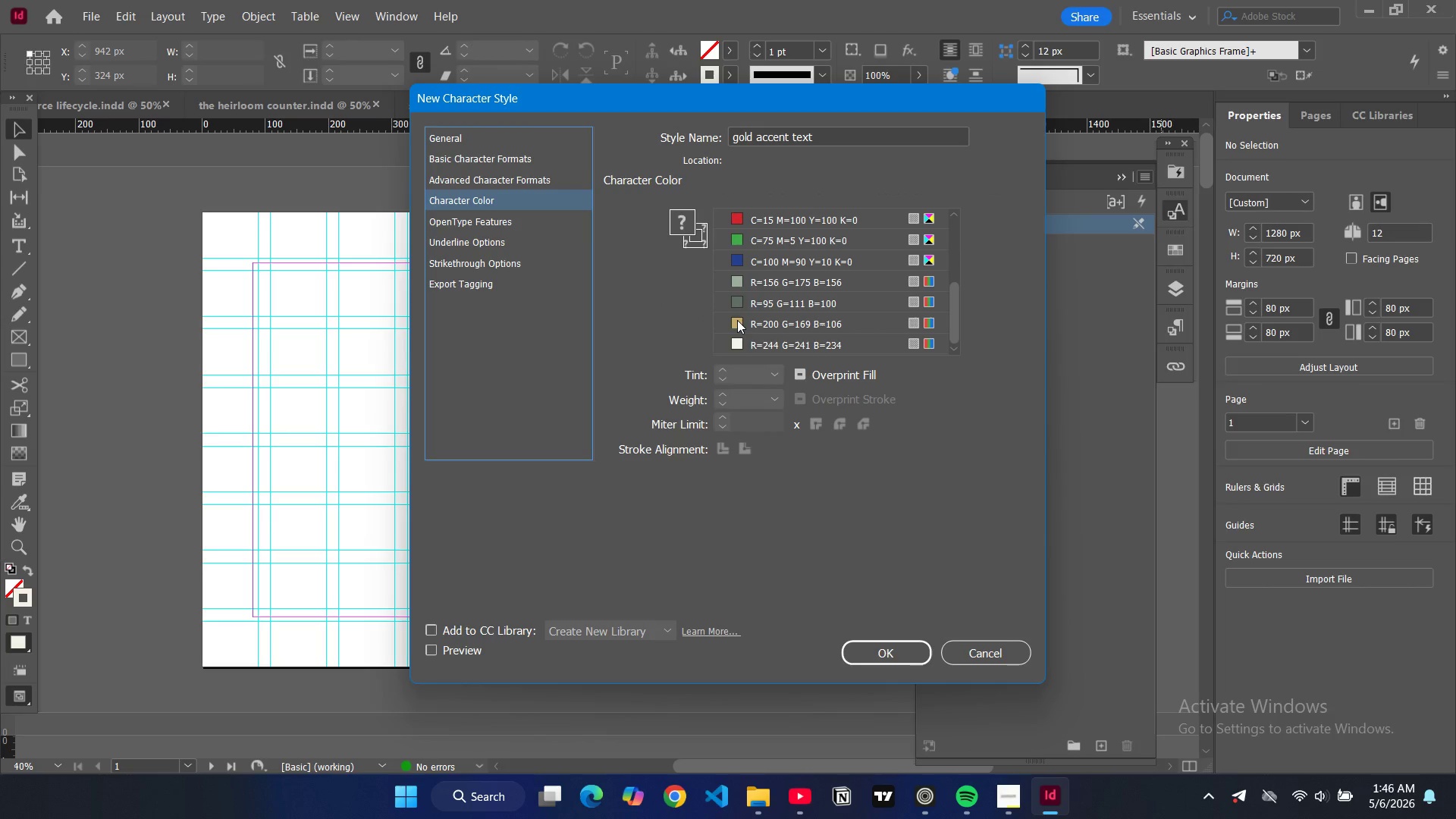 
left_click([737, 320])
 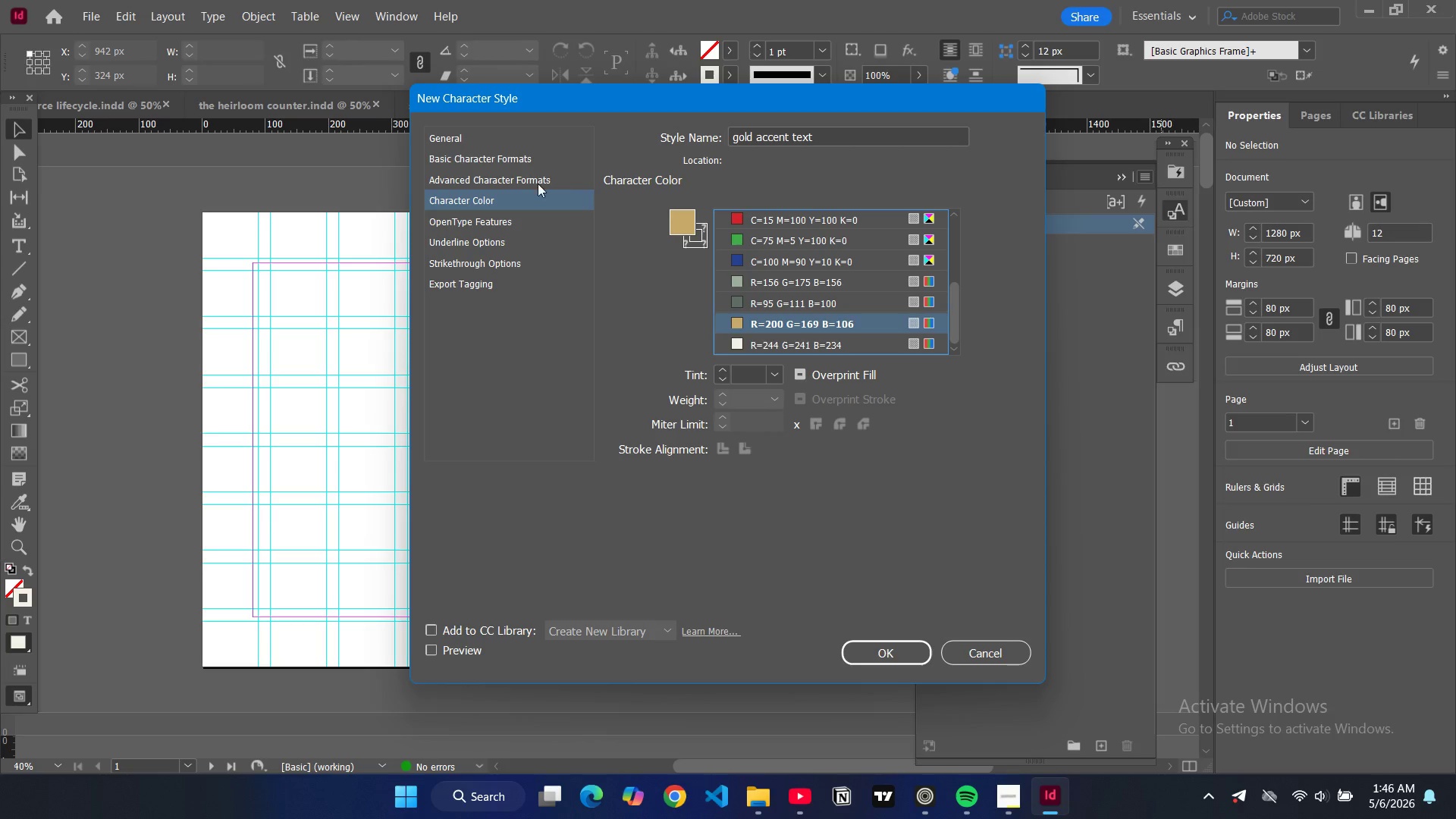 
left_click([516, 162])
 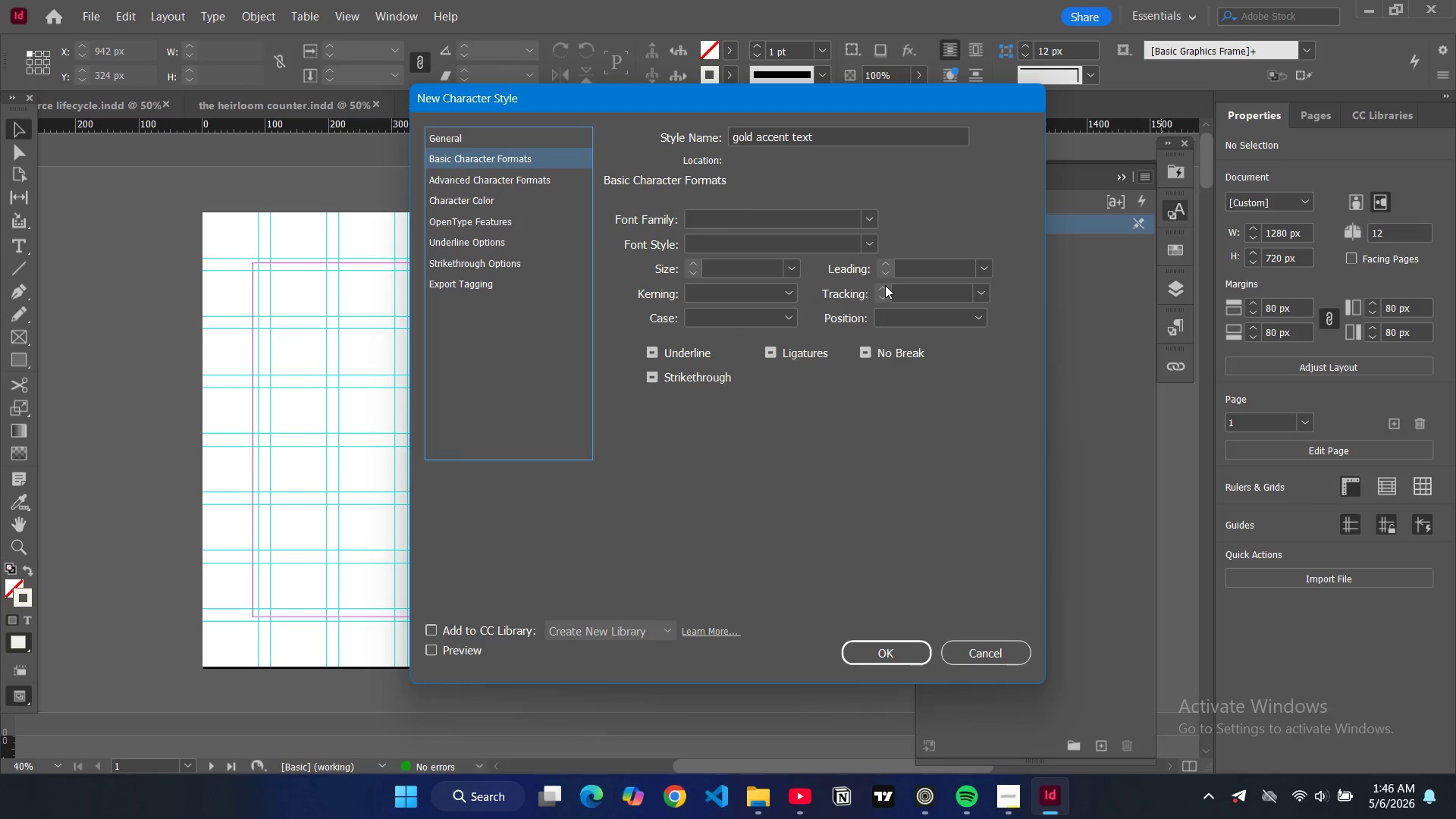 
double_click([885, 285])
 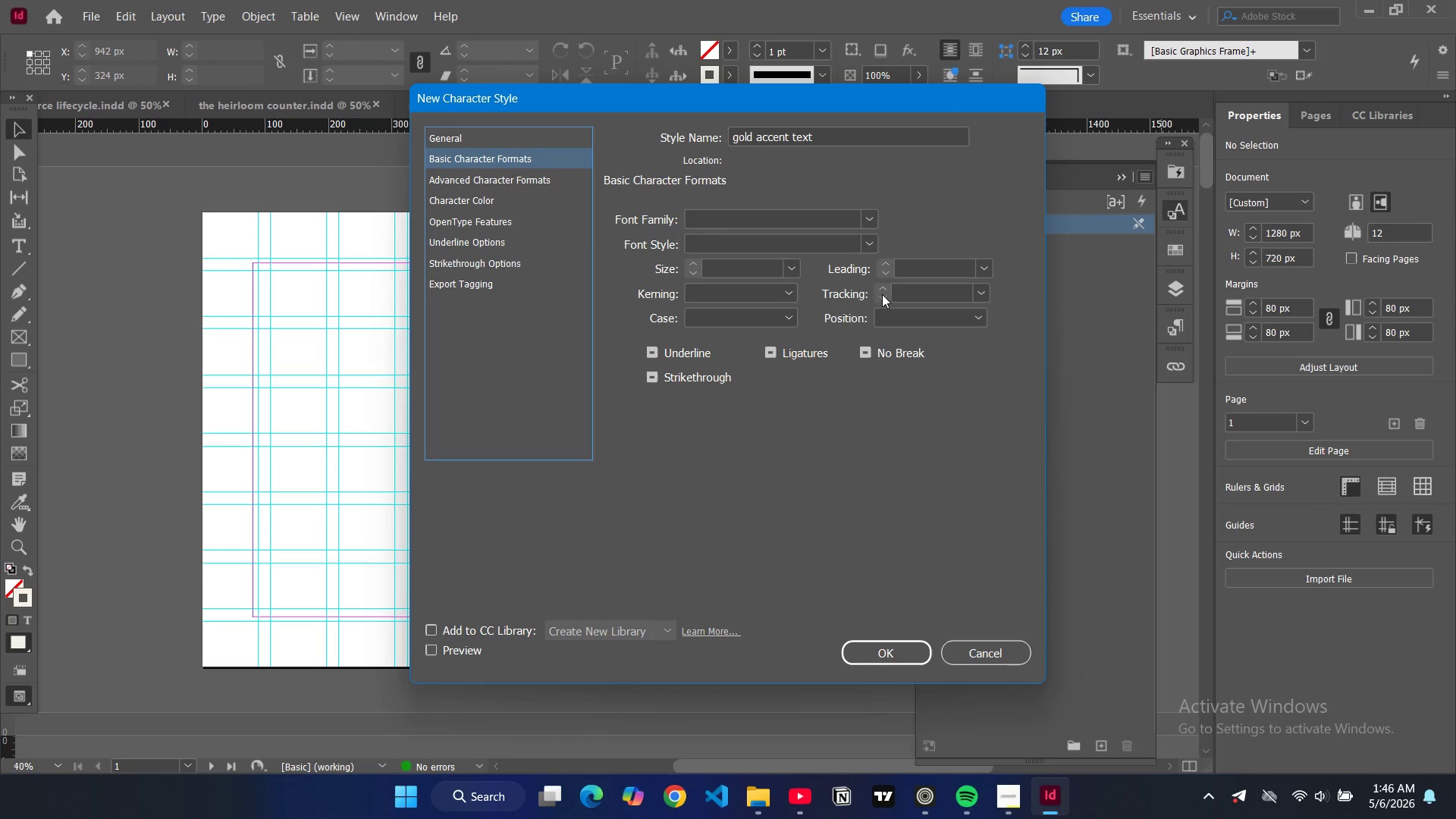 
triple_click([880, 296])
 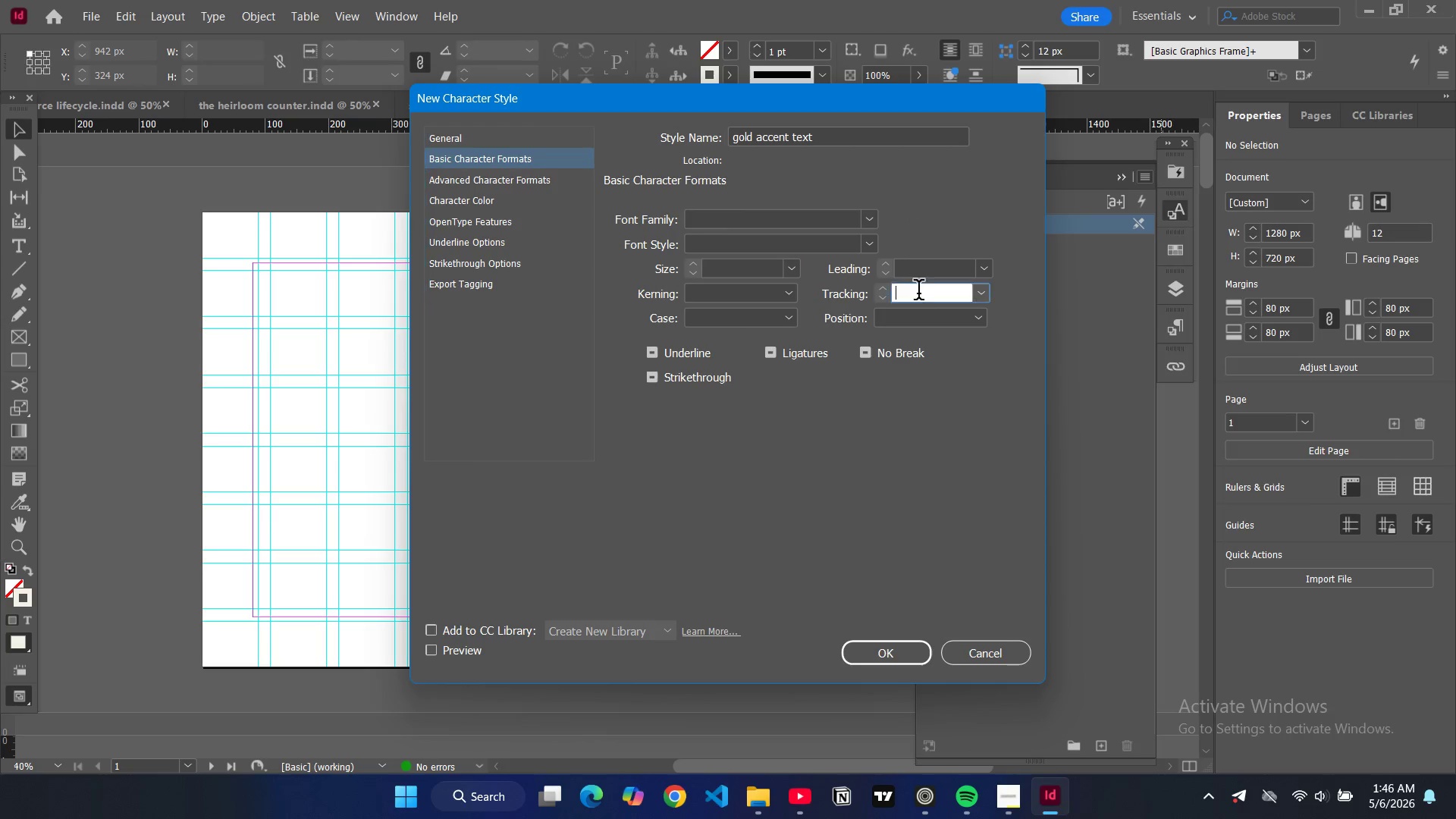 
triple_click([918, 293])
 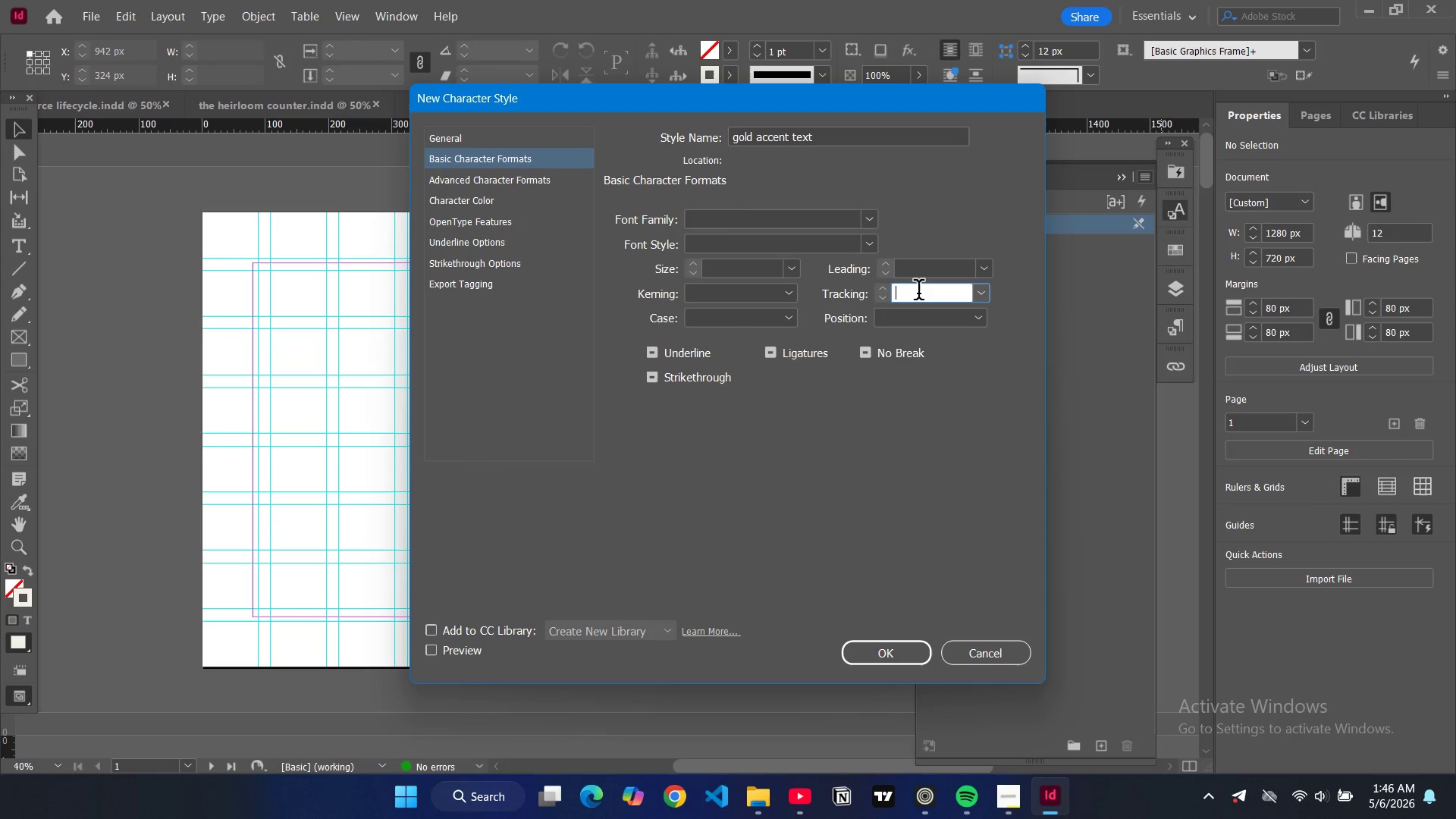 
key(4)
 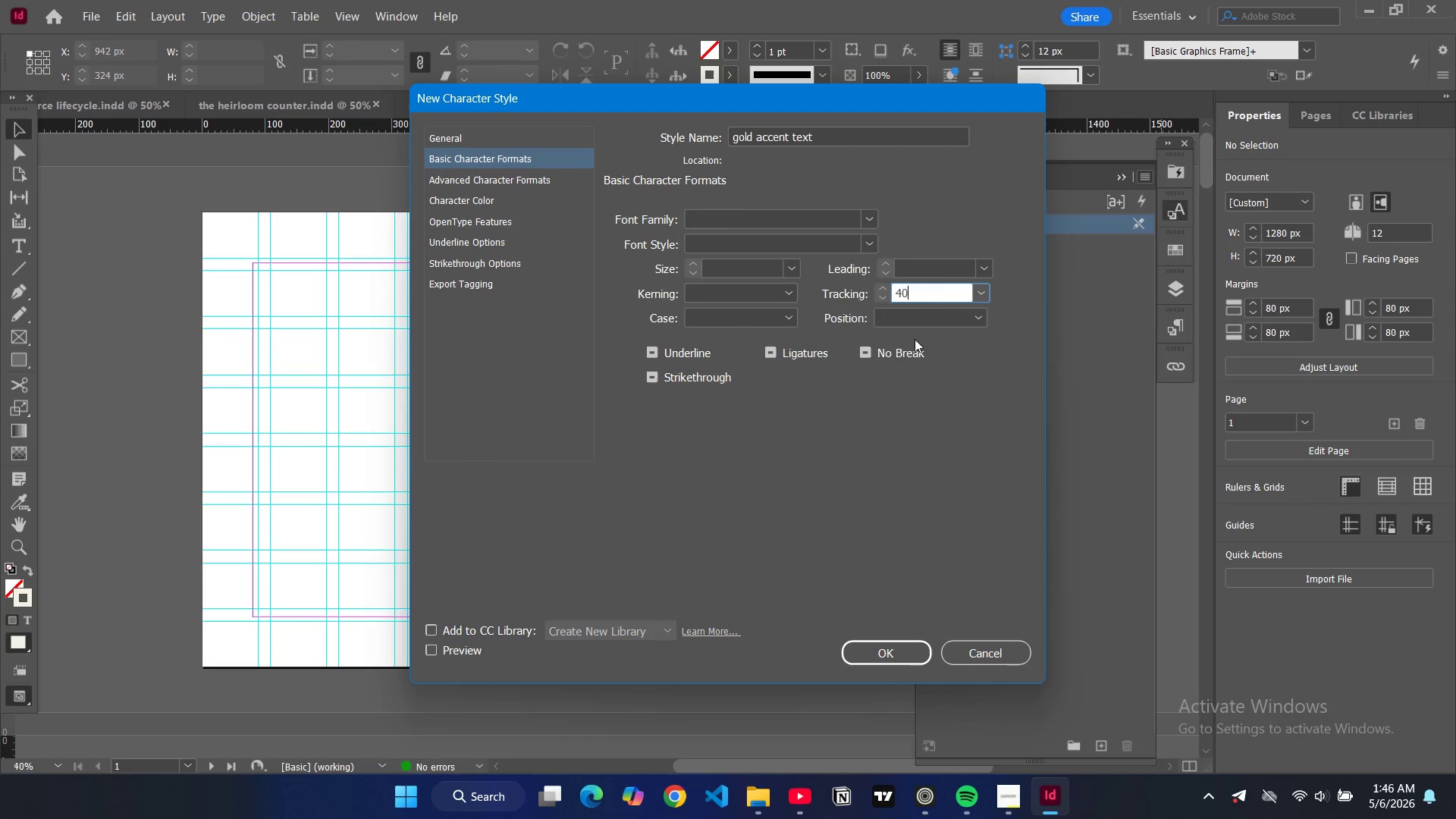 
key(0)
 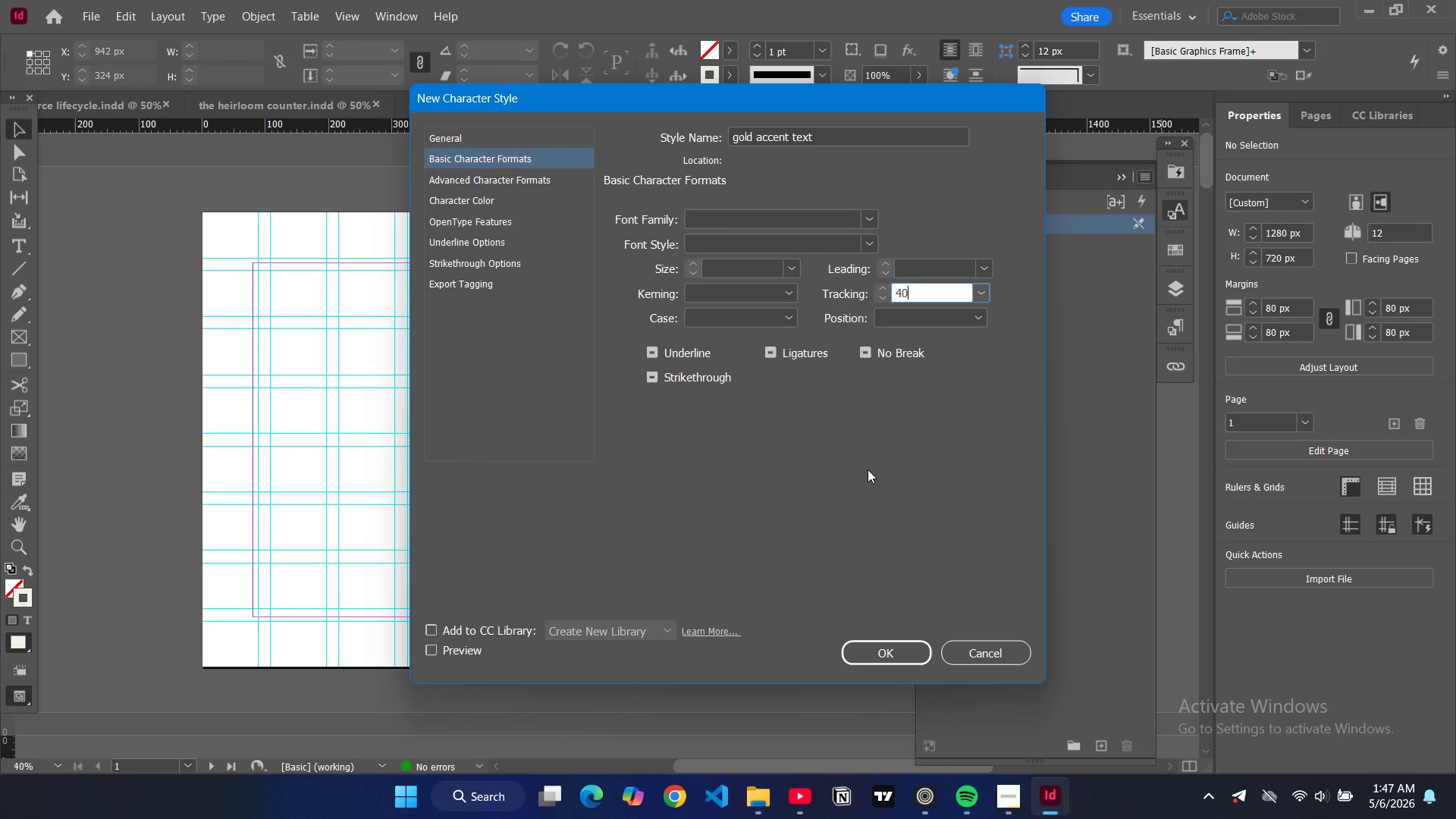 
left_click([868, 469])
 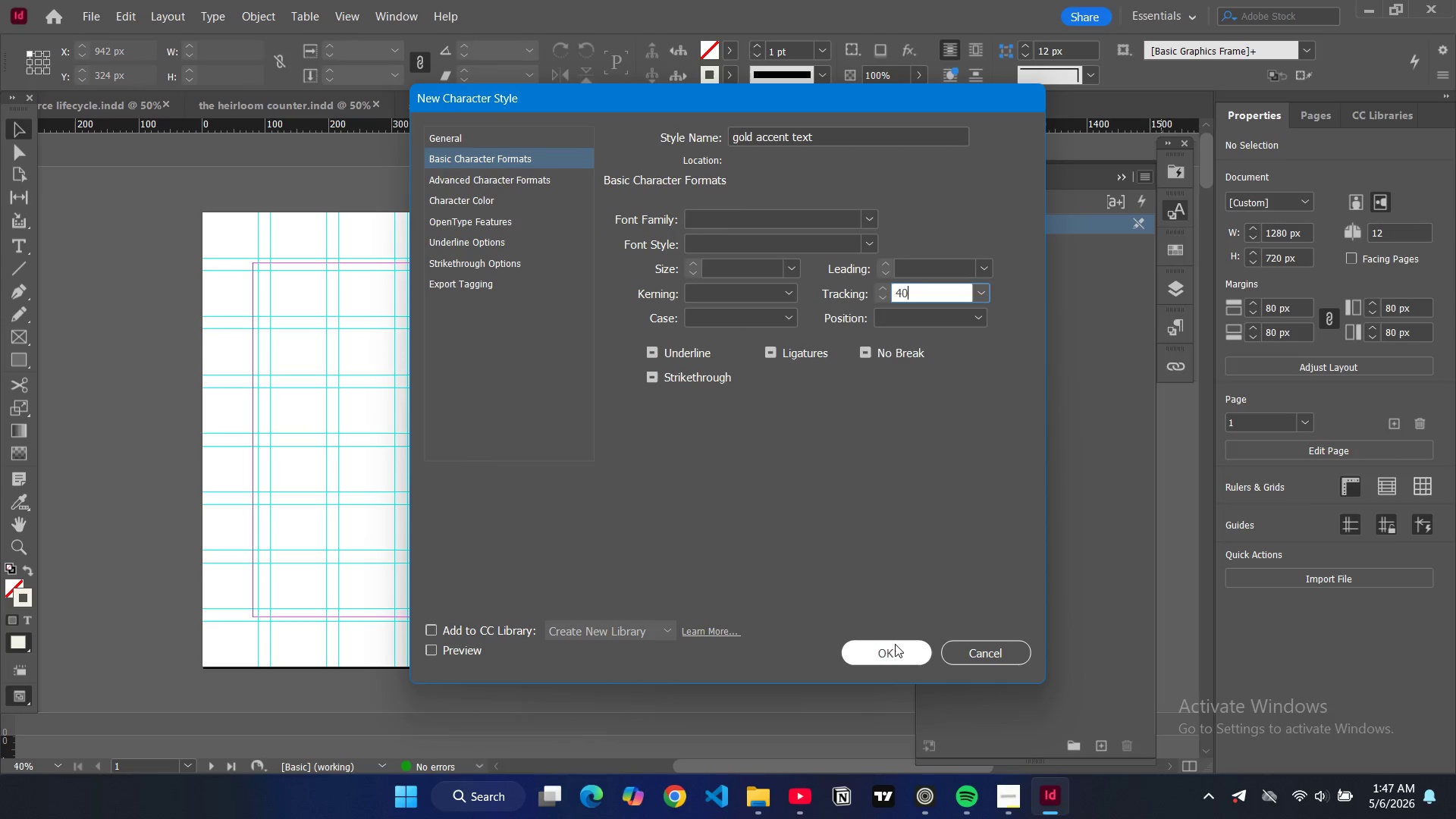 
left_click([895, 644])
 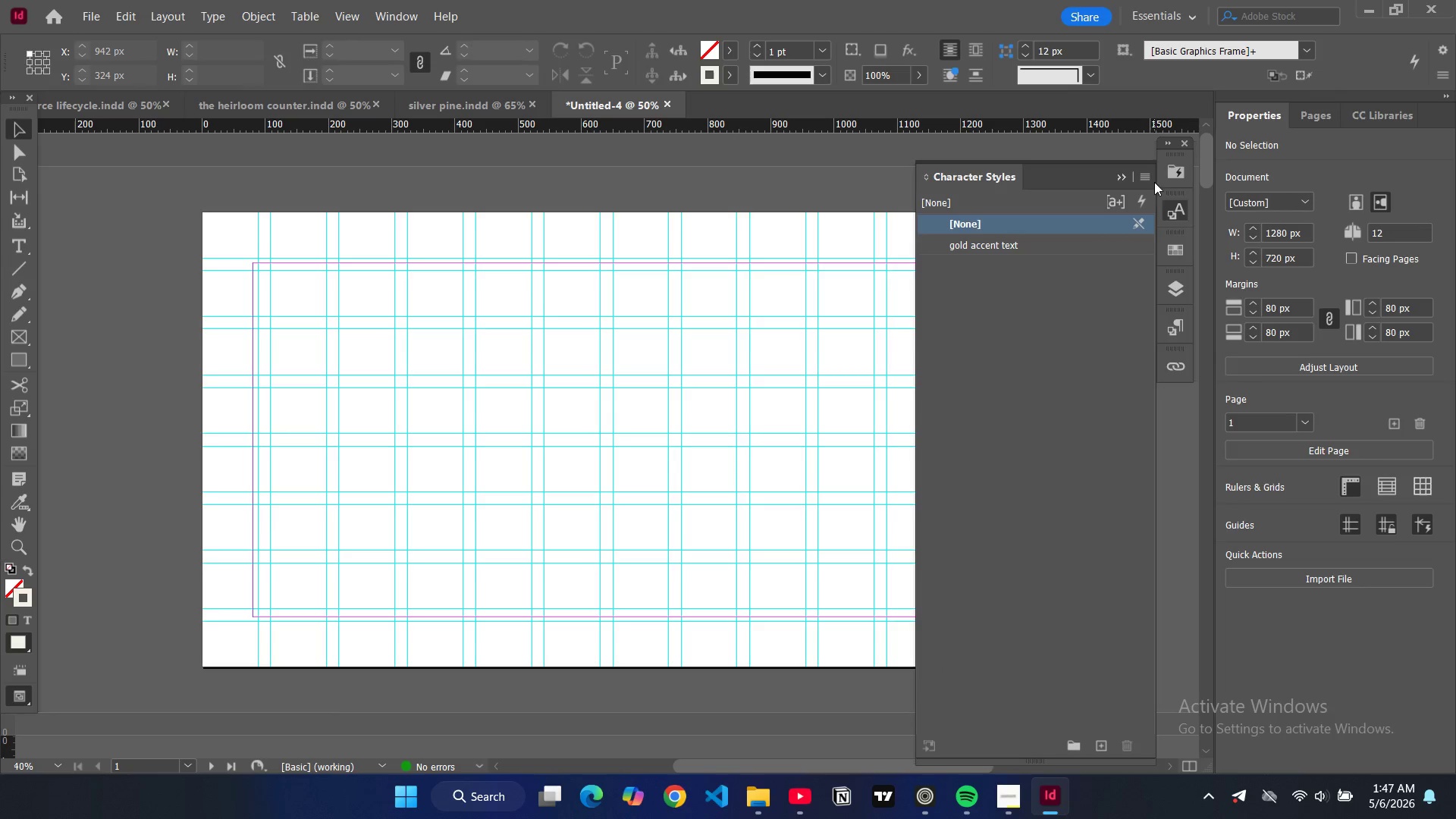 
left_click([1144, 180])
 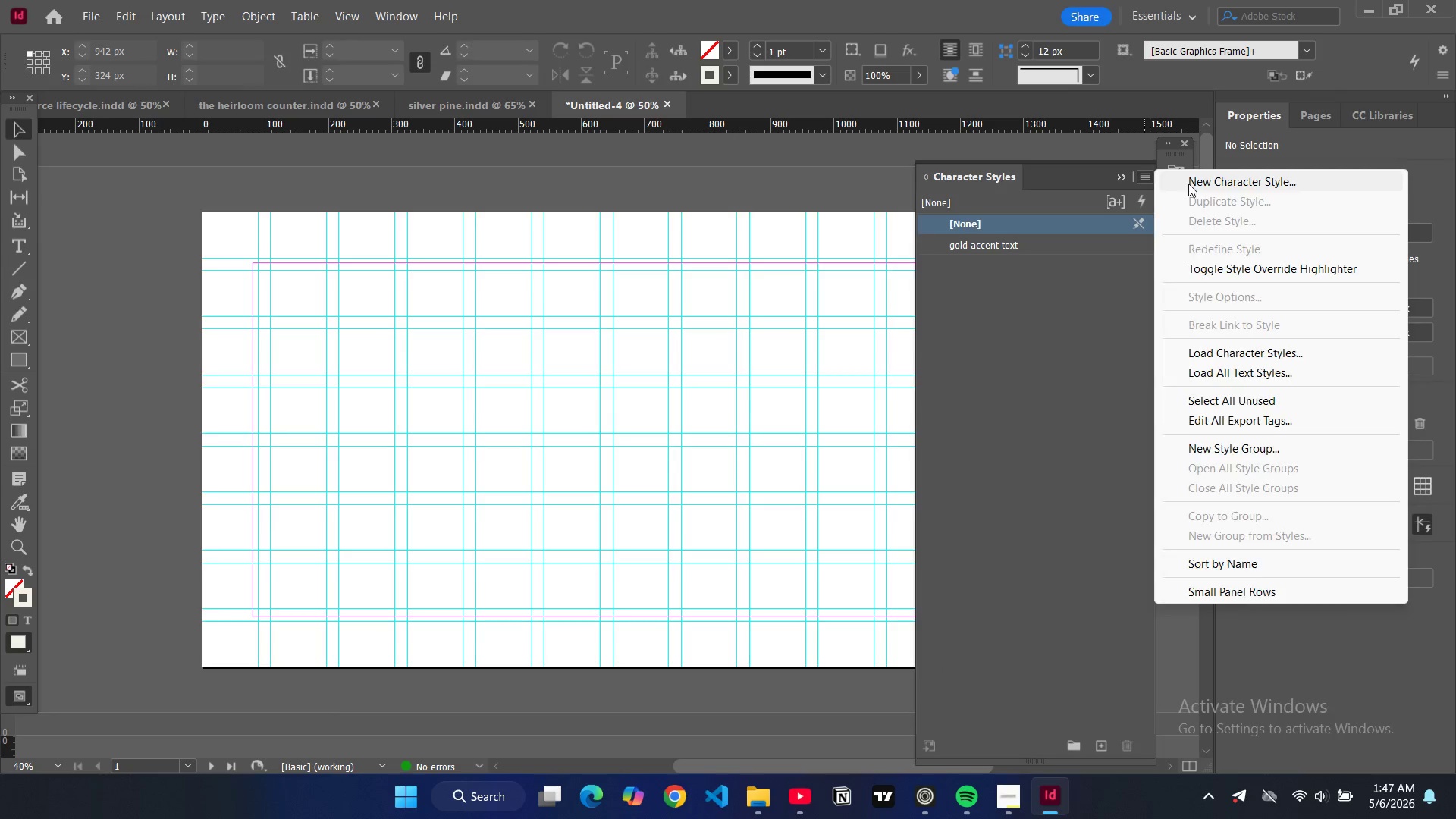 
double_click([1188, 184])
 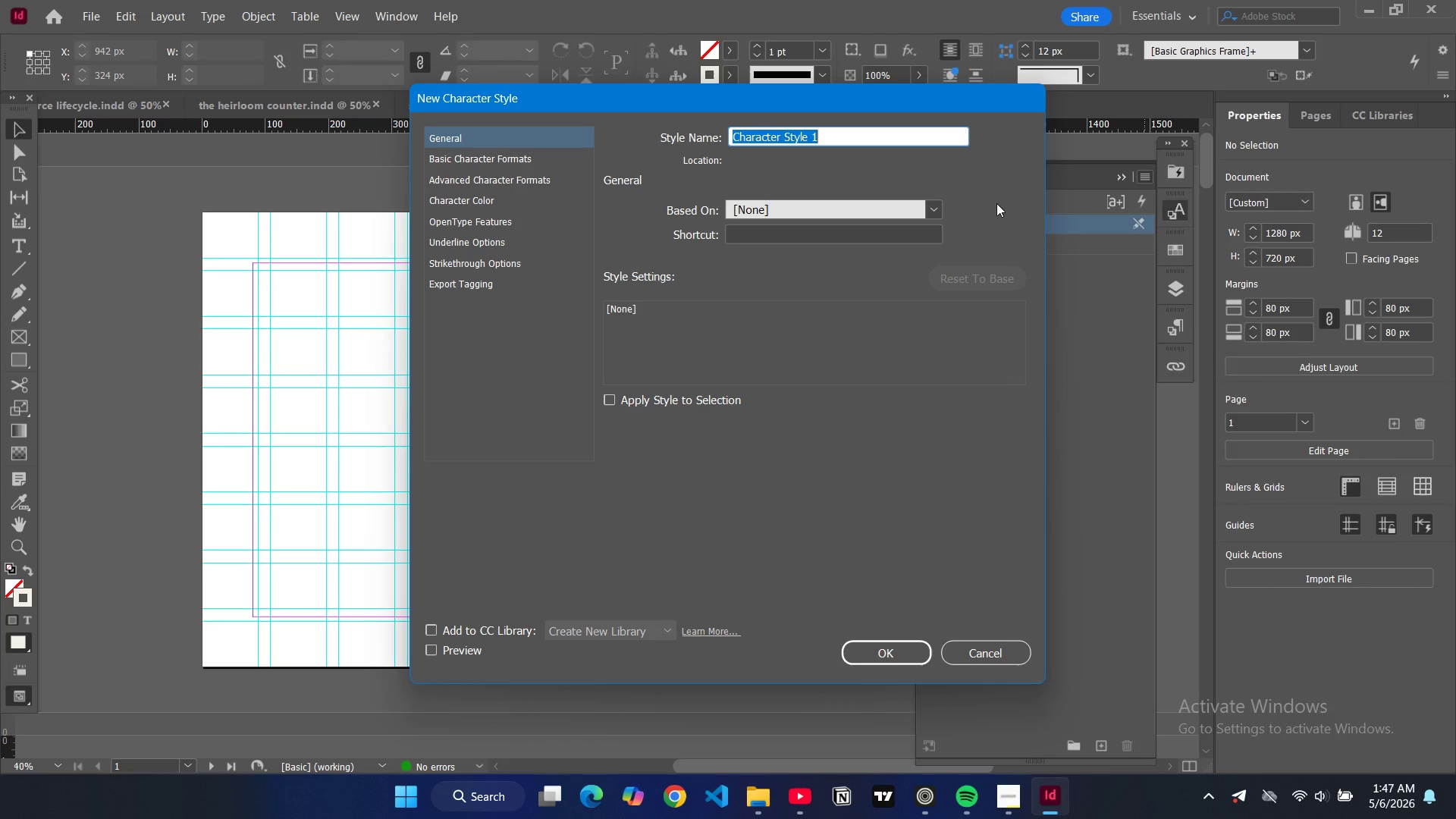 
type(muted text)
 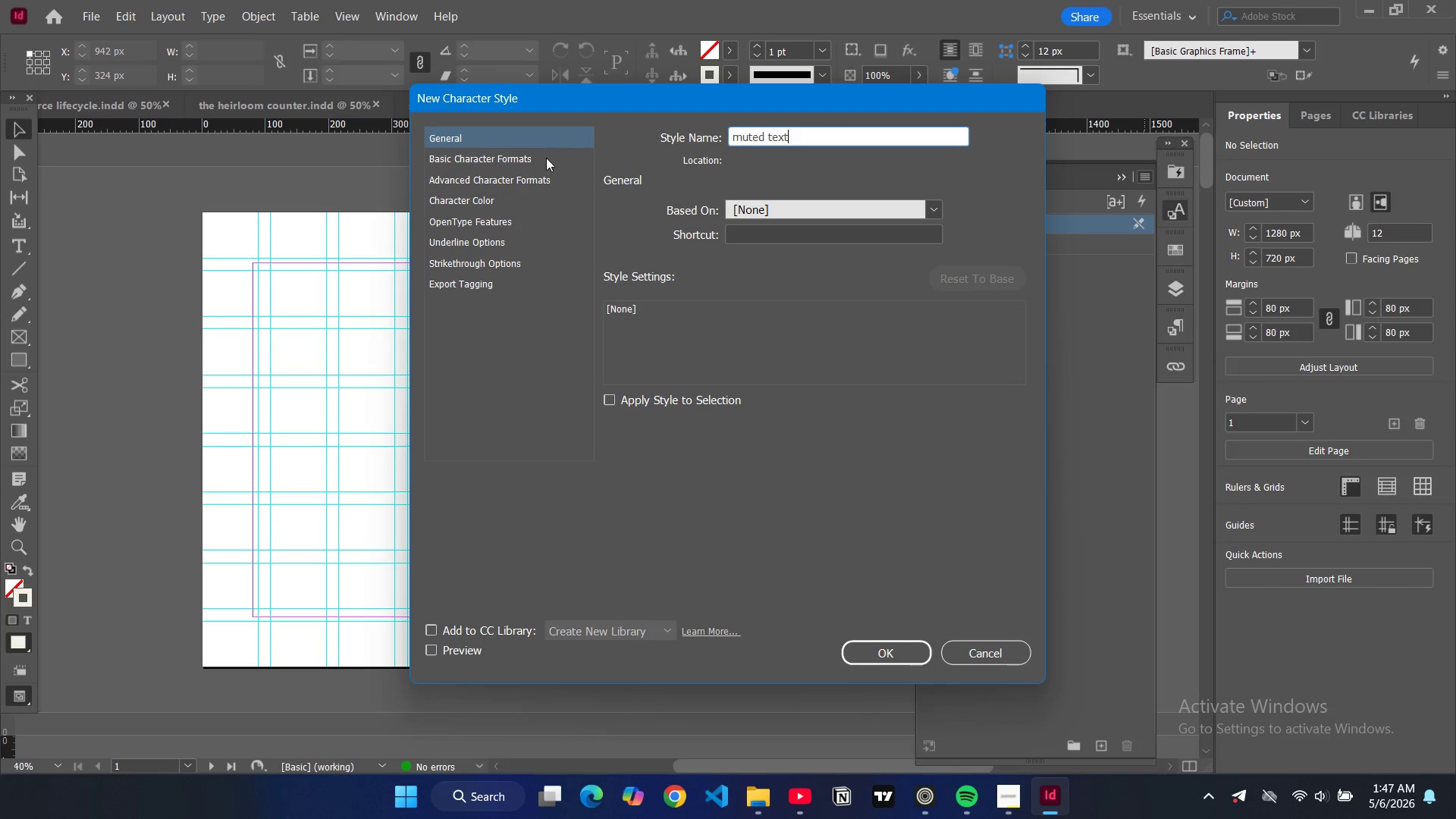 
left_click([544, 160])
 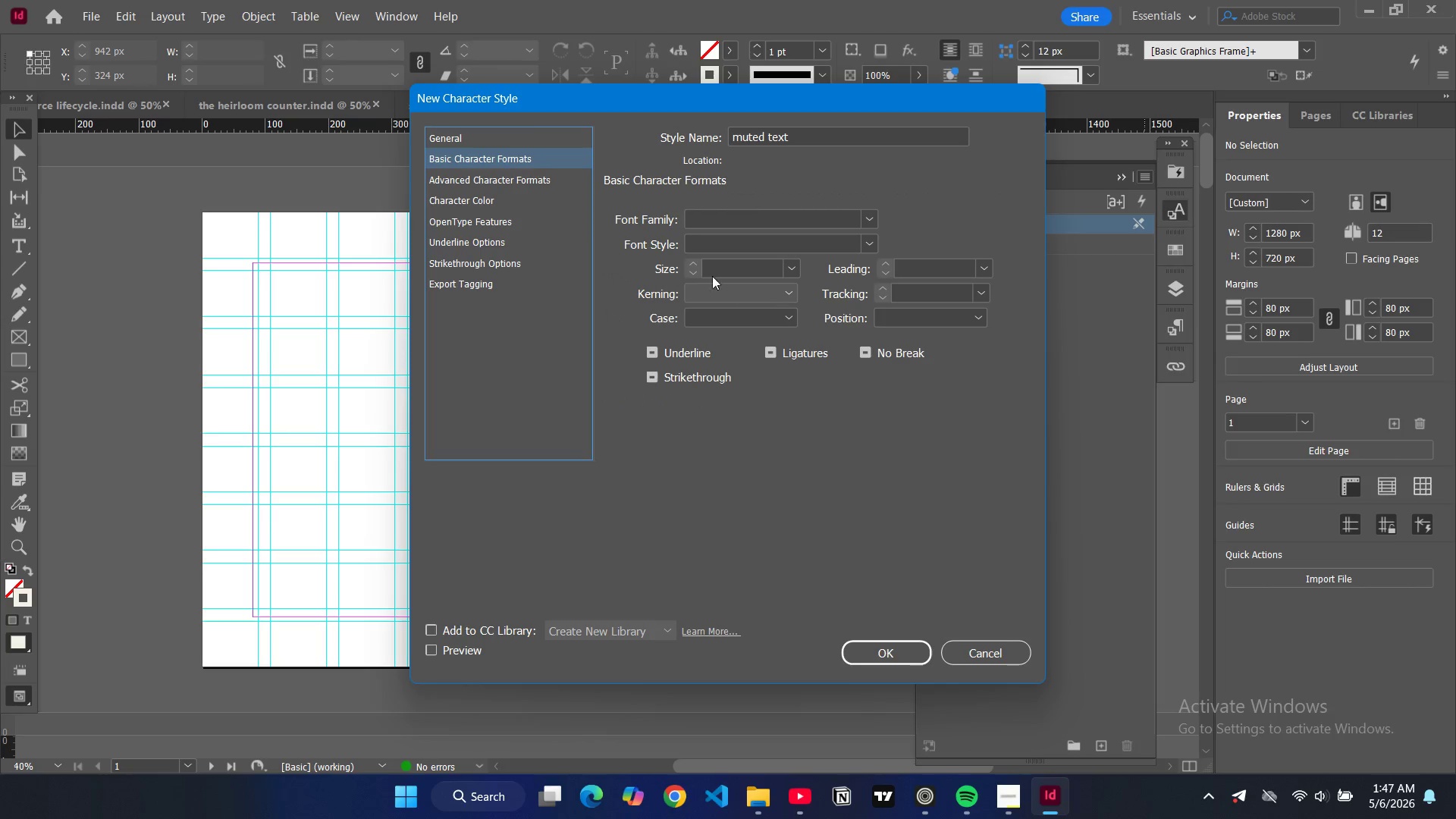 
left_click([566, 172])
 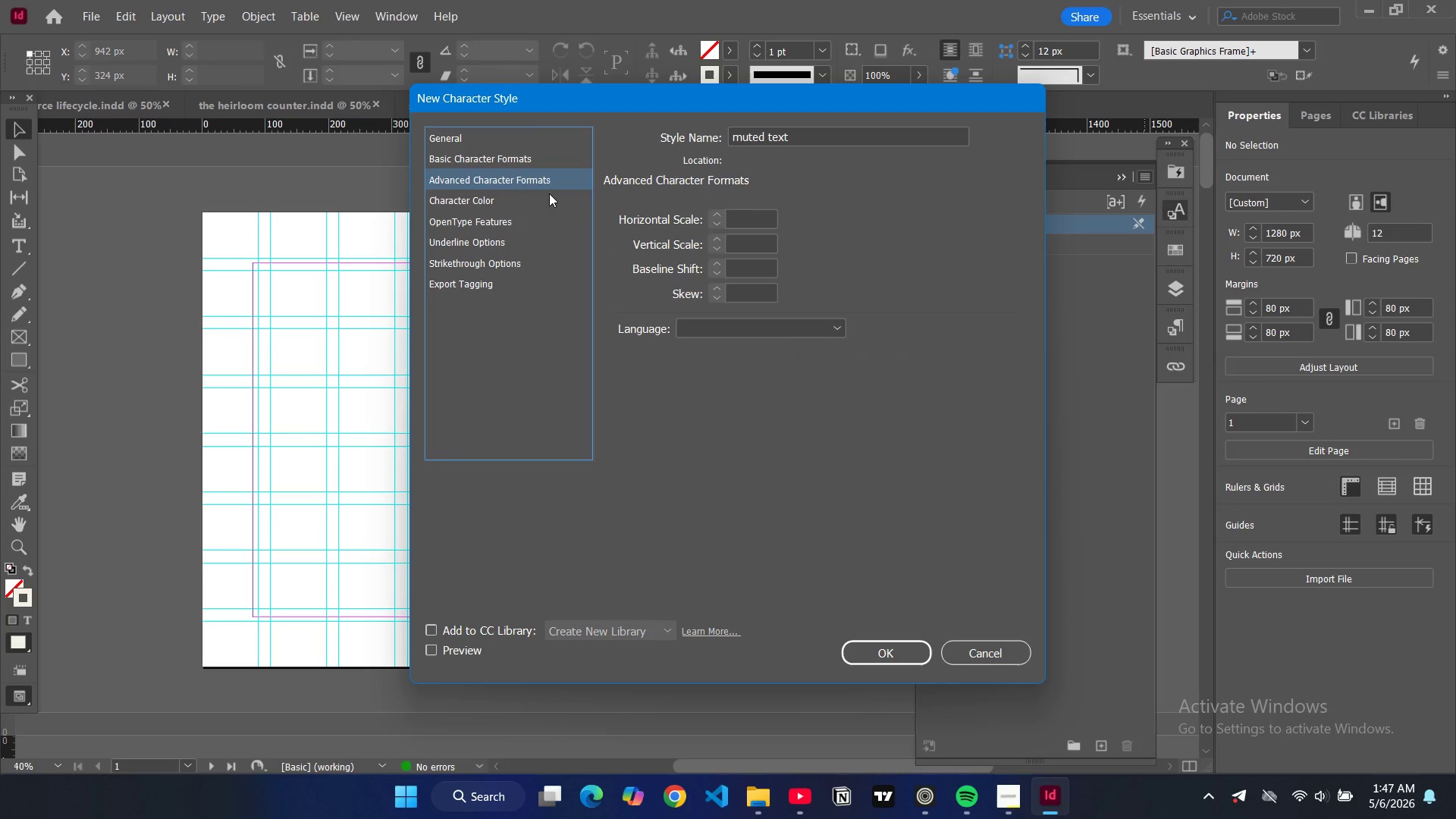 
left_click([549, 193])
 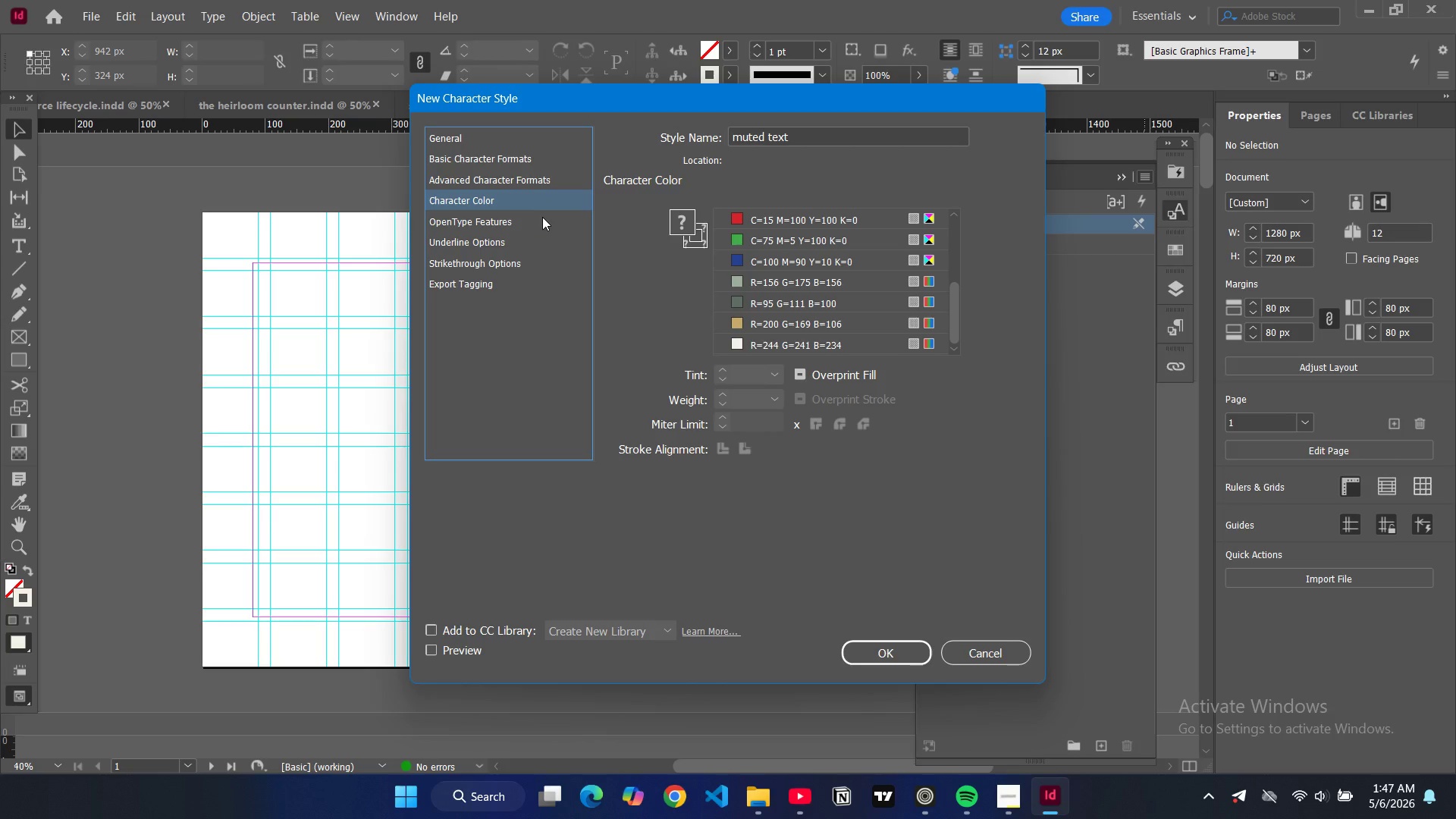 
left_click([542, 218])
 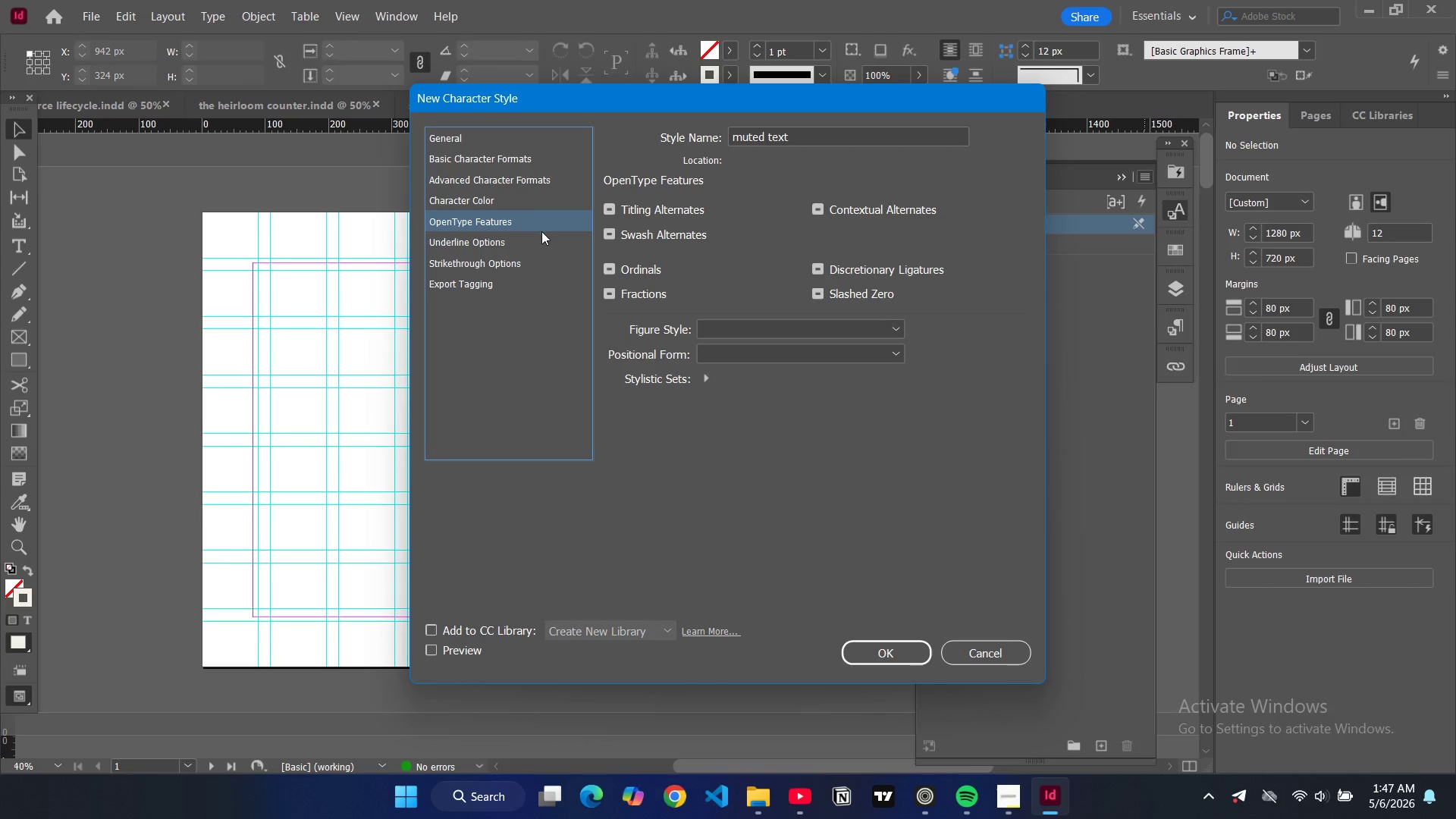 
left_click([541, 231])
 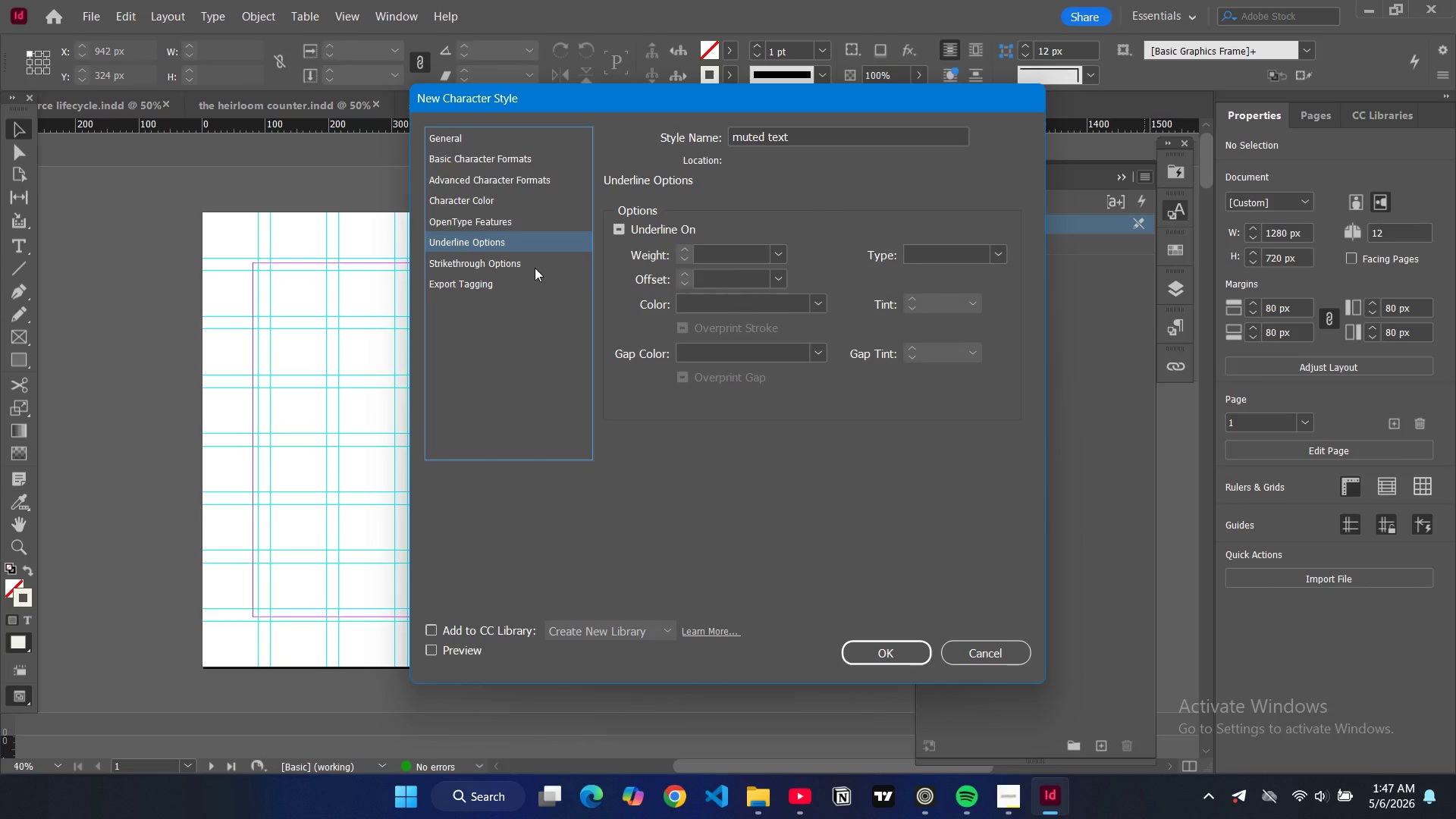 
left_click([535, 268])
 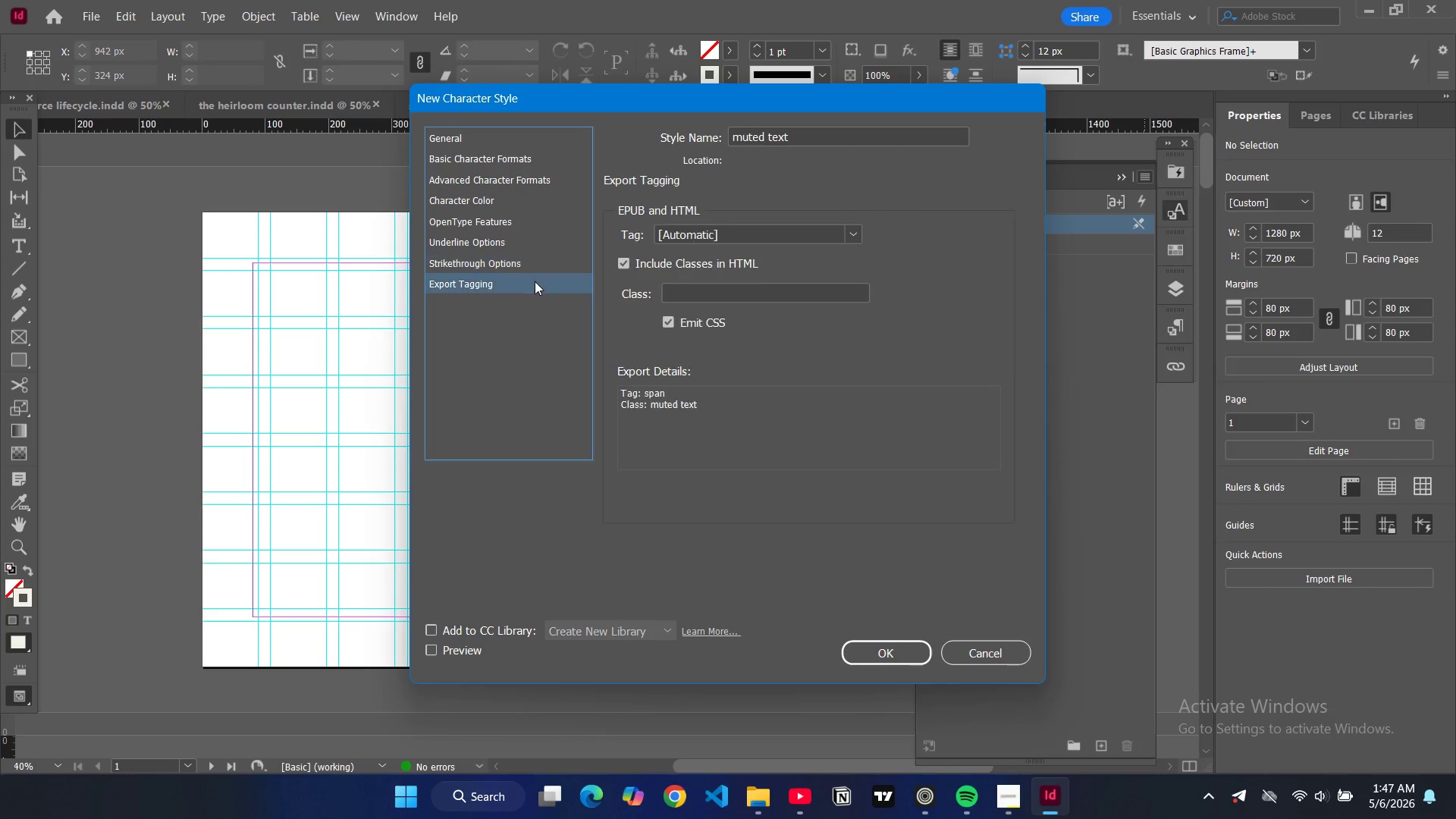 
left_click([535, 281])
 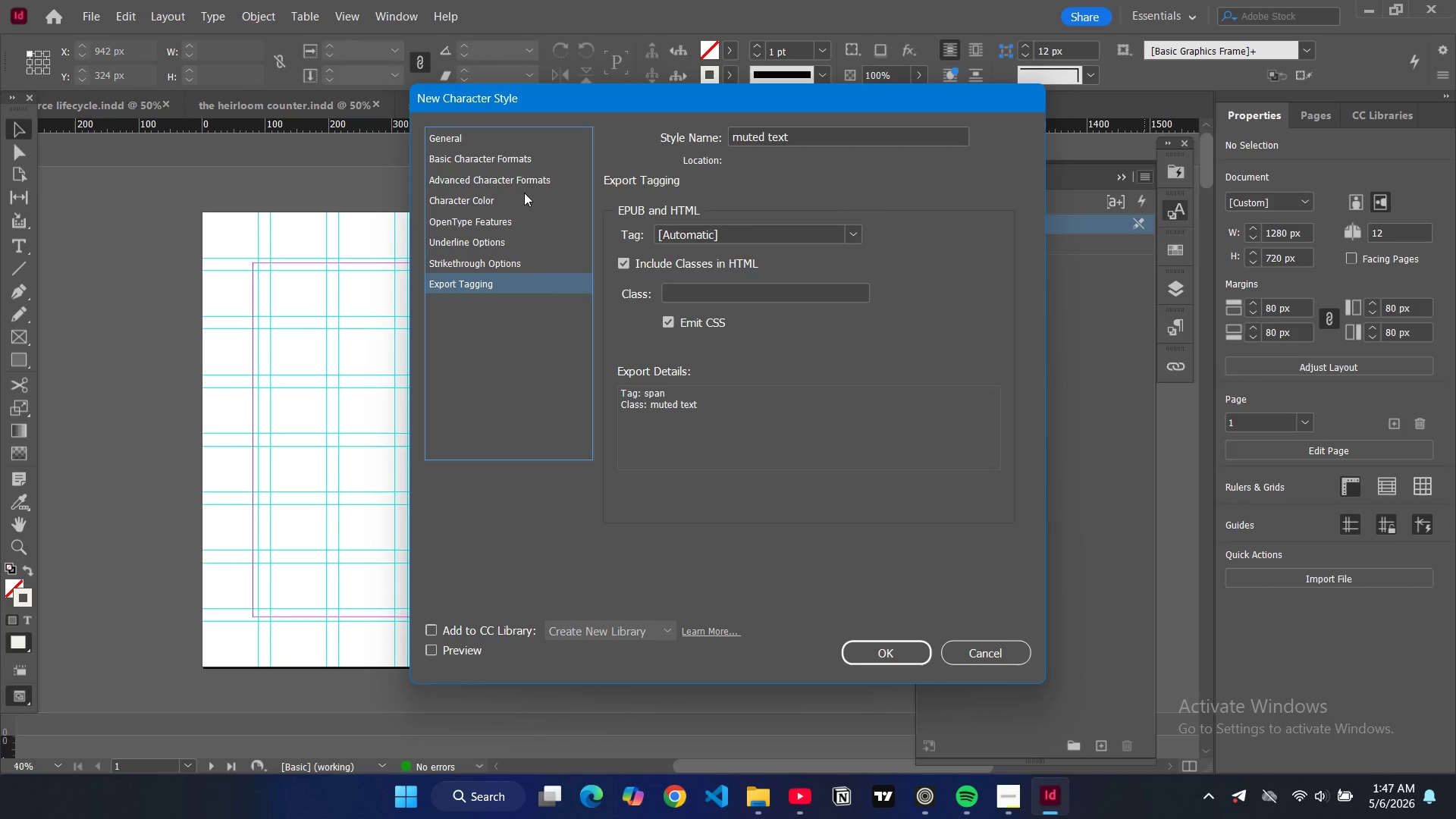 
left_click([521, 197])
 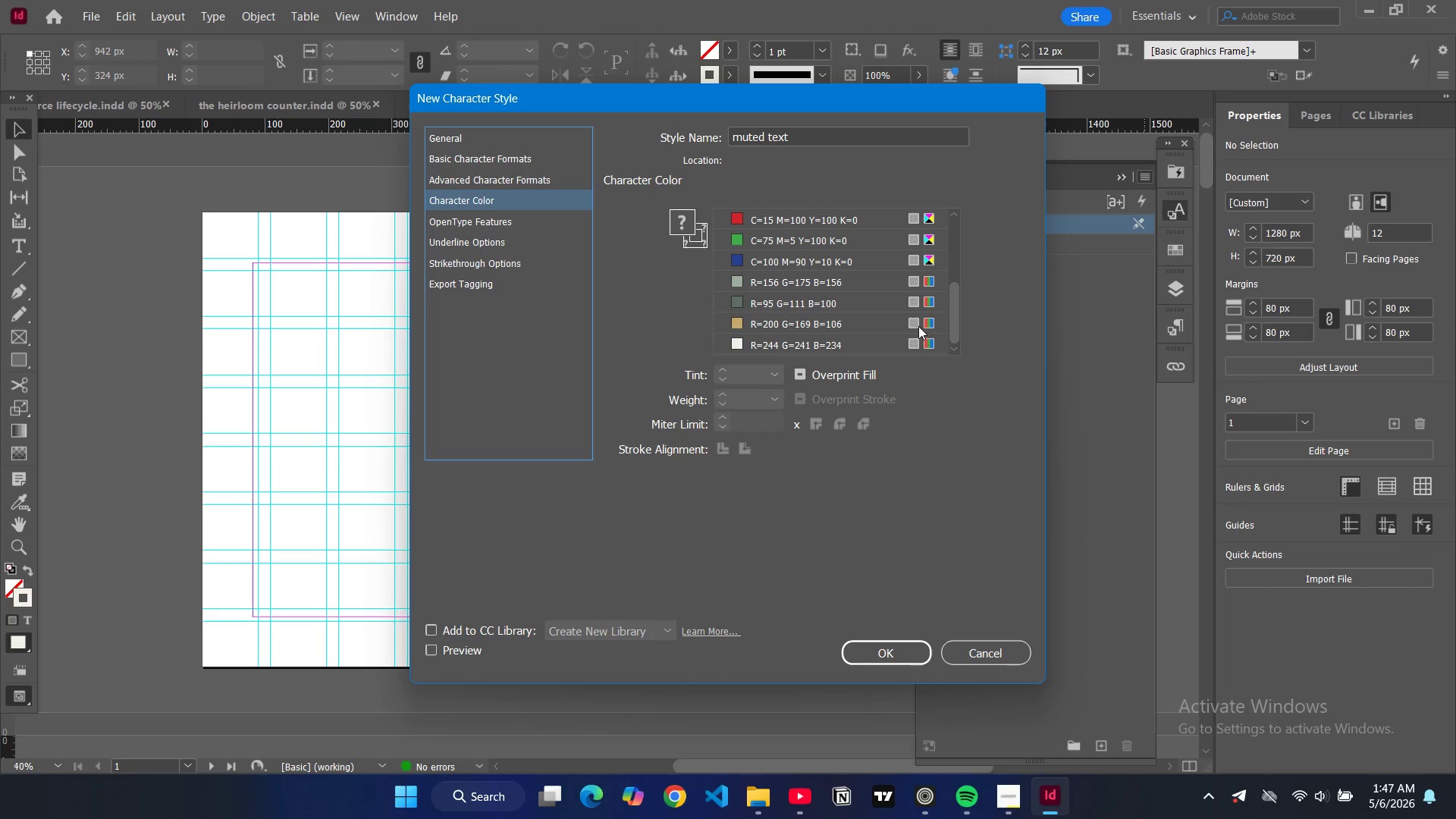 
scroll: coordinate [918, 321], scroll_direction: down, amount: 2.0
 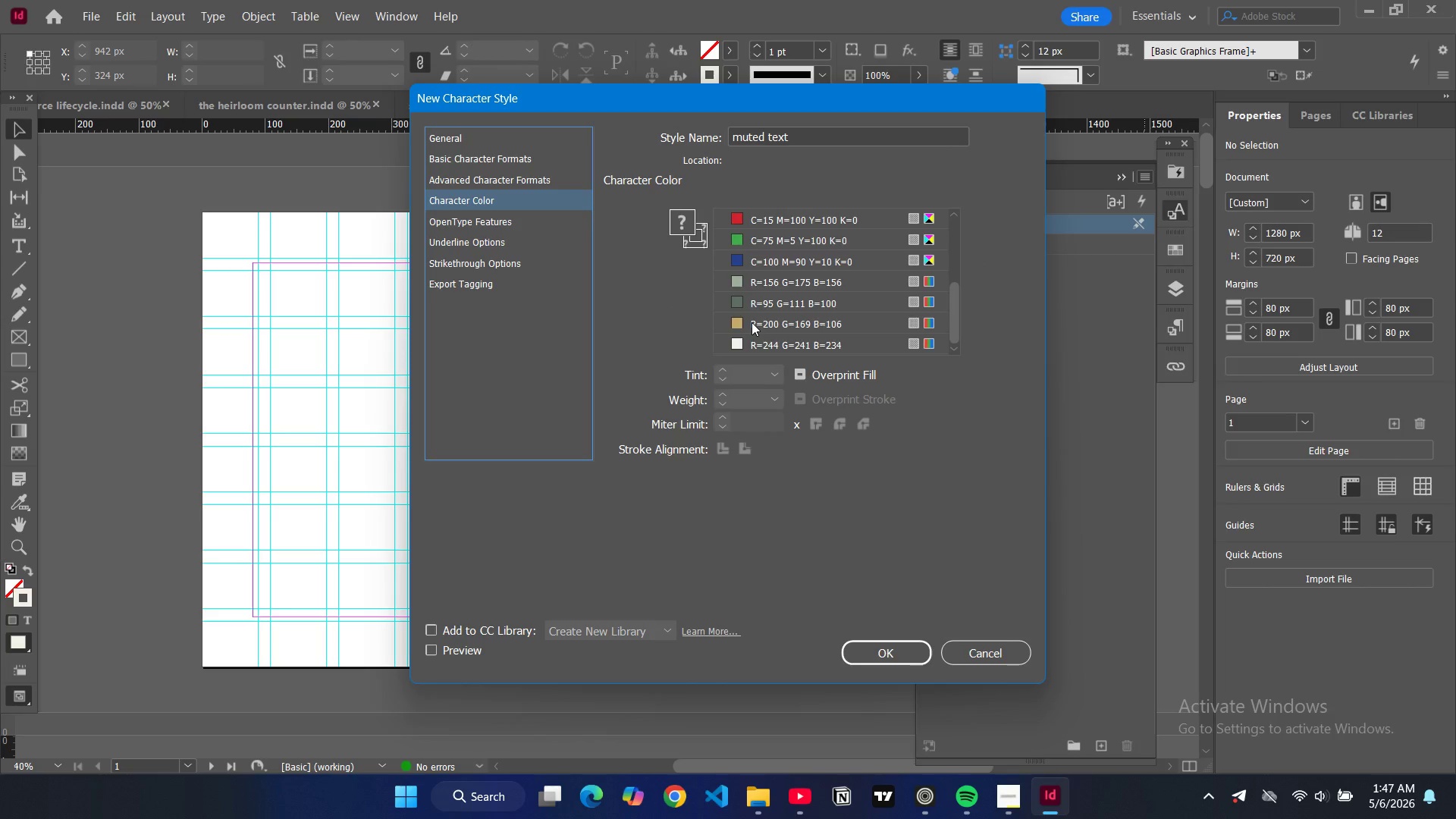 
left_click([752, 322])
 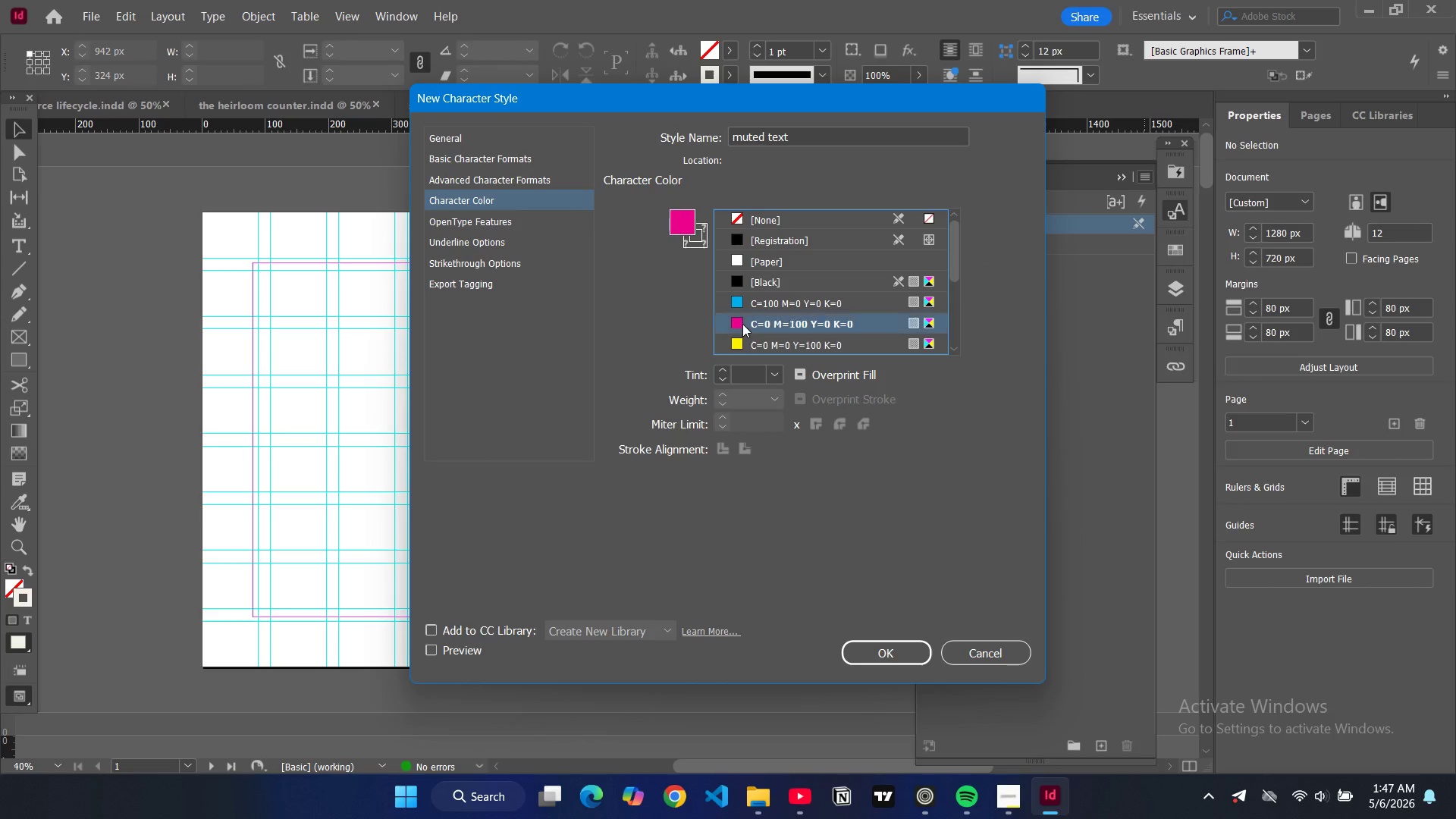 
left_click([742, 324])
 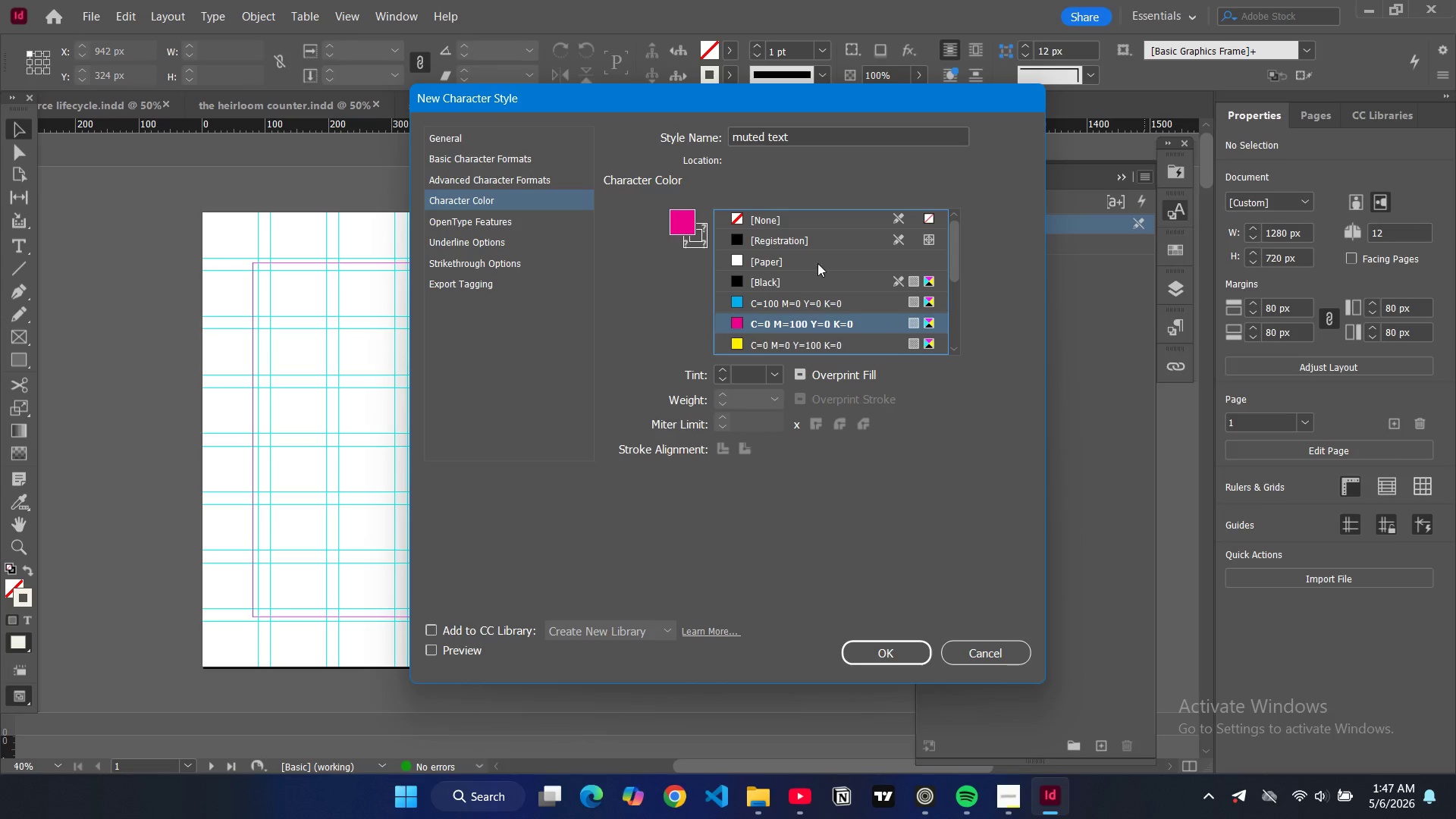 
left_click([735, 220])
 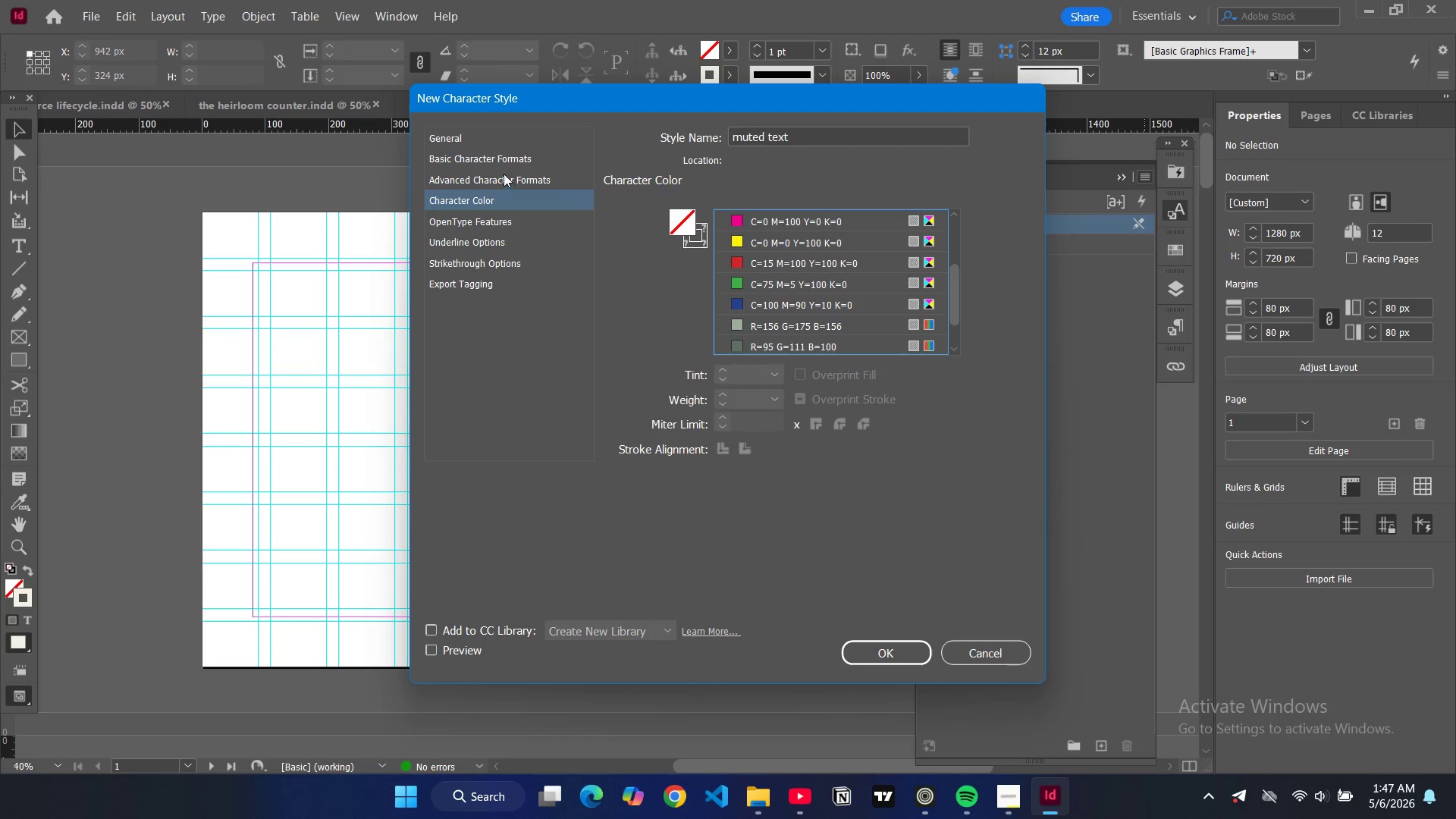 
left_click([502, 171])
 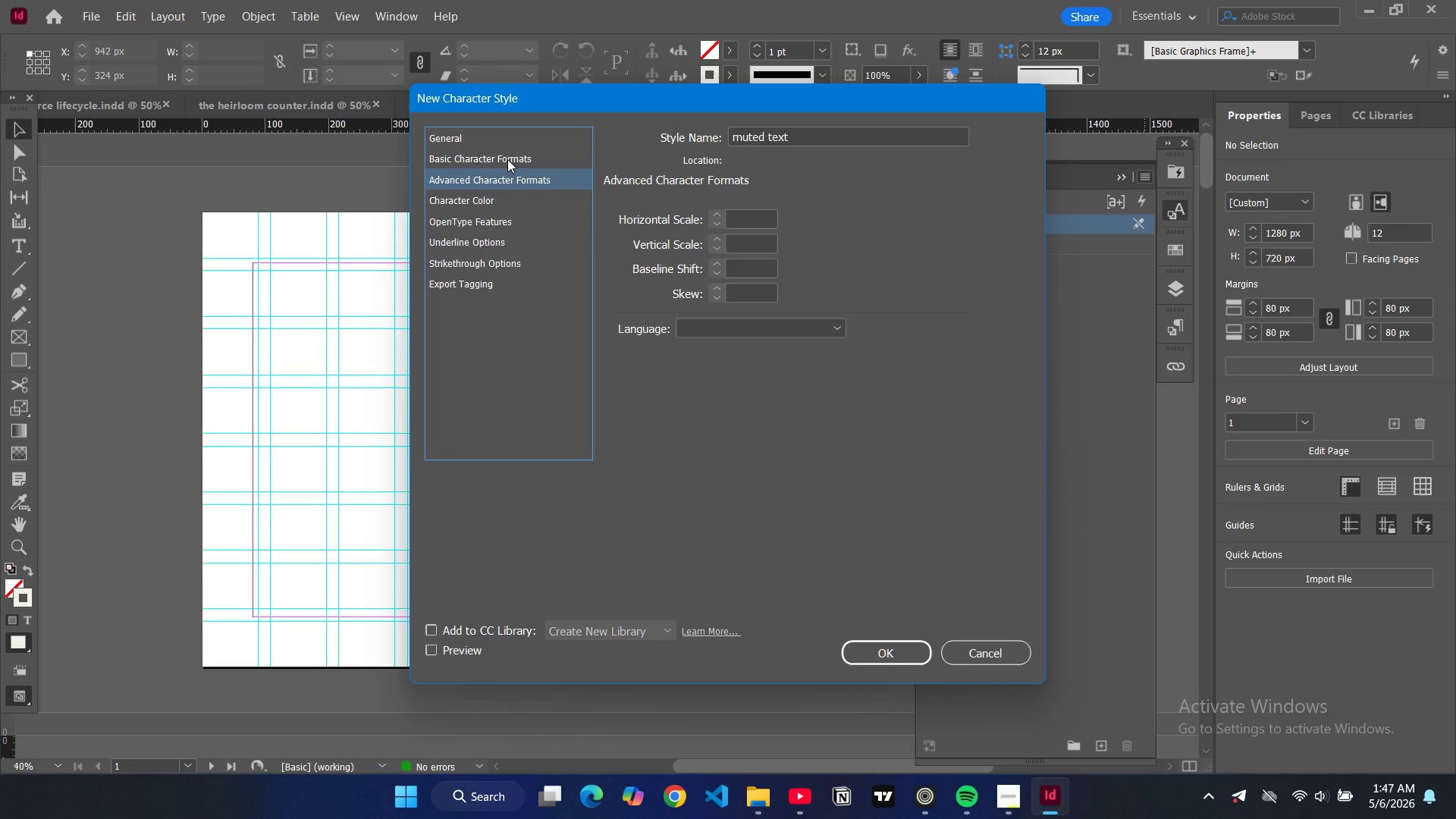 
left_click([507, 159])
 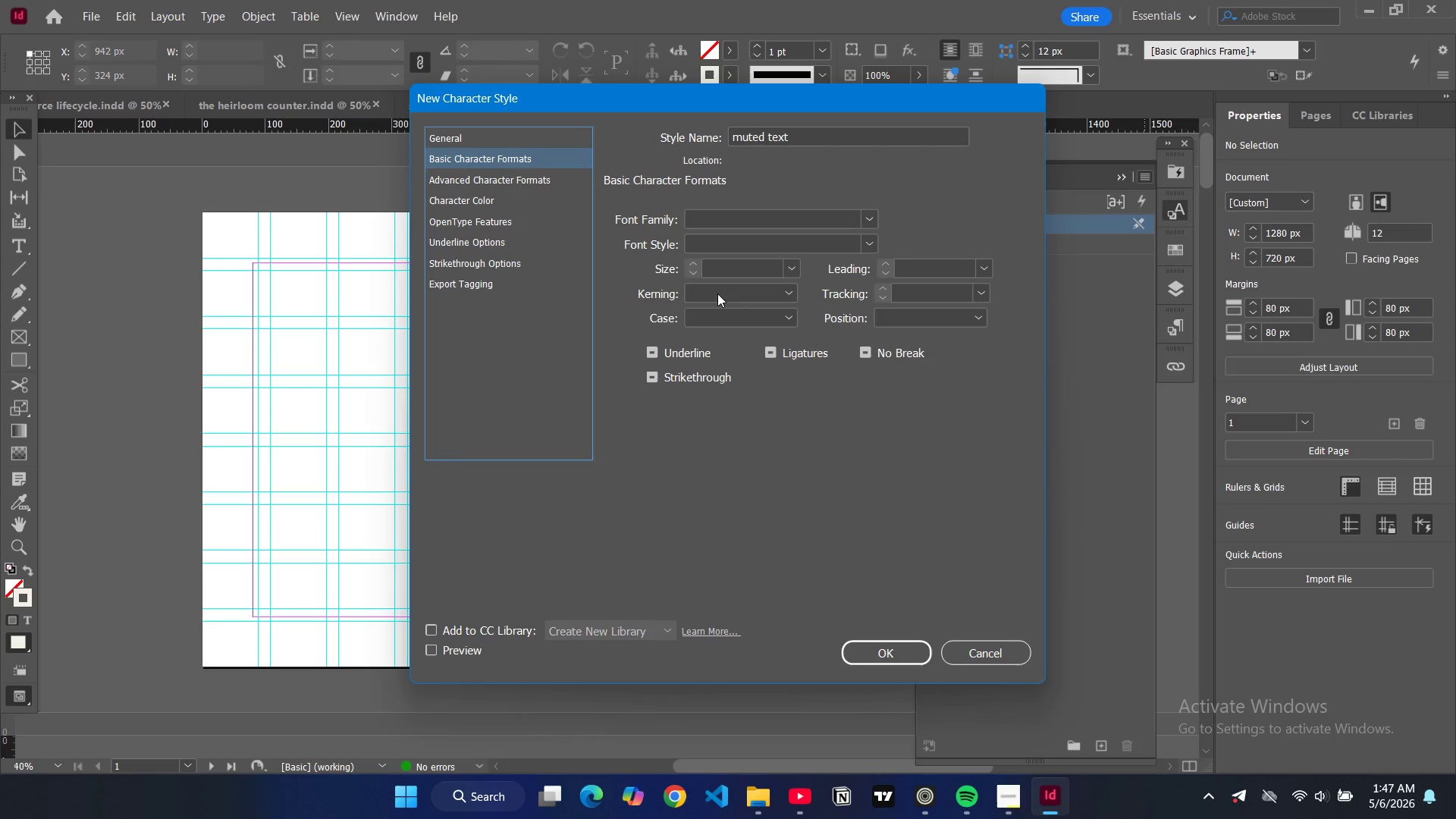 
wait(5.14)
 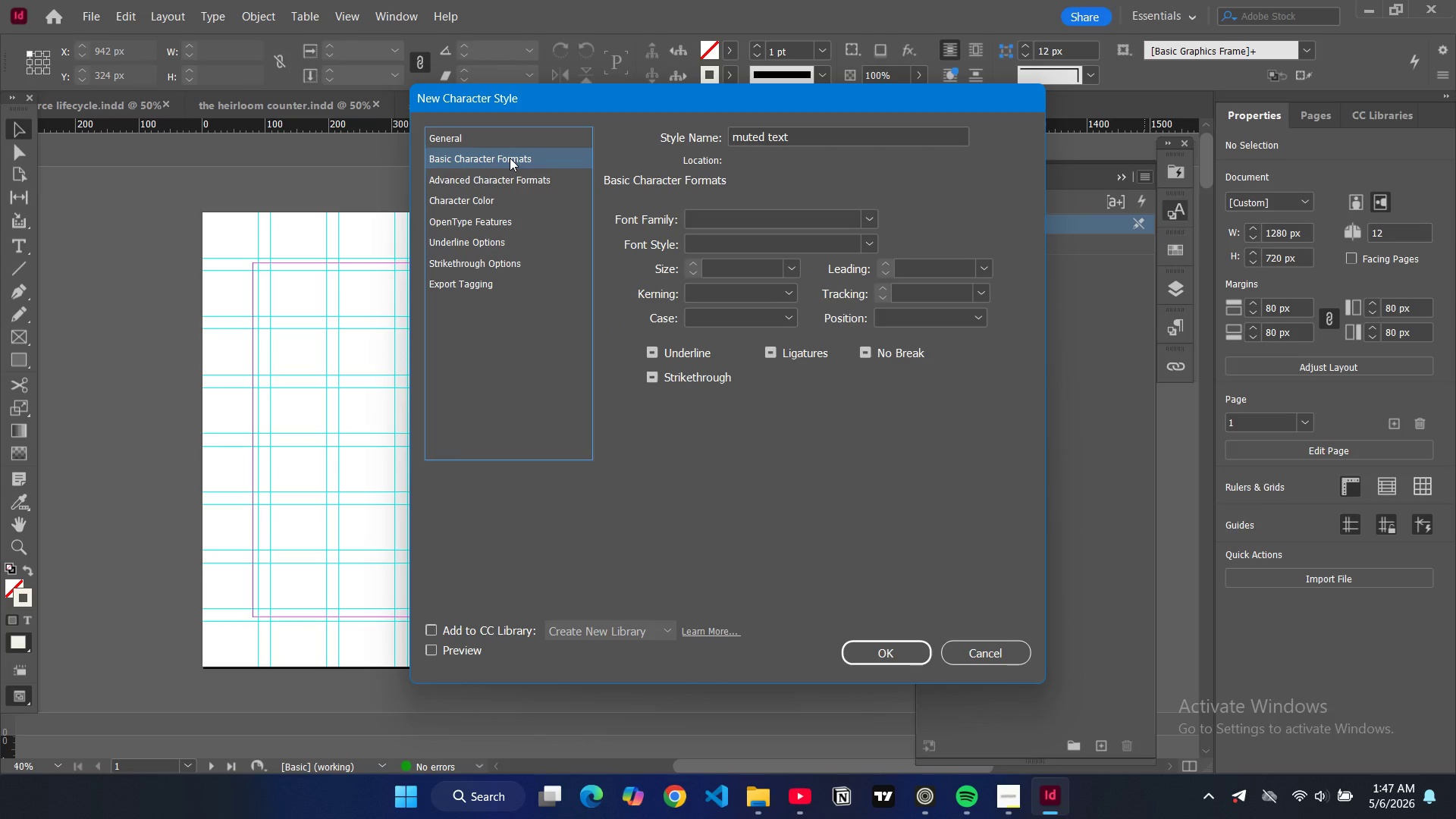 
left_click([910, 647])
 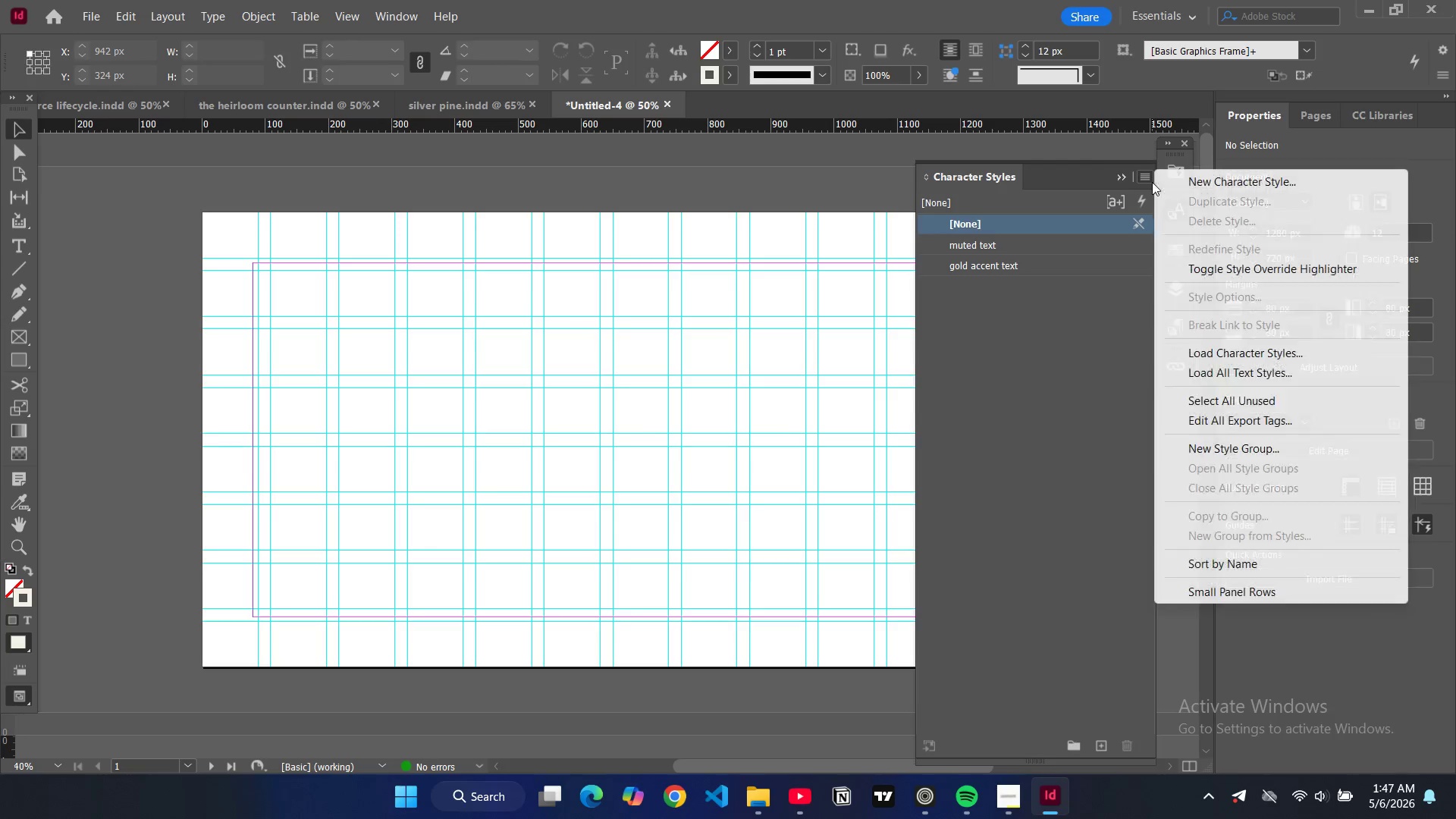 
double_click([1179, 186])
 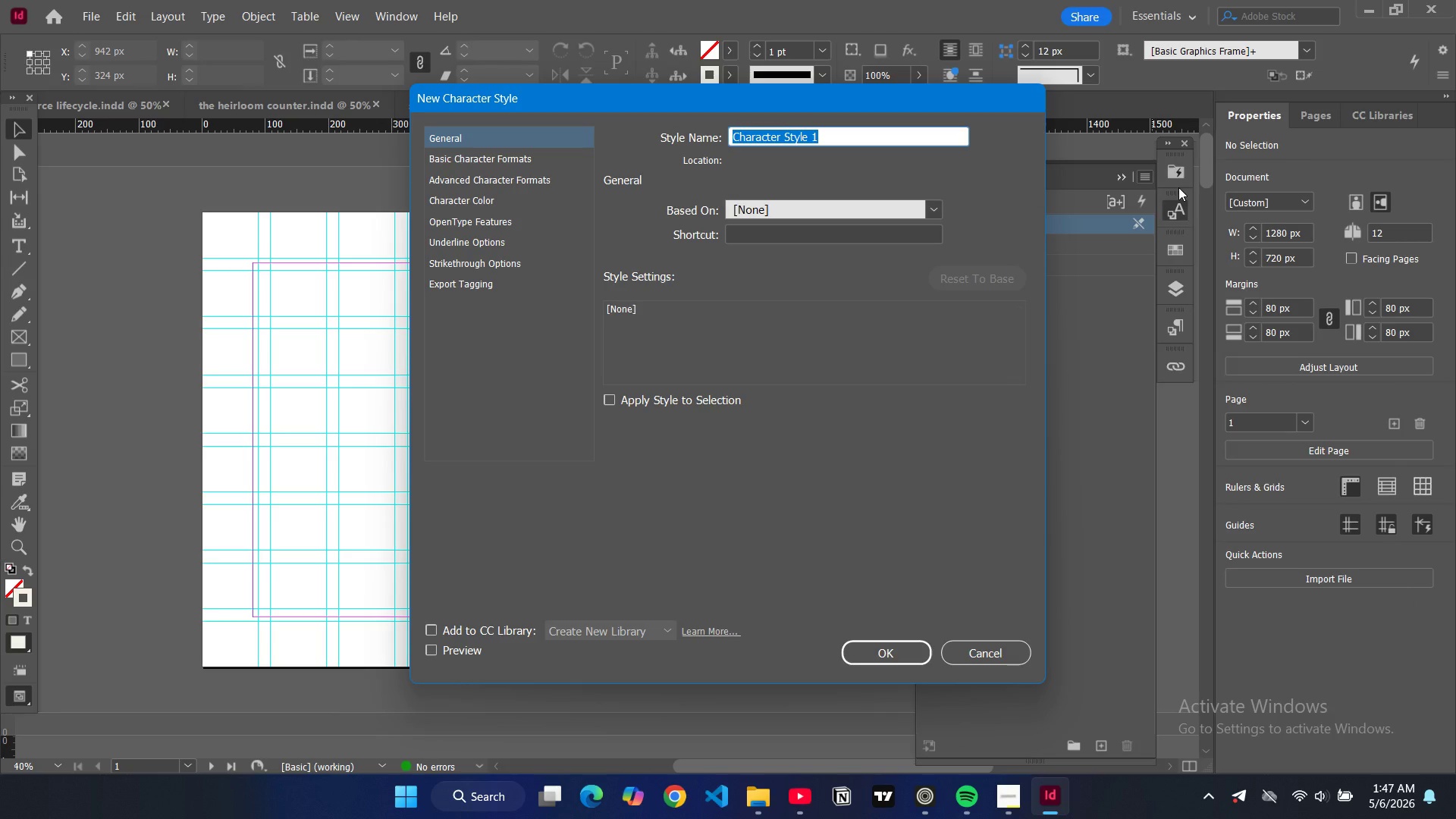 
type(higl)
key(Backspace)
type(hlighted o)
key(Backspace)
type(word)
 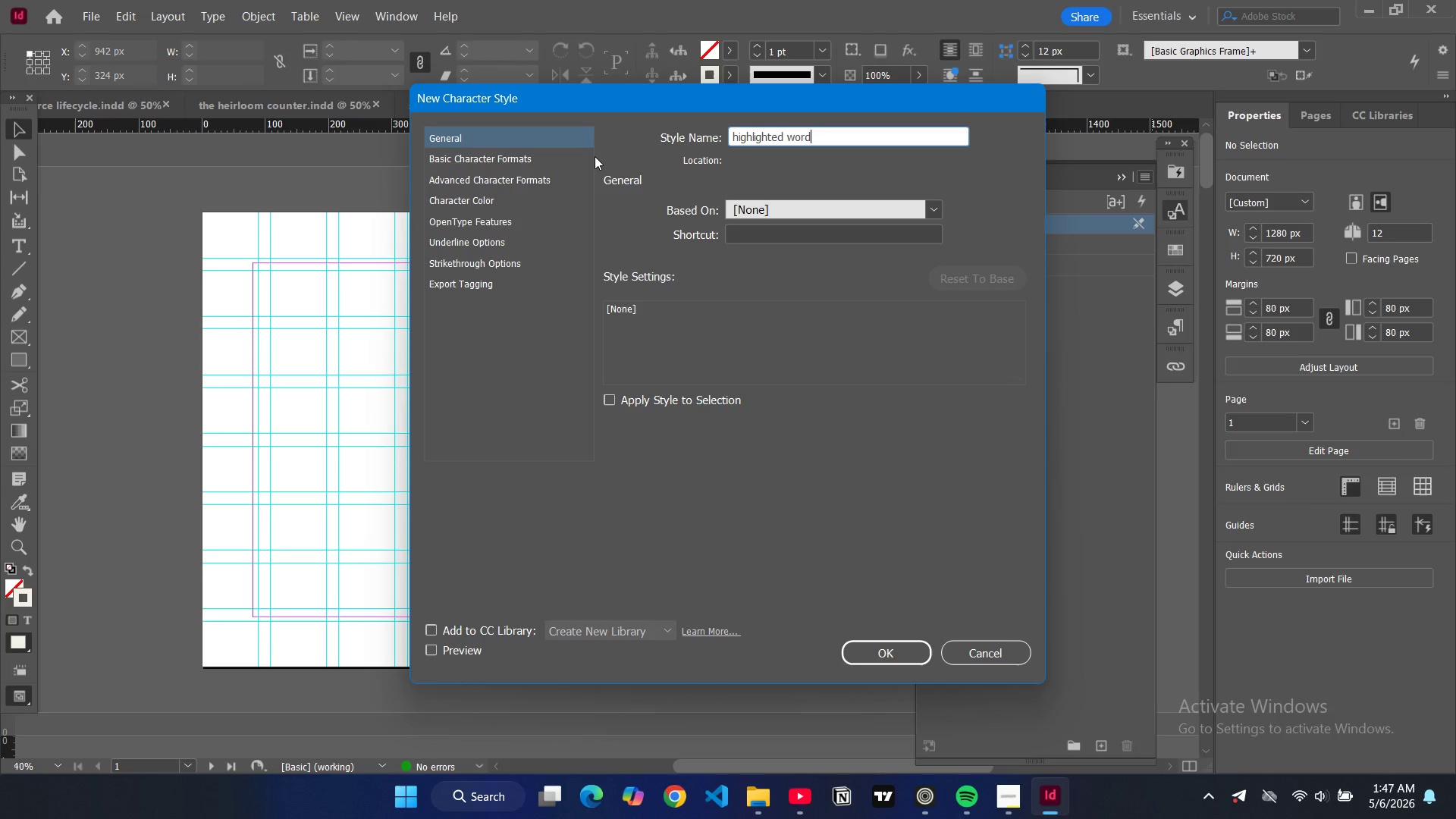 
wait(7.91)
 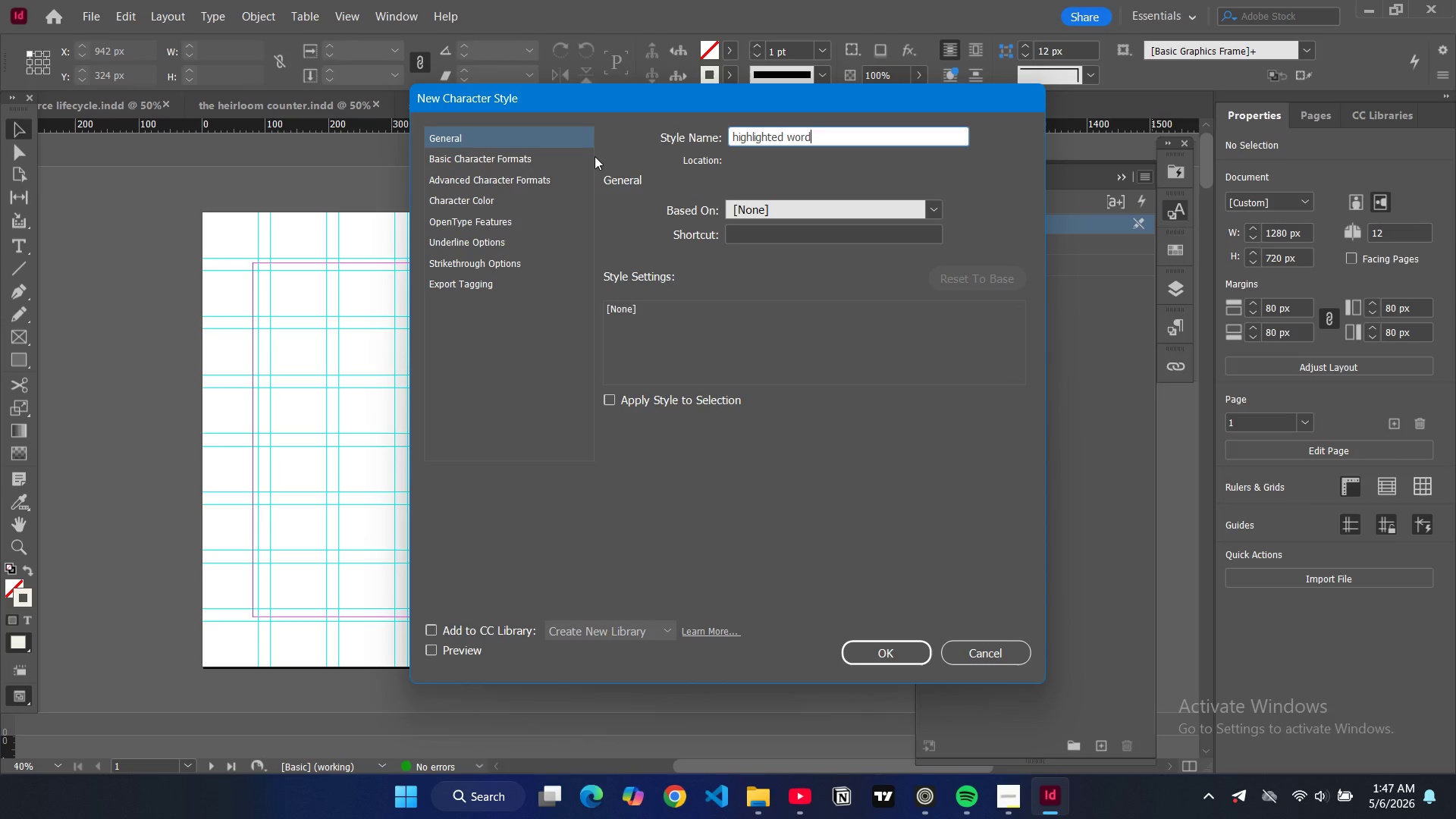 
left_click([573, 165])
 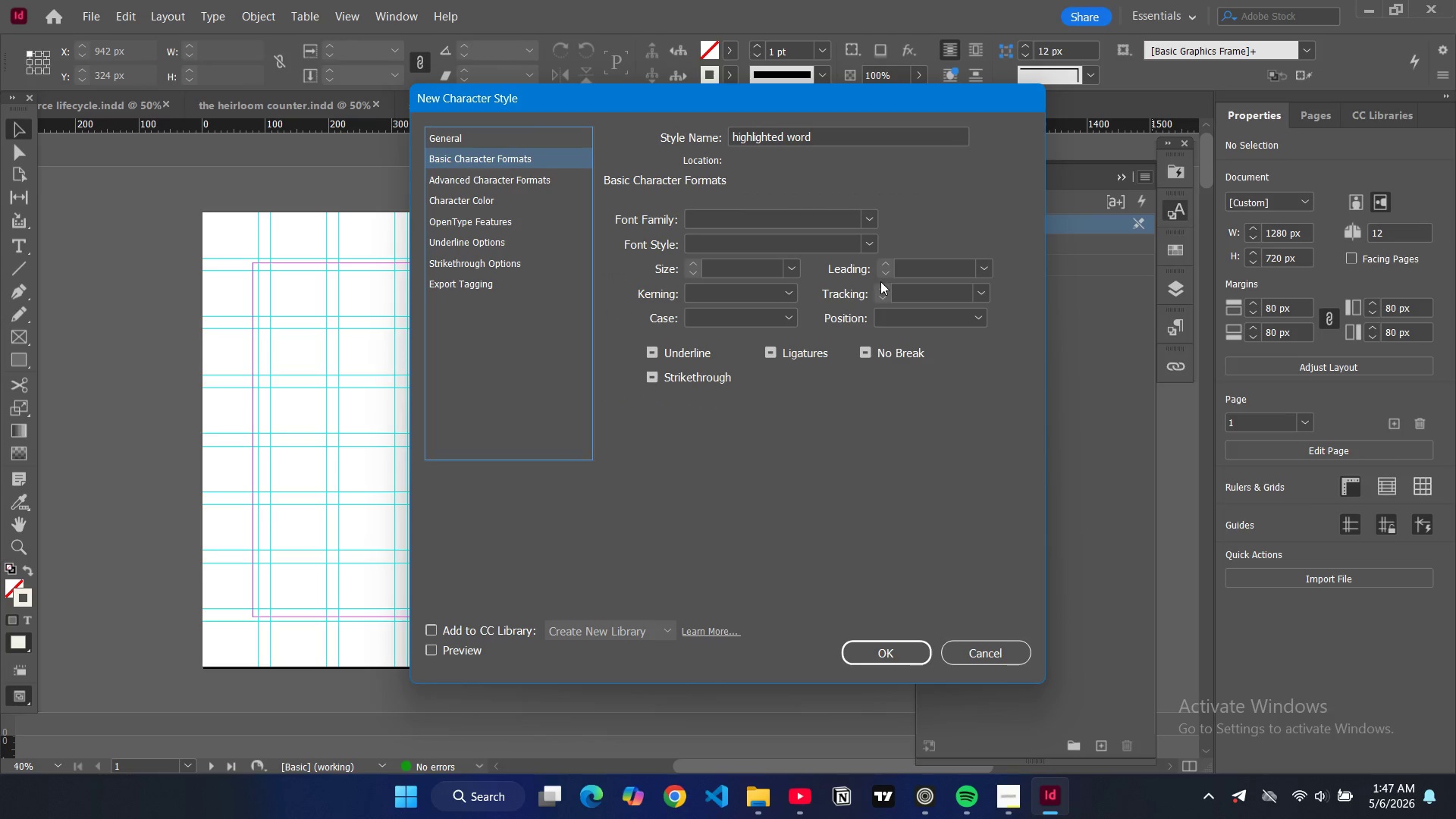 
double_click([880, 281])
 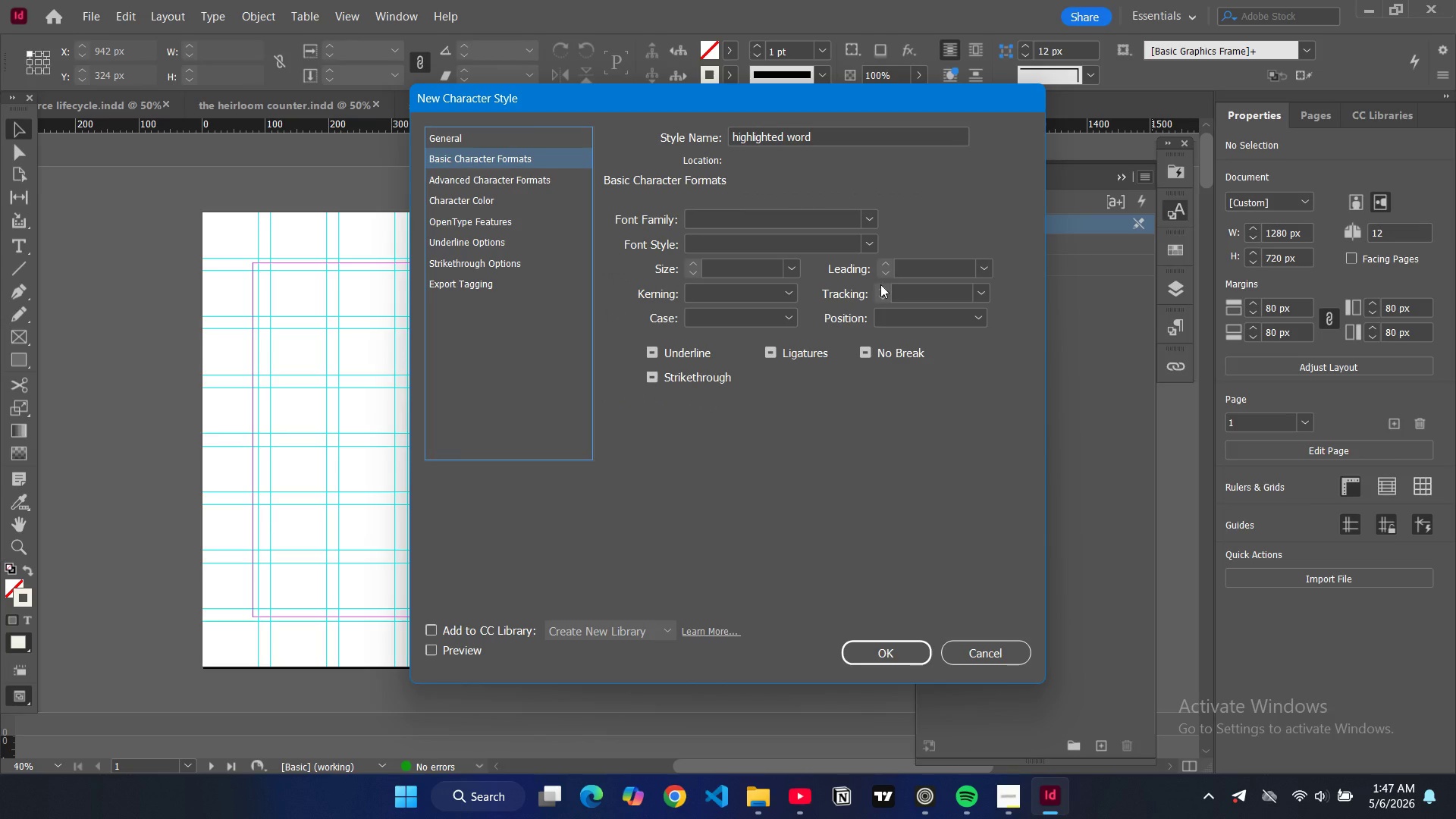 
triple_click([880, 284])
 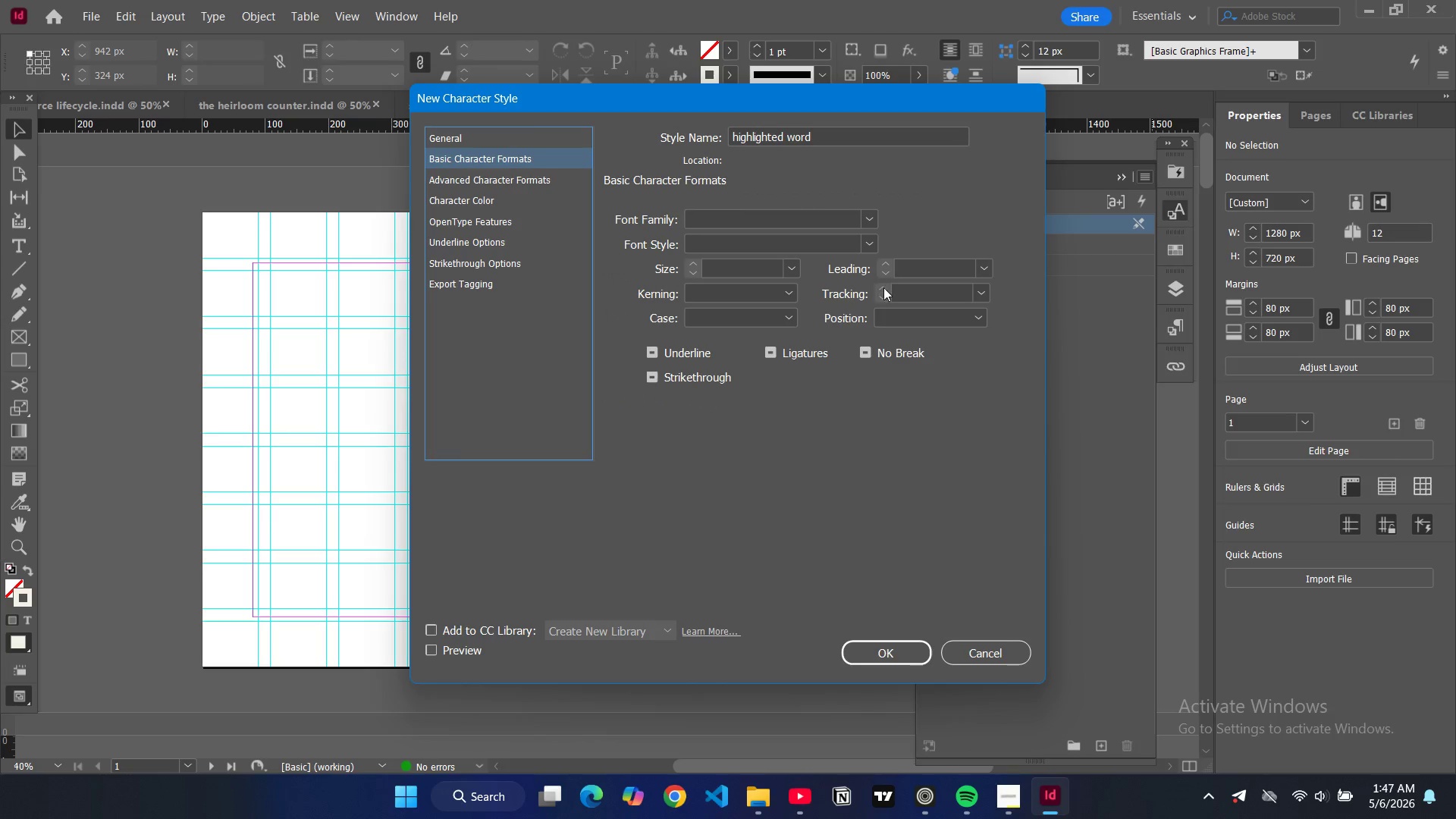 
triple_click([880, 284])
 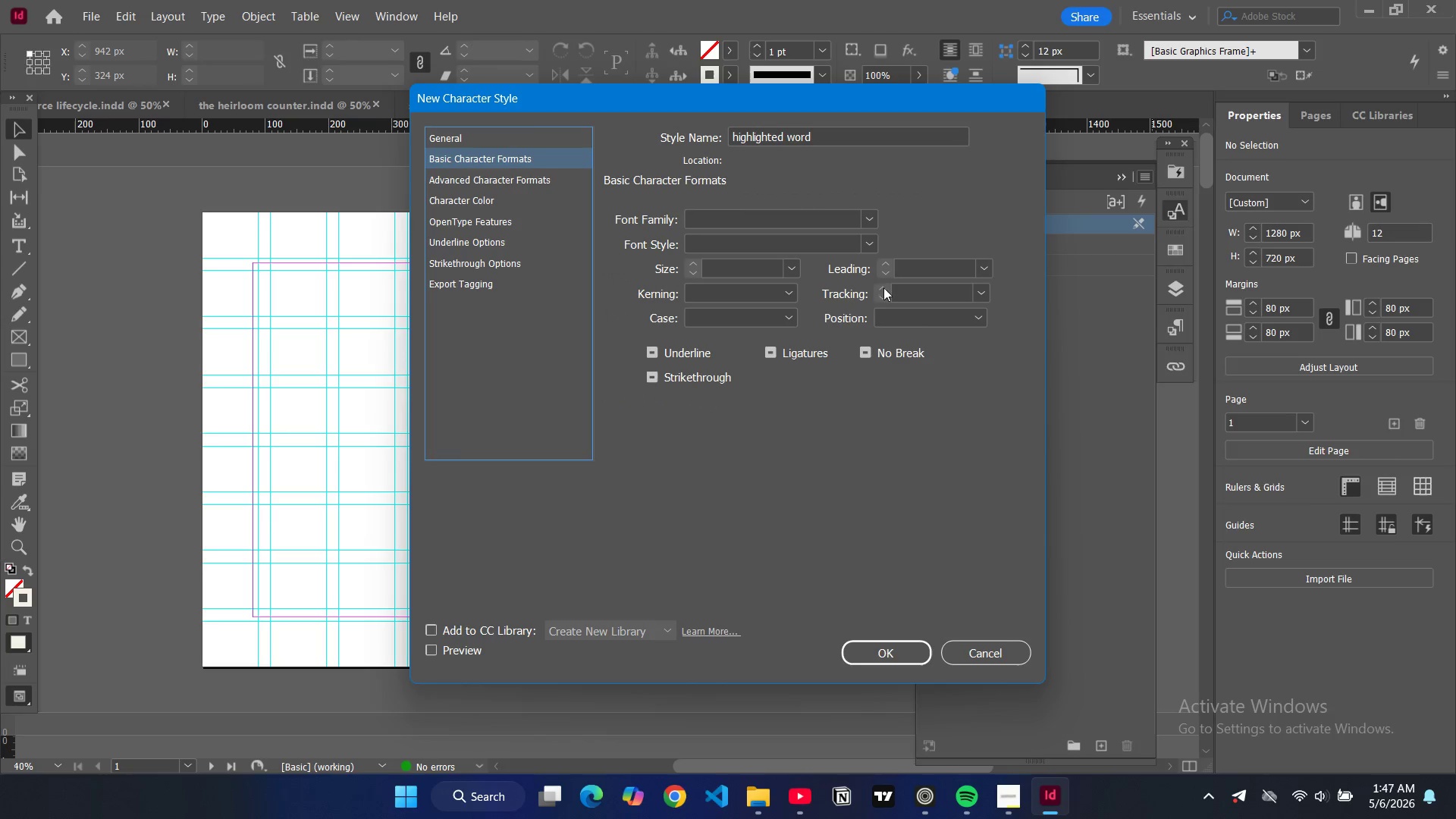 
triple_click([883, 287])
 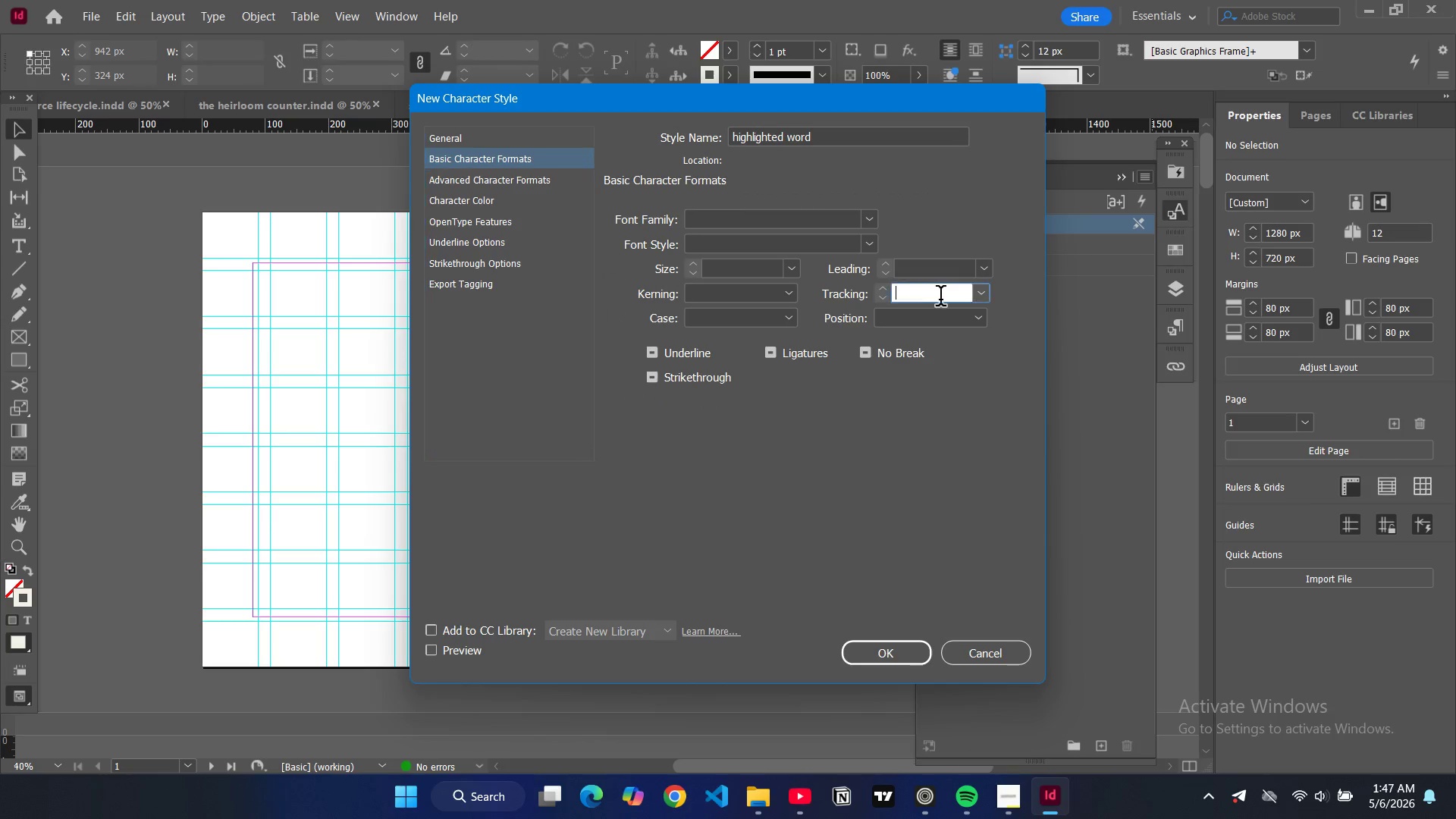 
double_click([940, 299])
 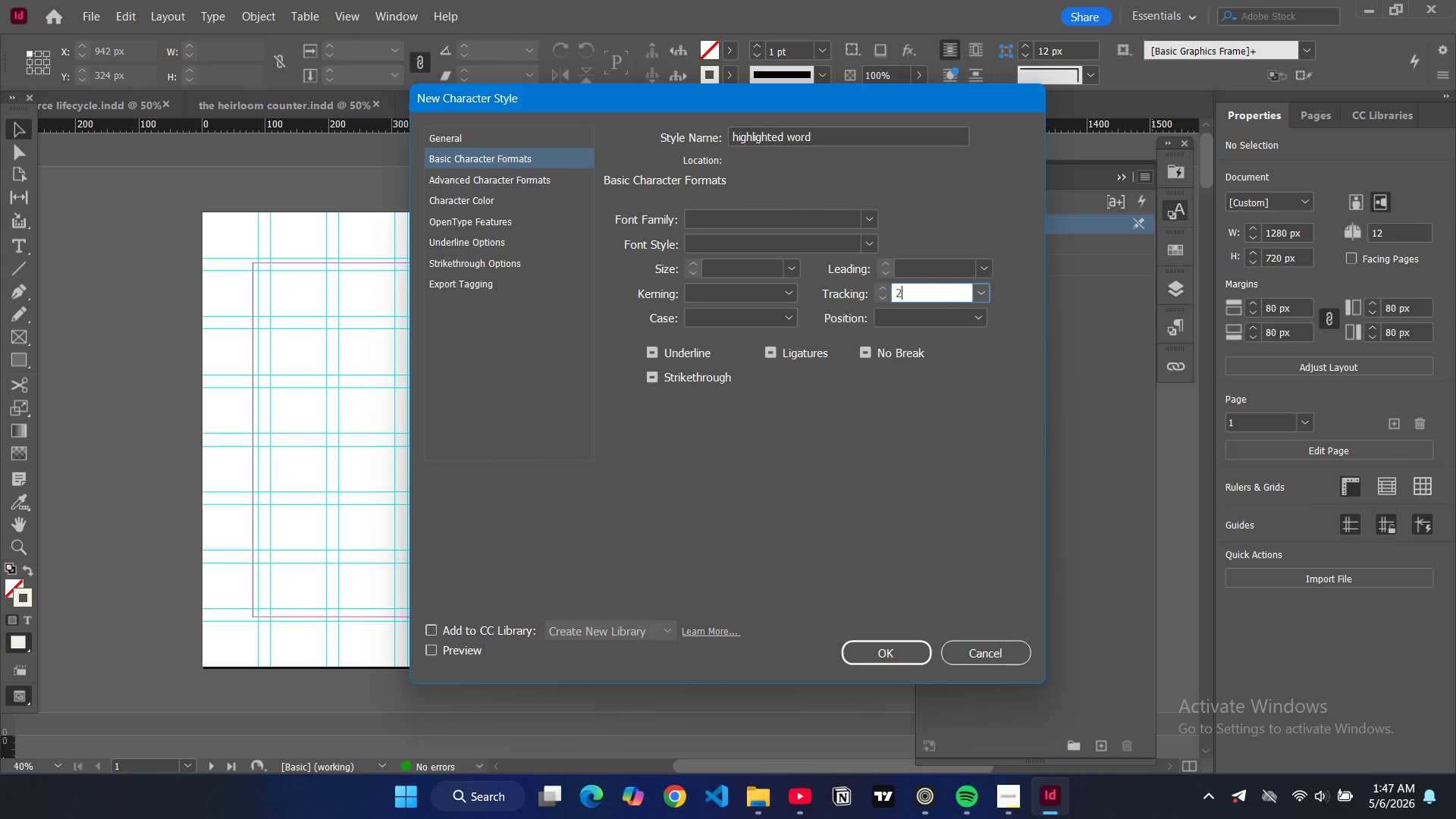 
type(20)
 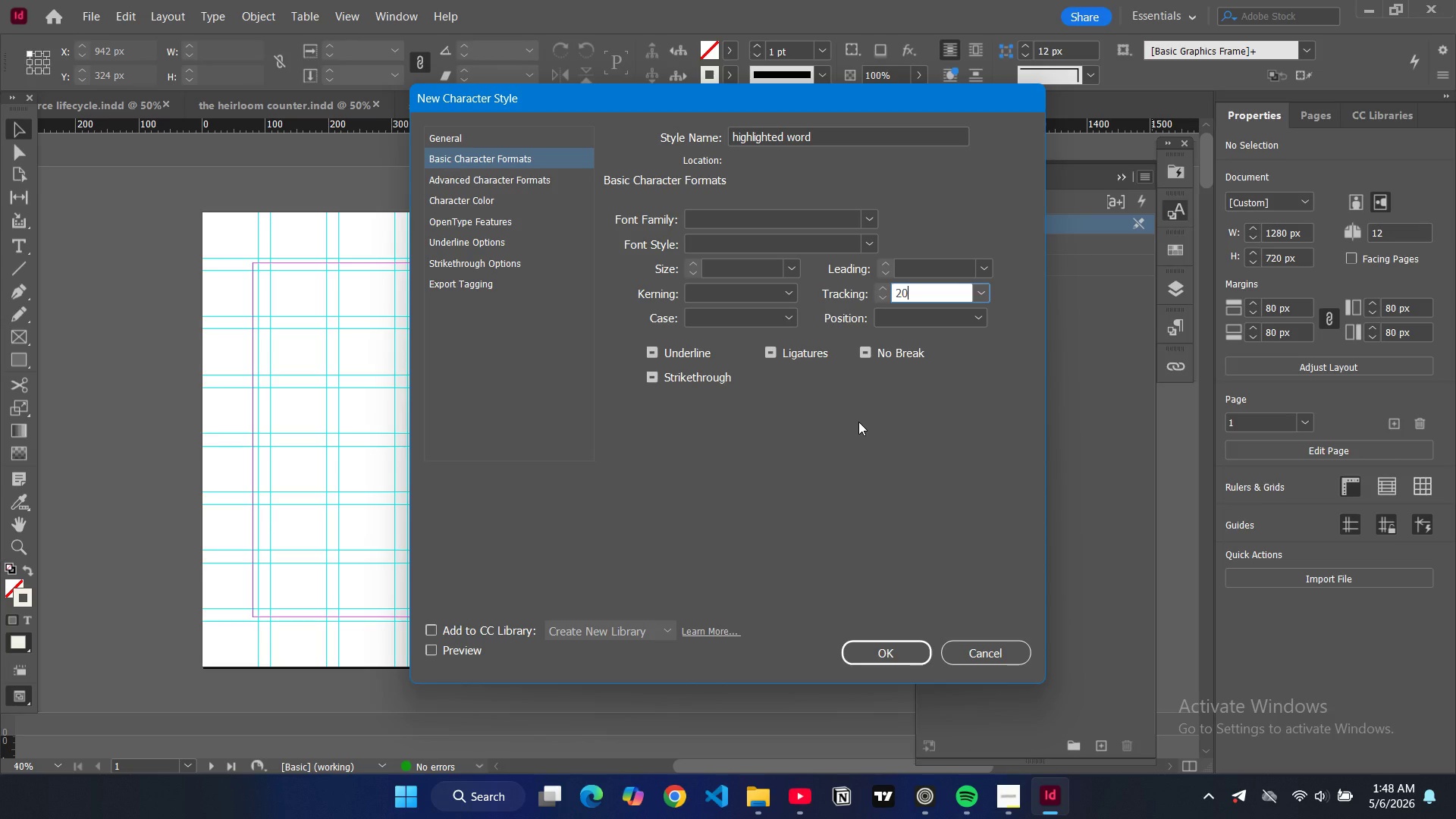 
wait(12.97)
 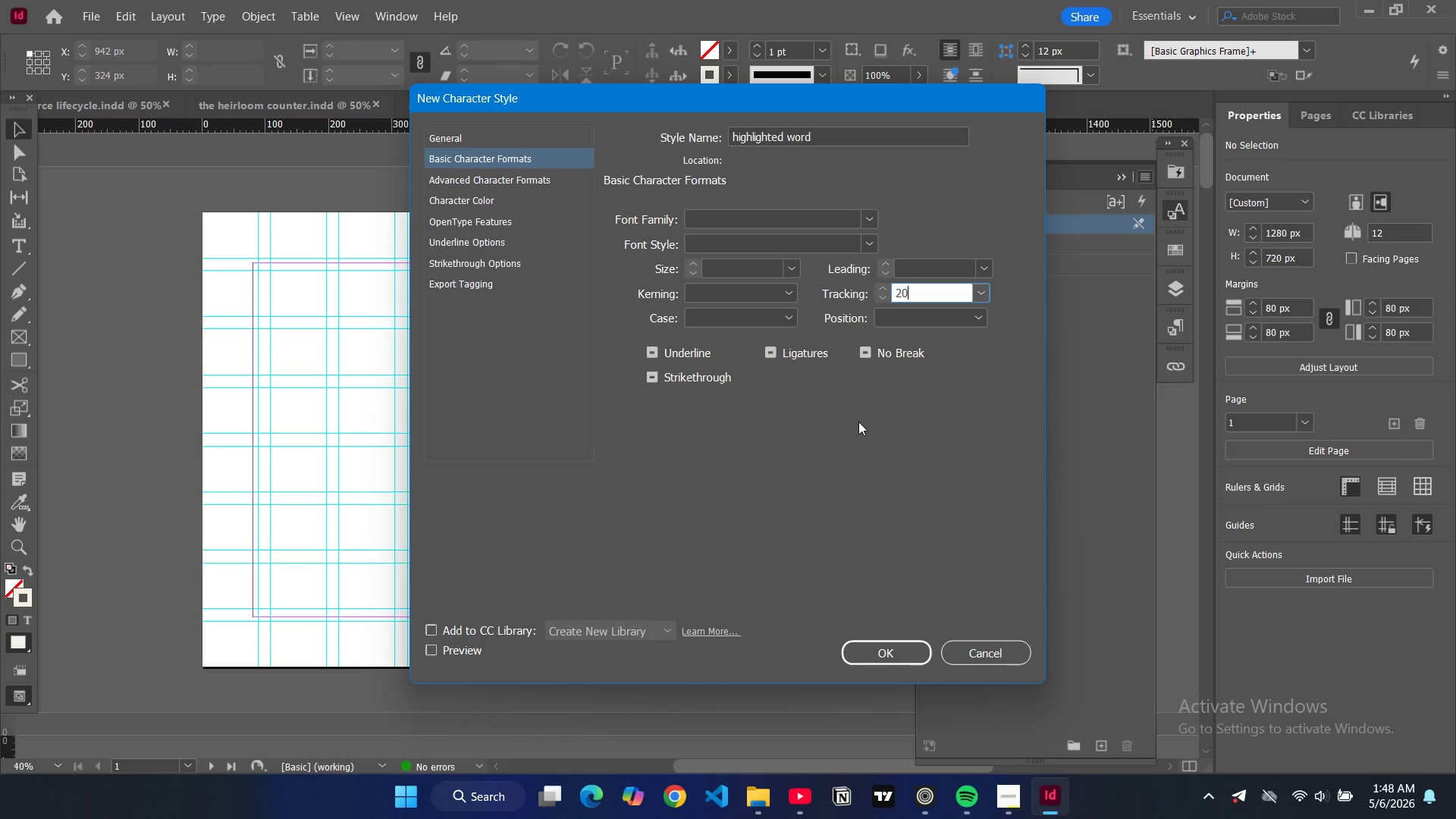 
left_click([792, 290])
 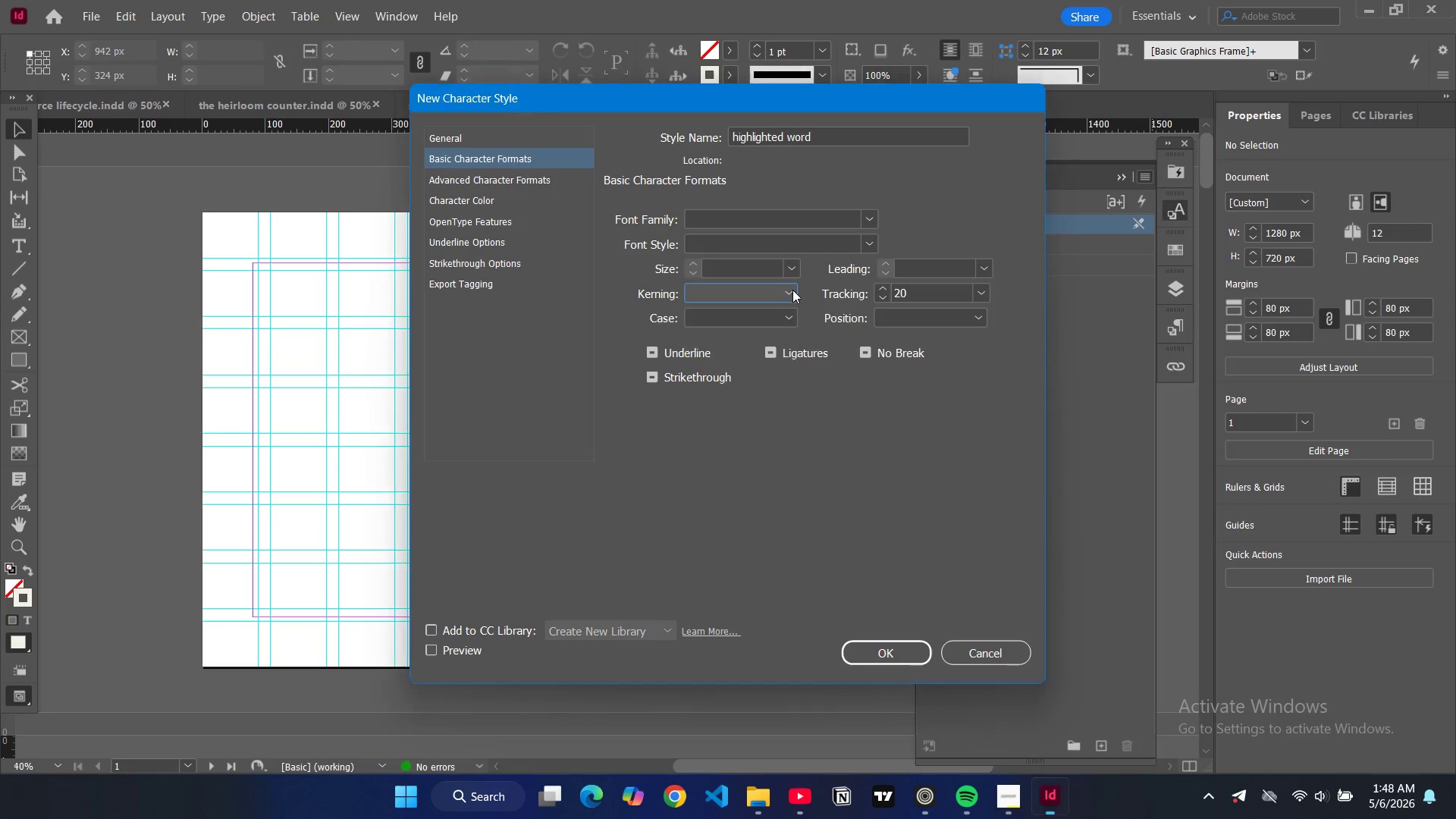 
left_click([792, 290])
 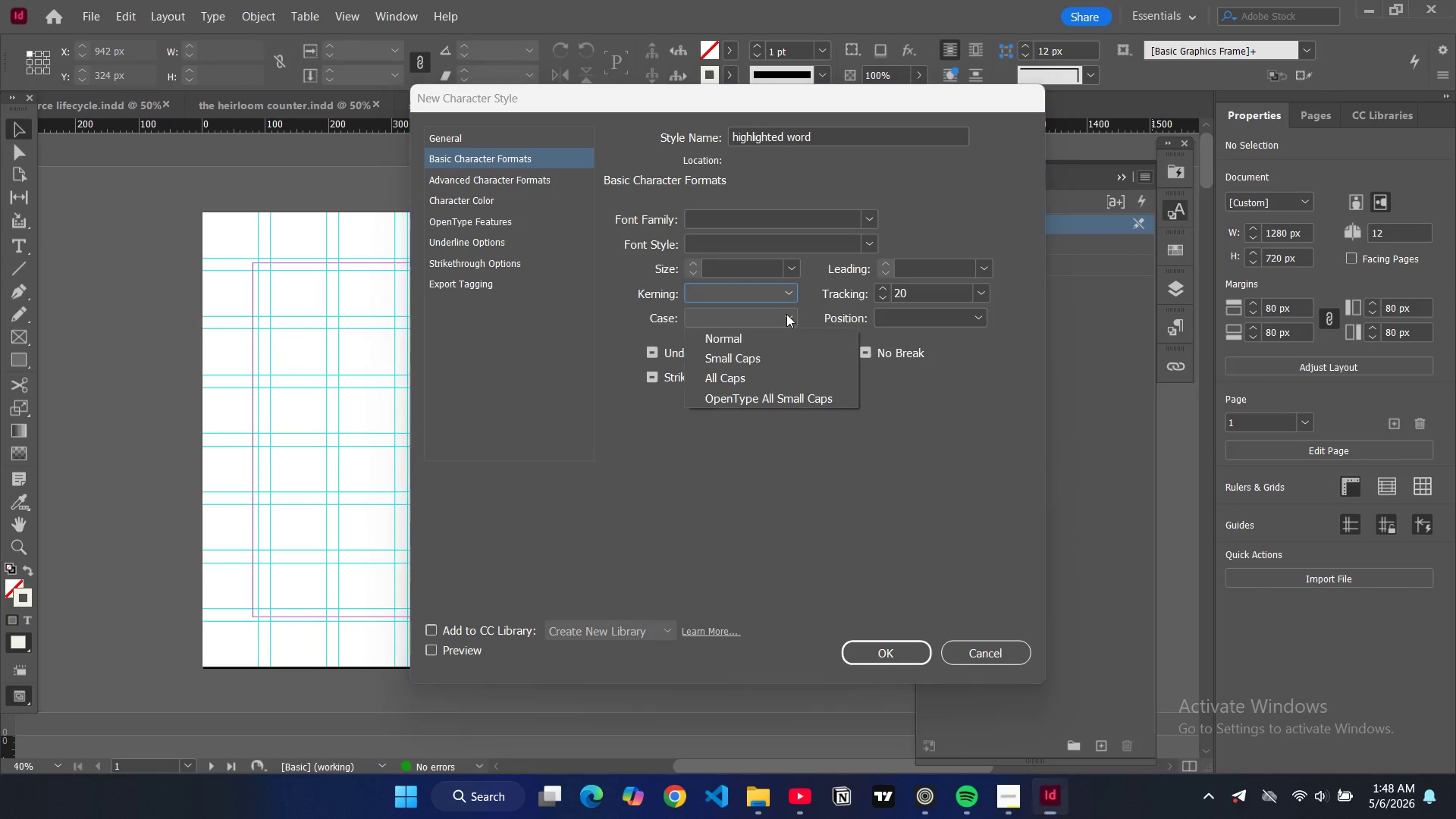 
left_click([786, 314])
 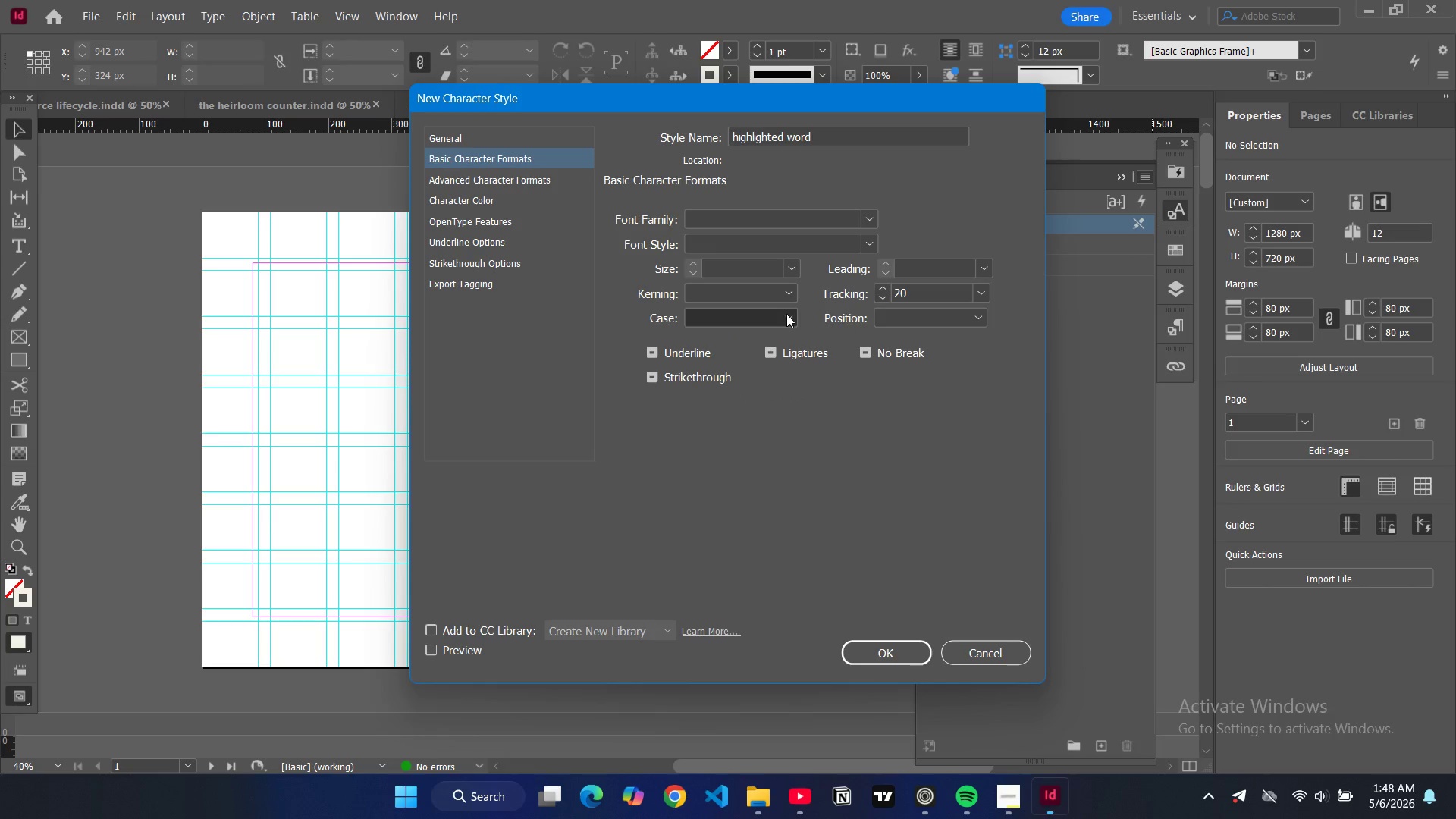 
left_click([786, 314])
 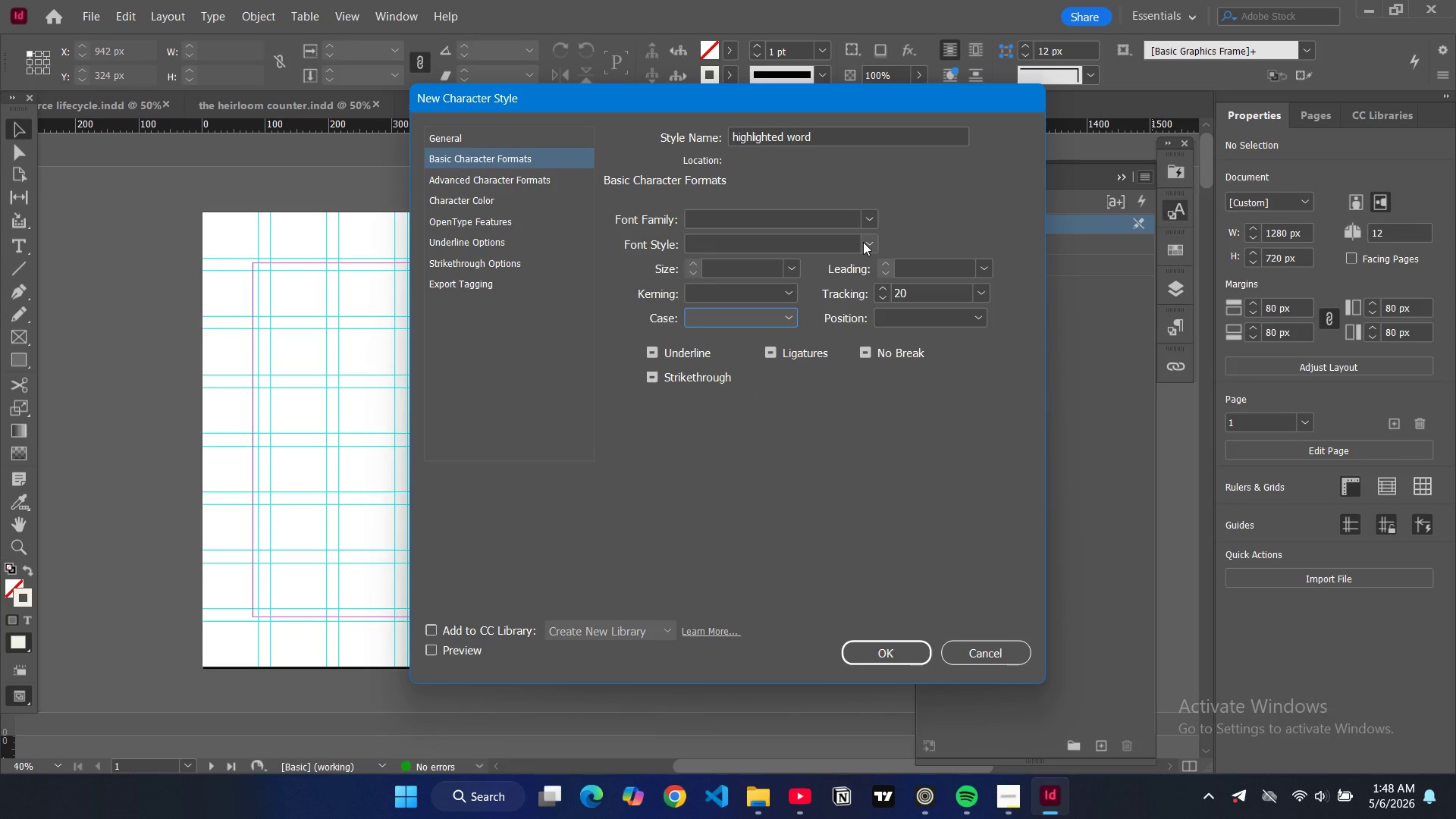 
left_click([863, 242])
 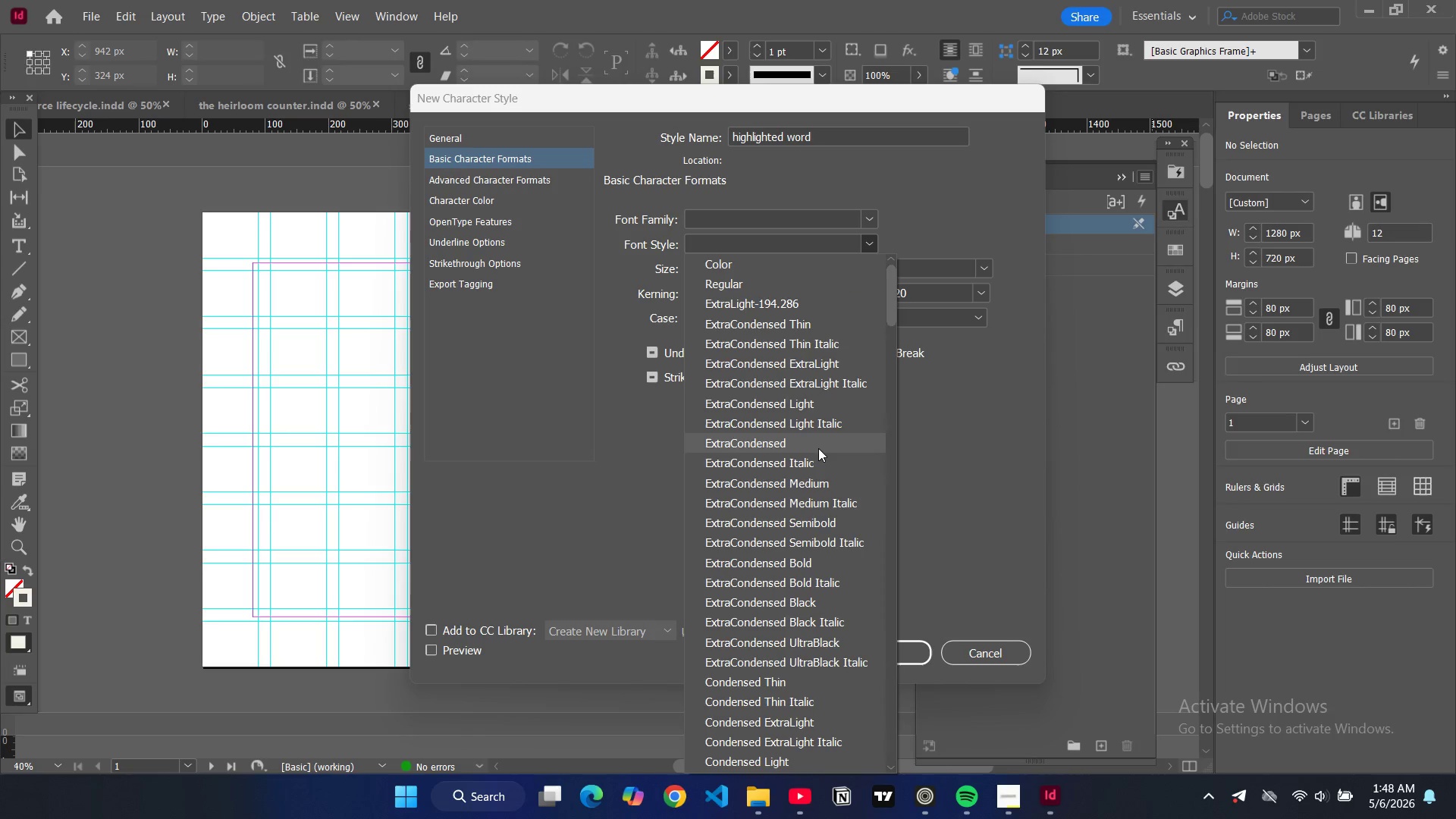 
scroll: coordinate [817, 451], scroll_direction: down, amount: 9.0
 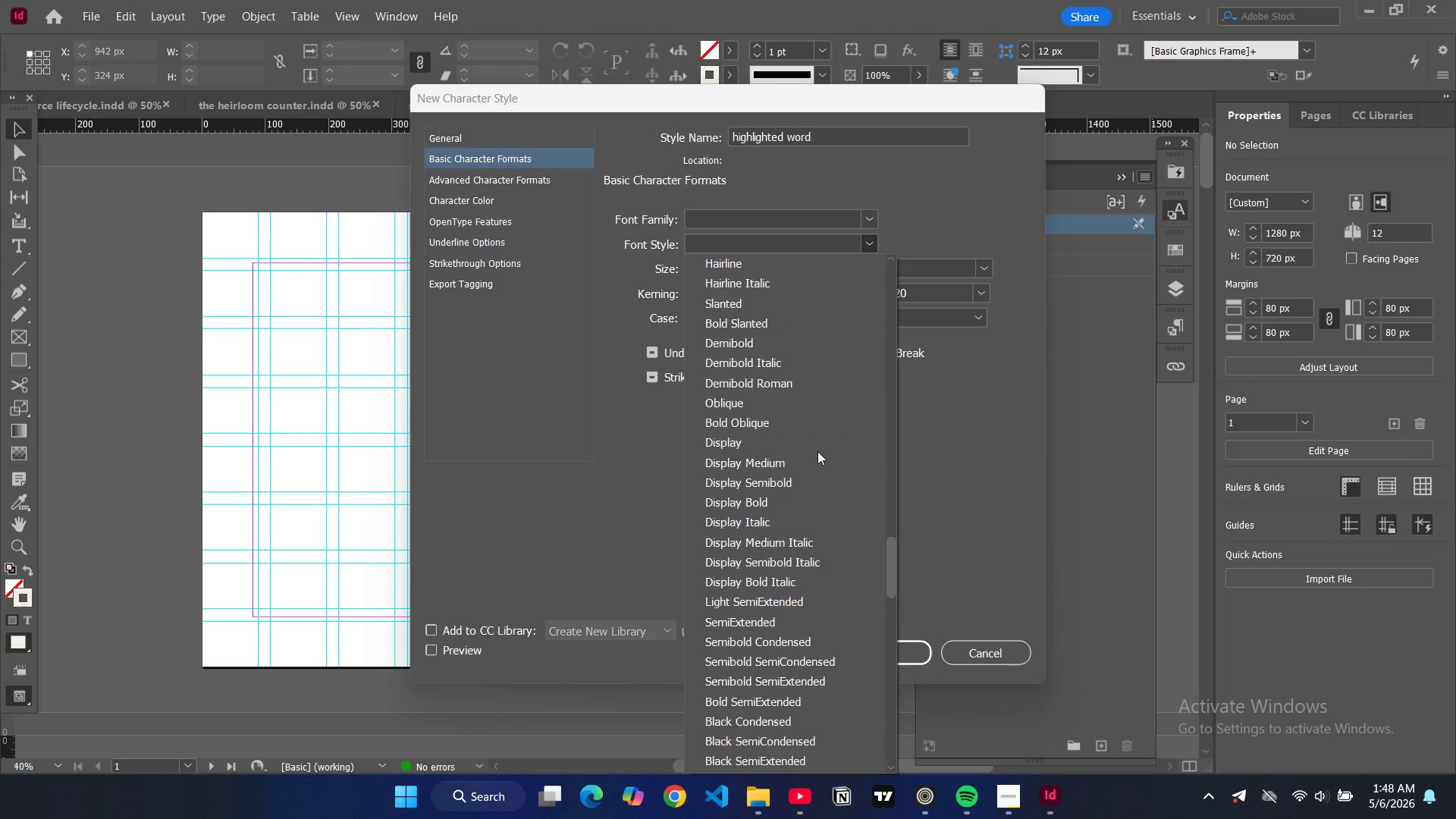 
scroll: coordinate [817, 451], scroll_direction: up, amount: 1.0
 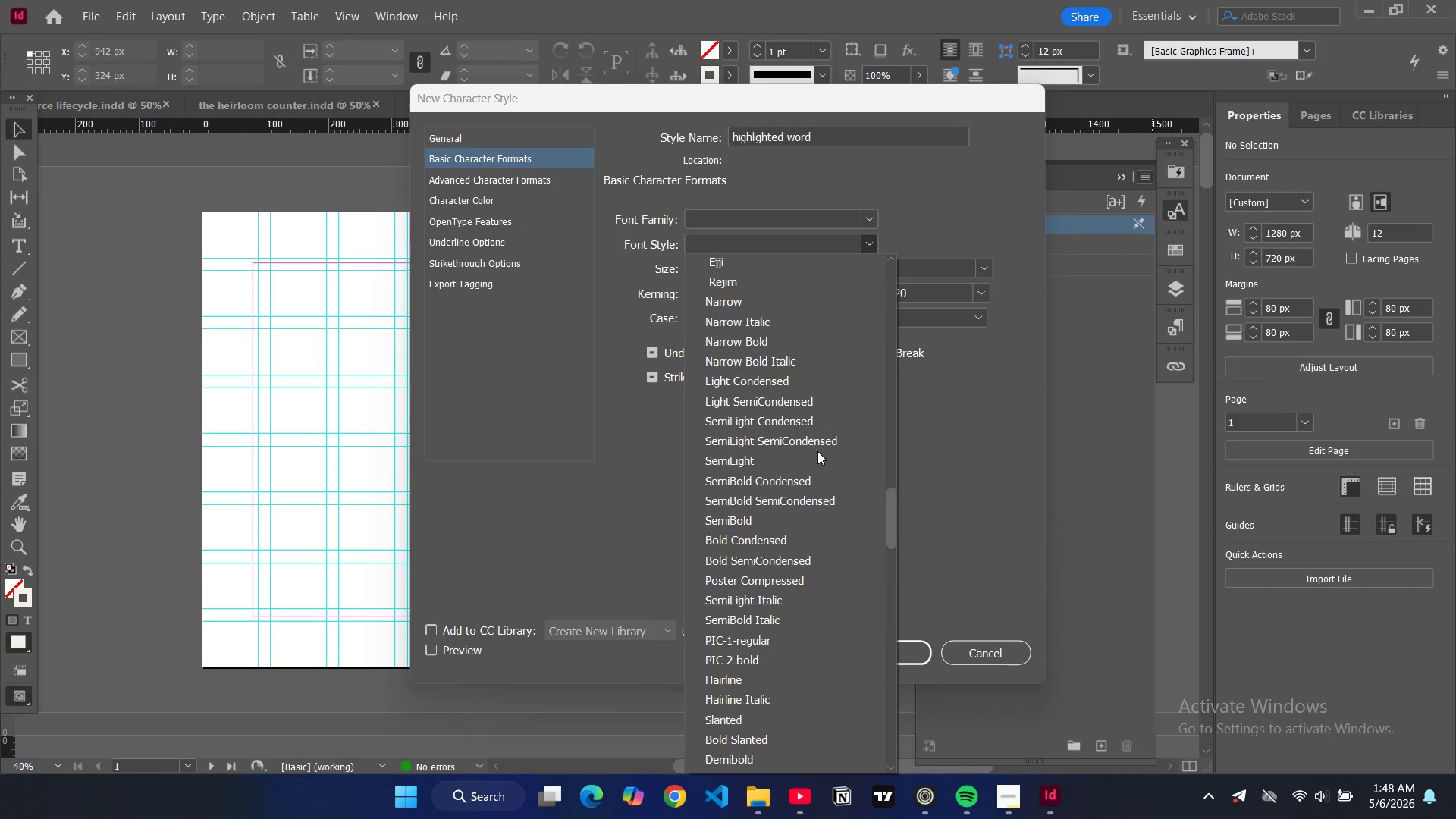 
scroll: coordinate [817, 450], scroll_direction: down, amount: 13.0
 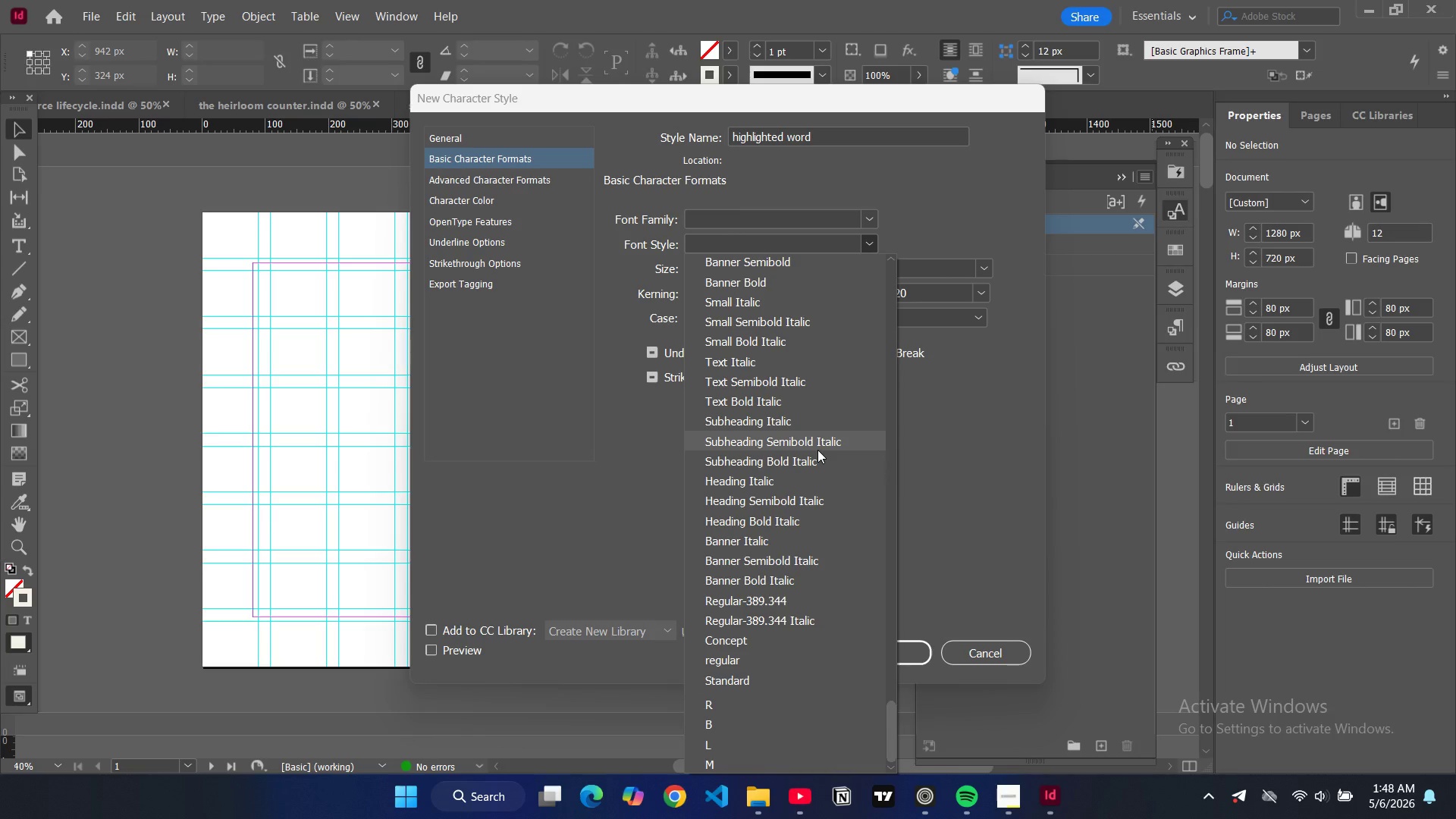 
scroll: coordinate [817, 450], scroll_direction: up, amount: 5.0
 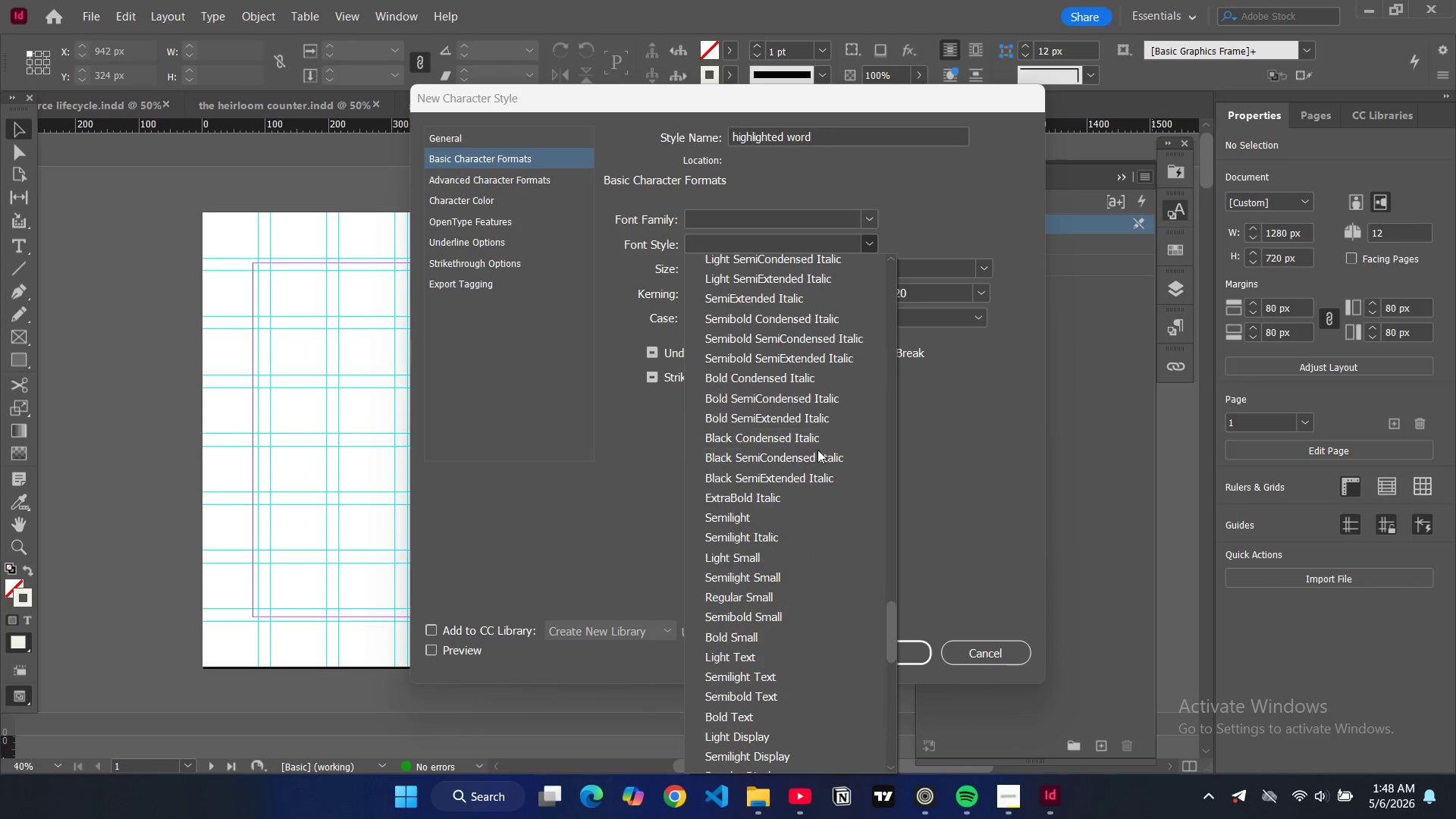 
scroll: coordinate [817, 450], scroll_direction: down, amount: 1.0
 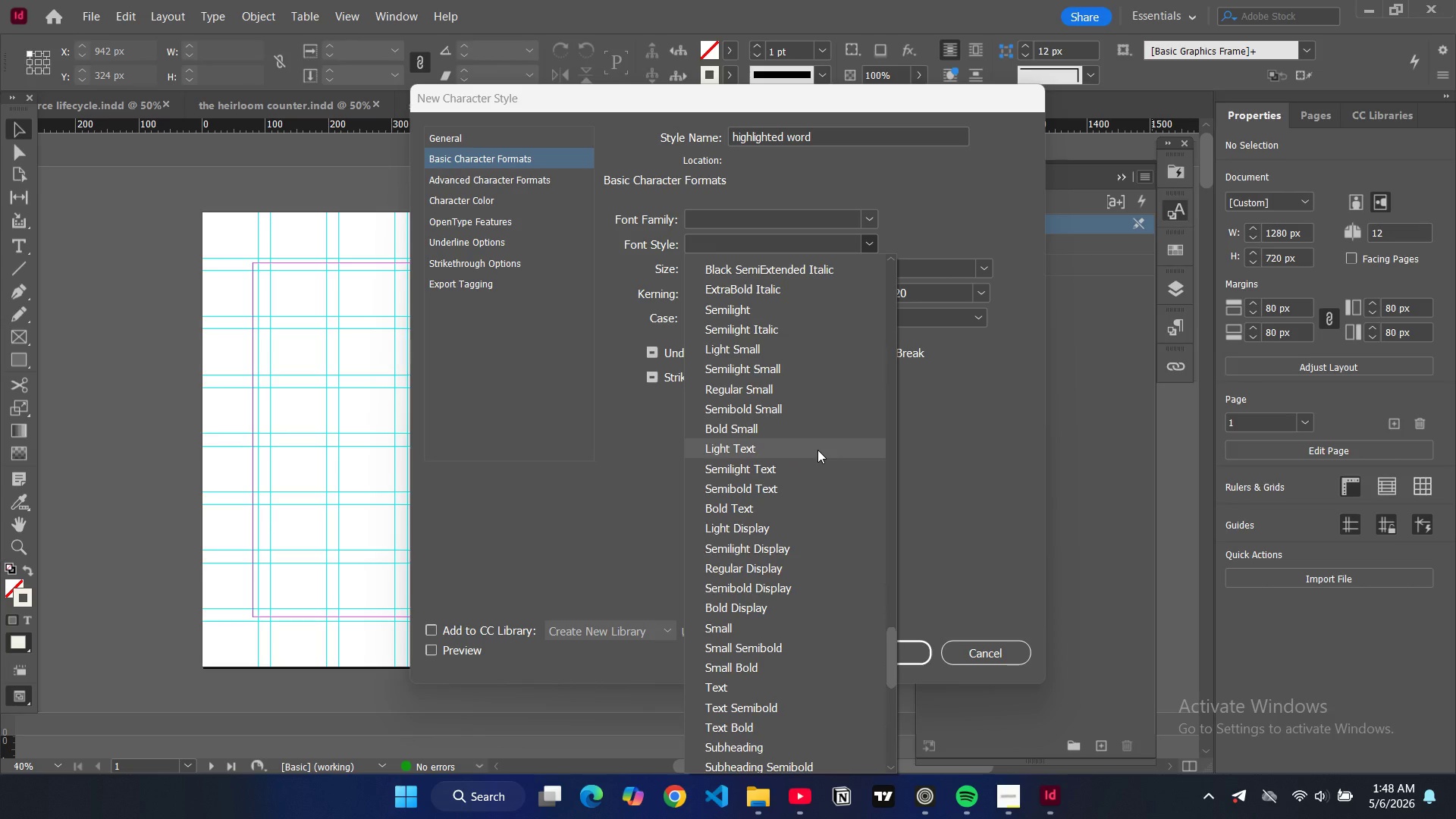 
scroll: coordinate [817, 450], scroll_direction: up, amount: 2.0
 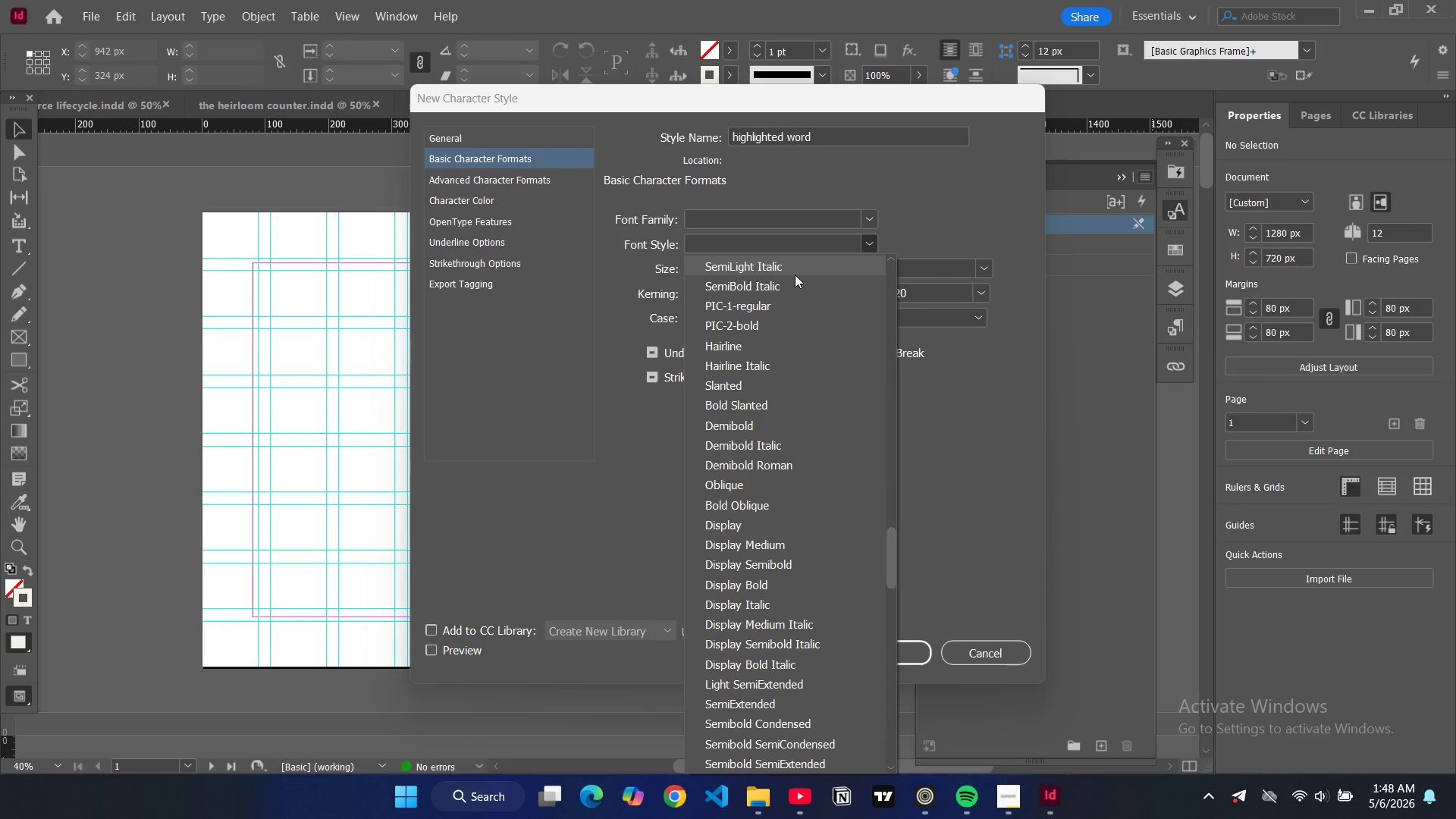 
wait(5.36)
 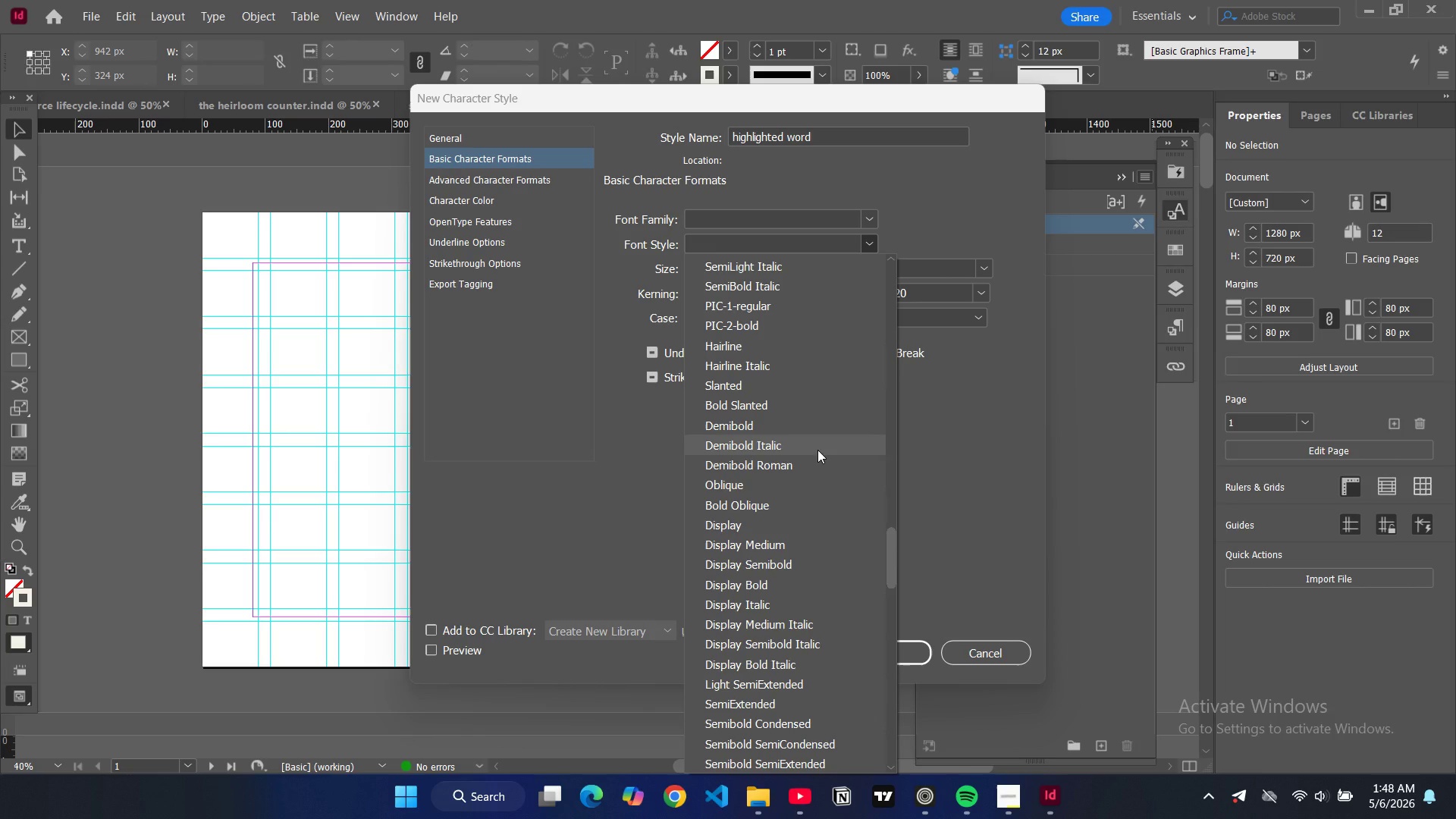 
left_click([795, 274])
 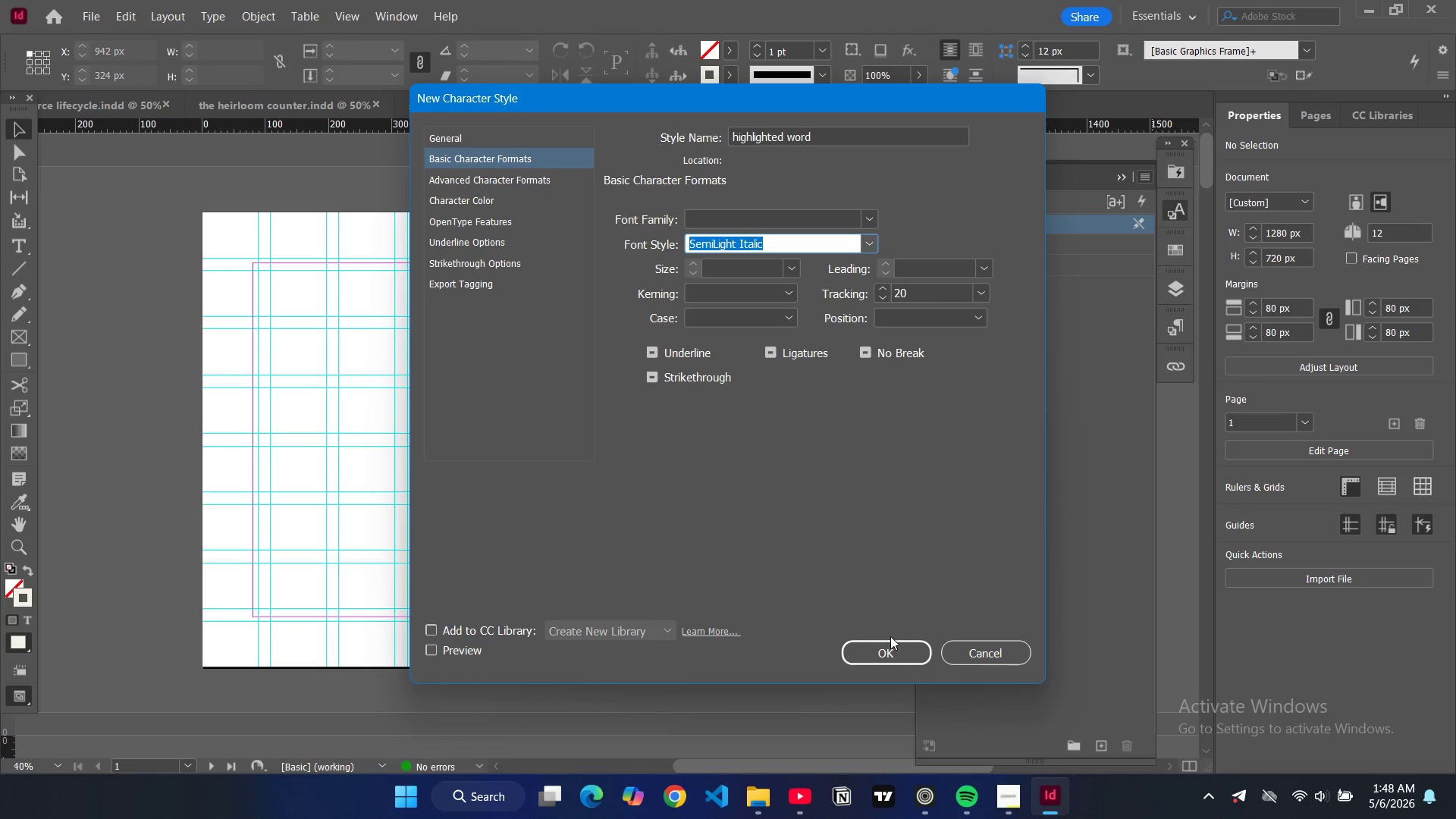 
left_click([890, 644])
 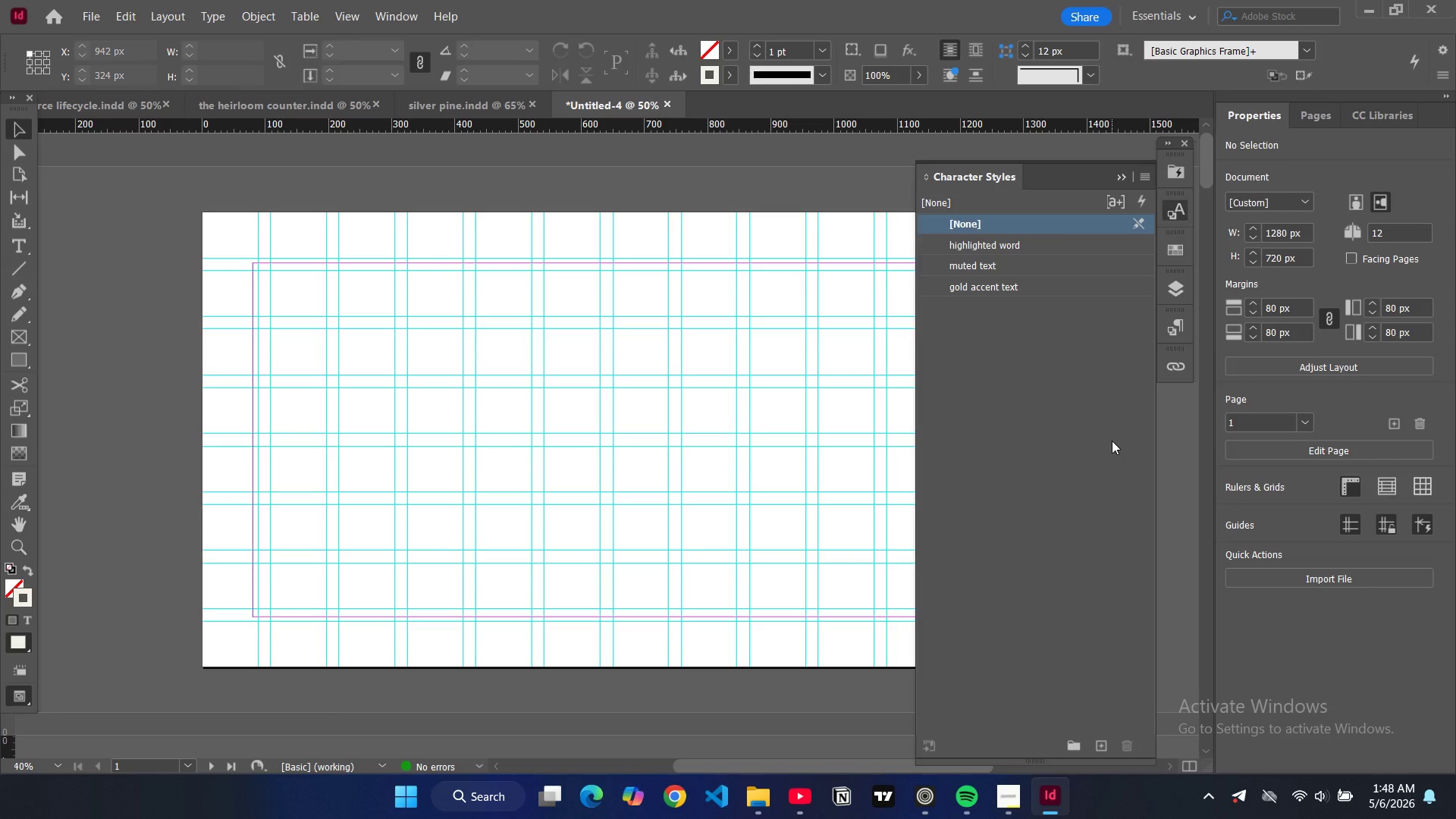 
wait(17.39)
 